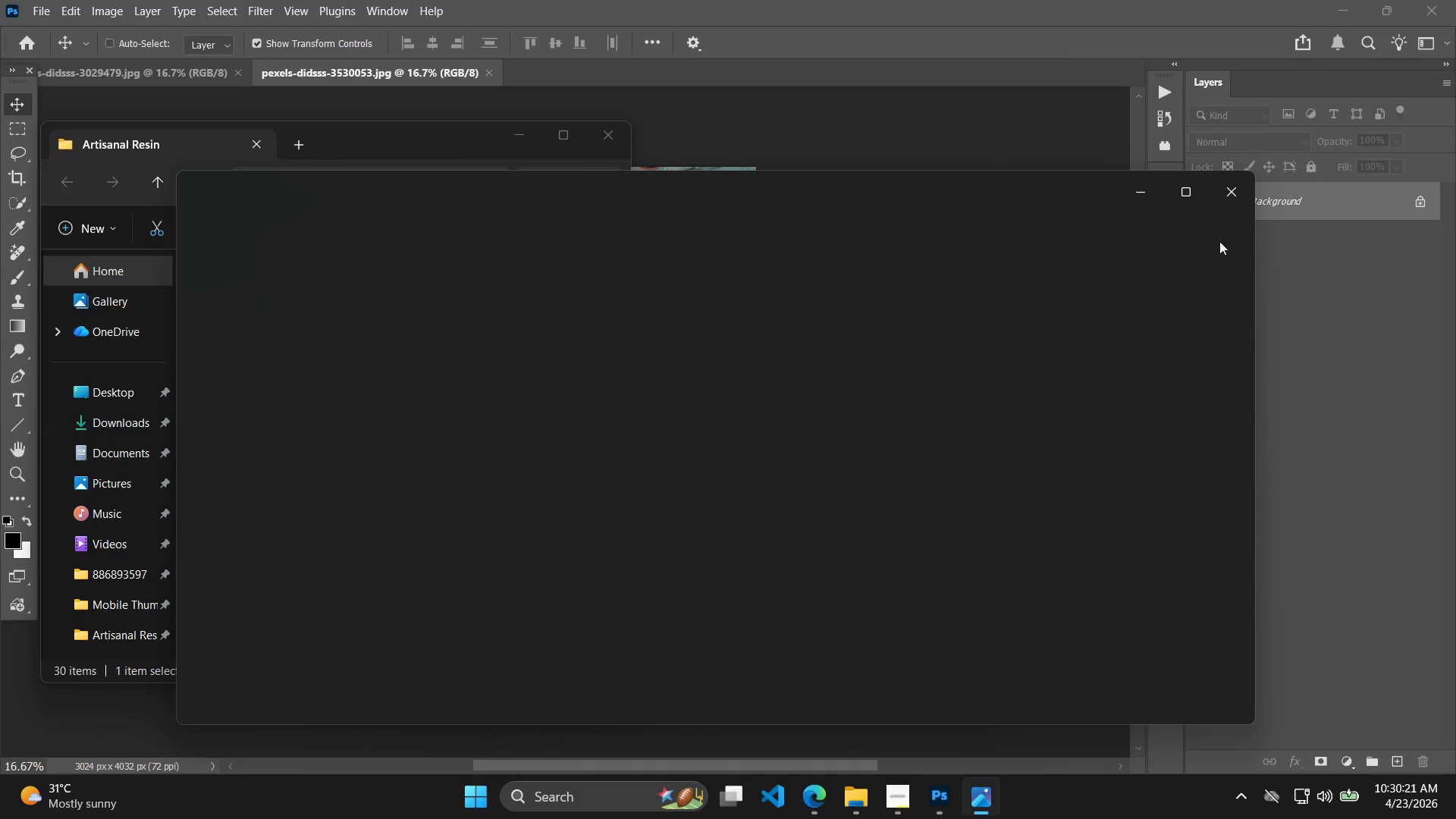 
left_click([1227, 199])
 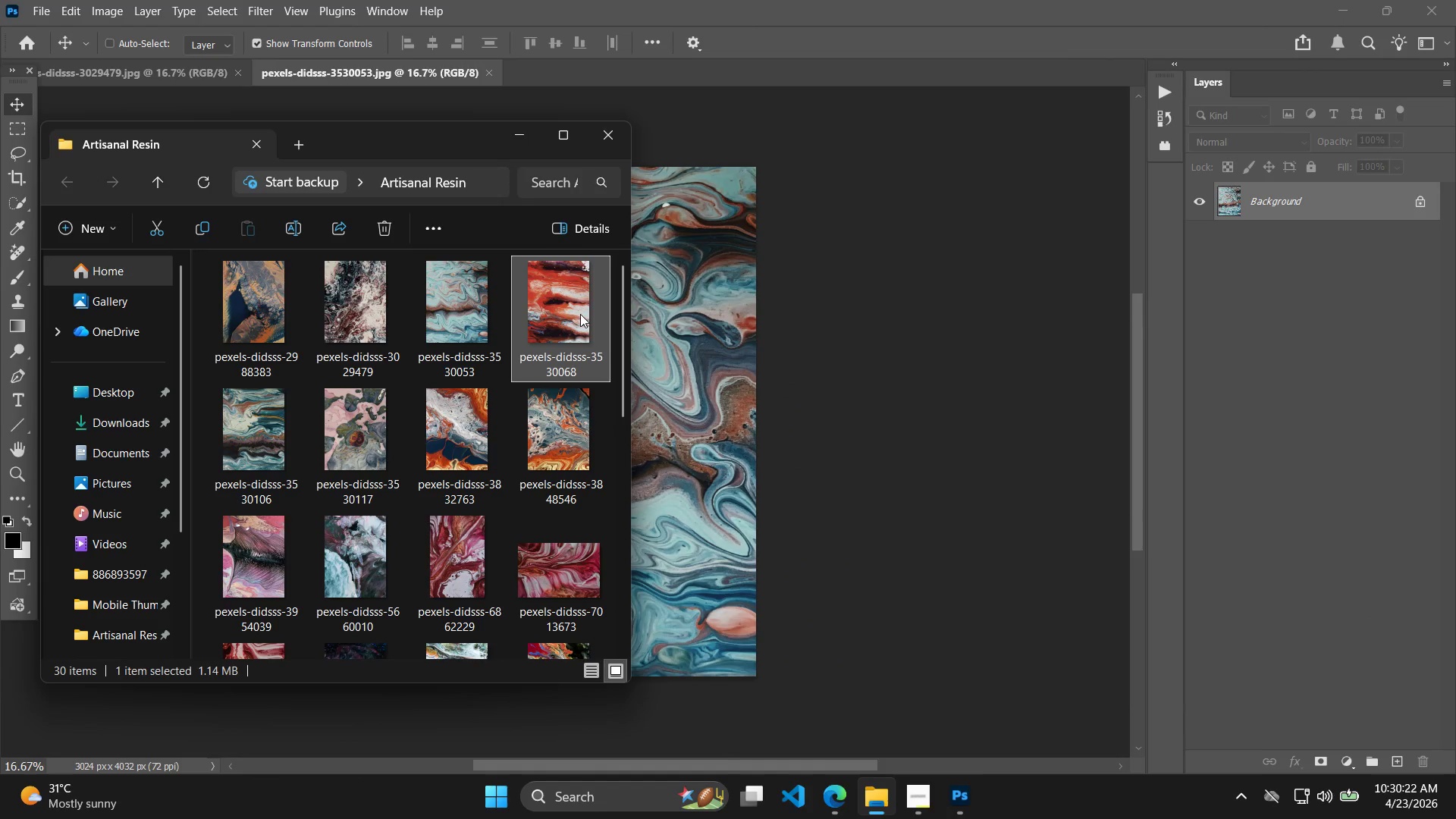 
left_click_drag(start_coordinate=[557, 308], to_coordinate=[1224, 532])
 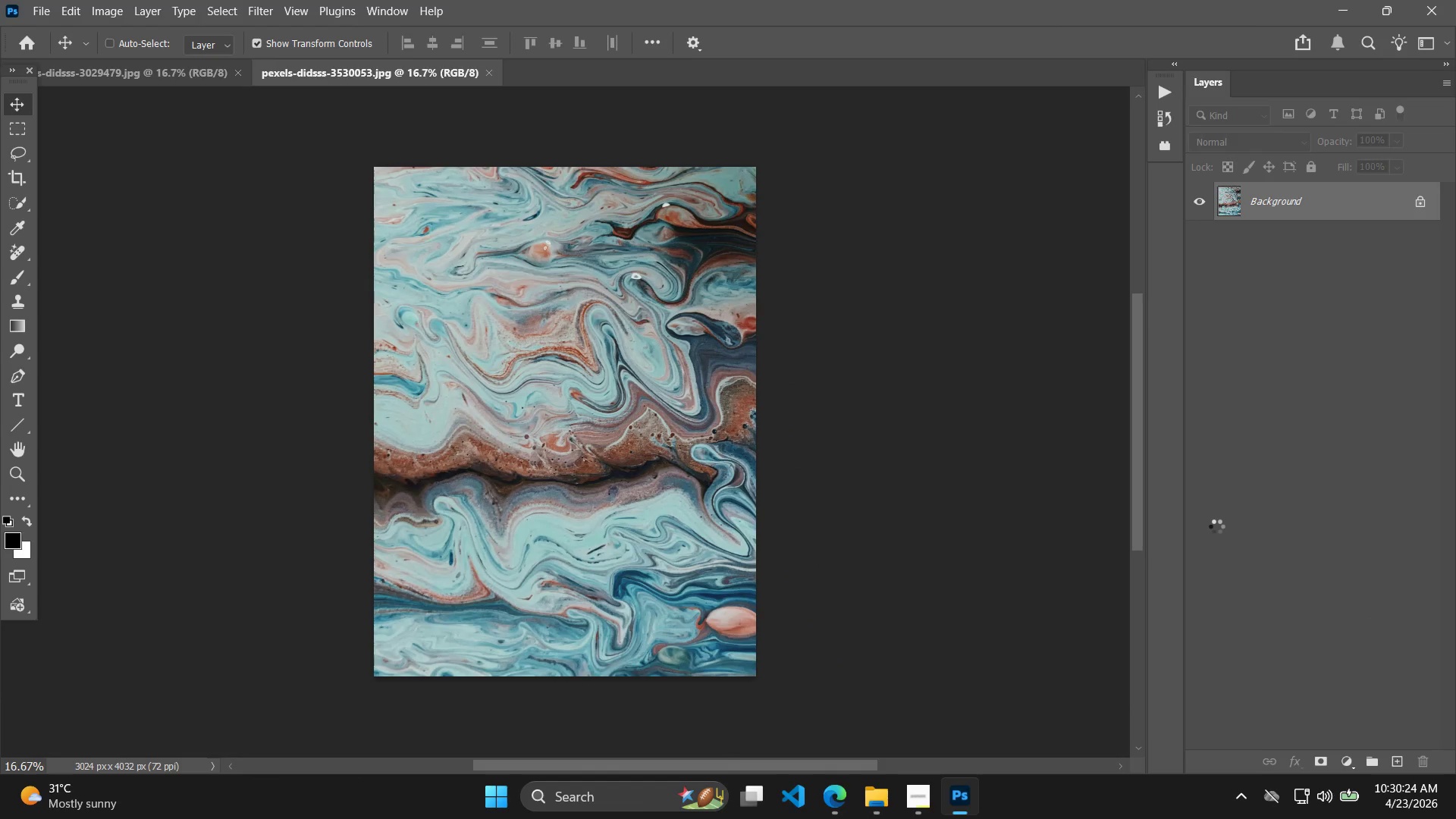 
key(Alt+Control+Shift+W)
 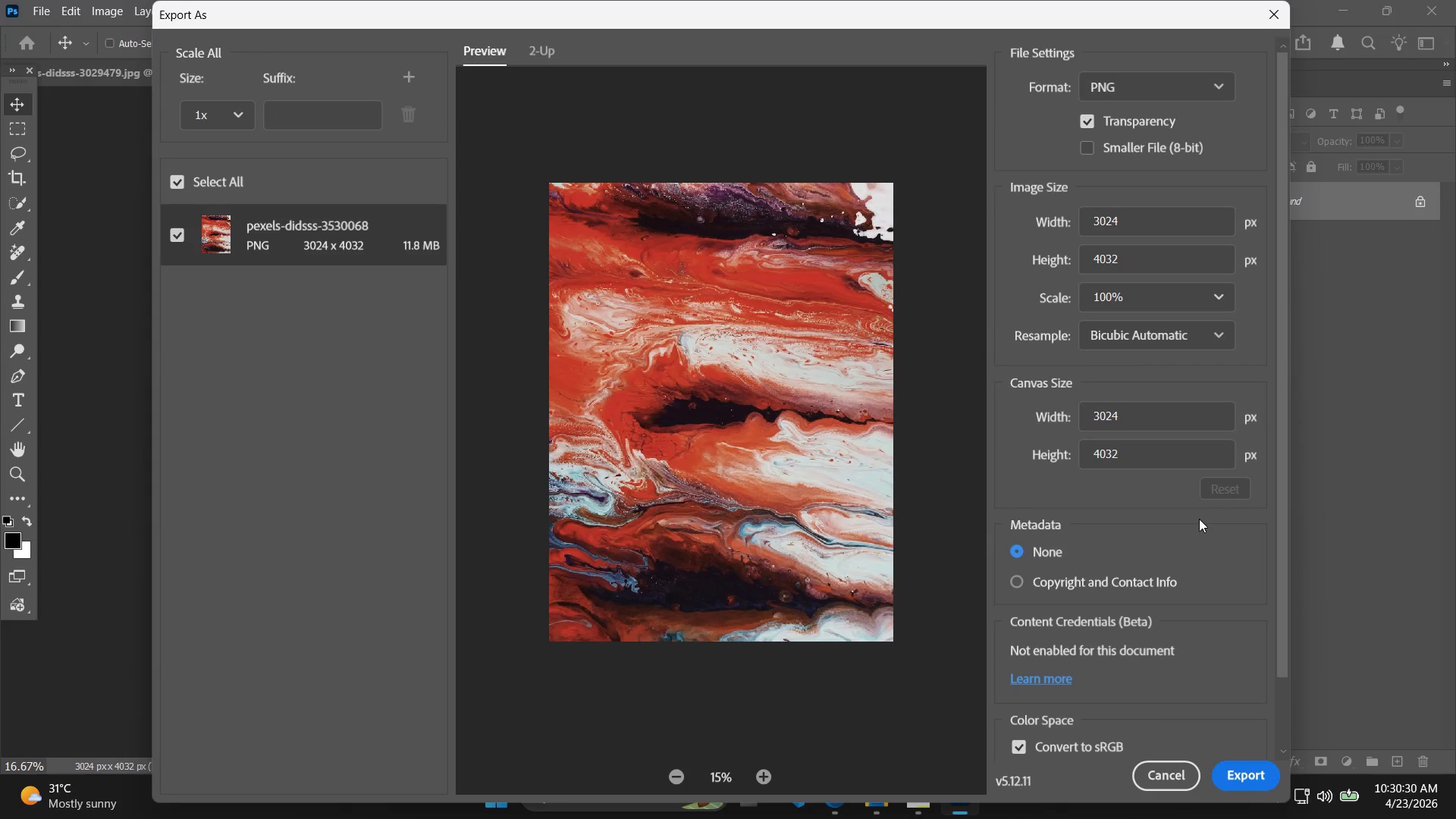 
wait(6.5)
 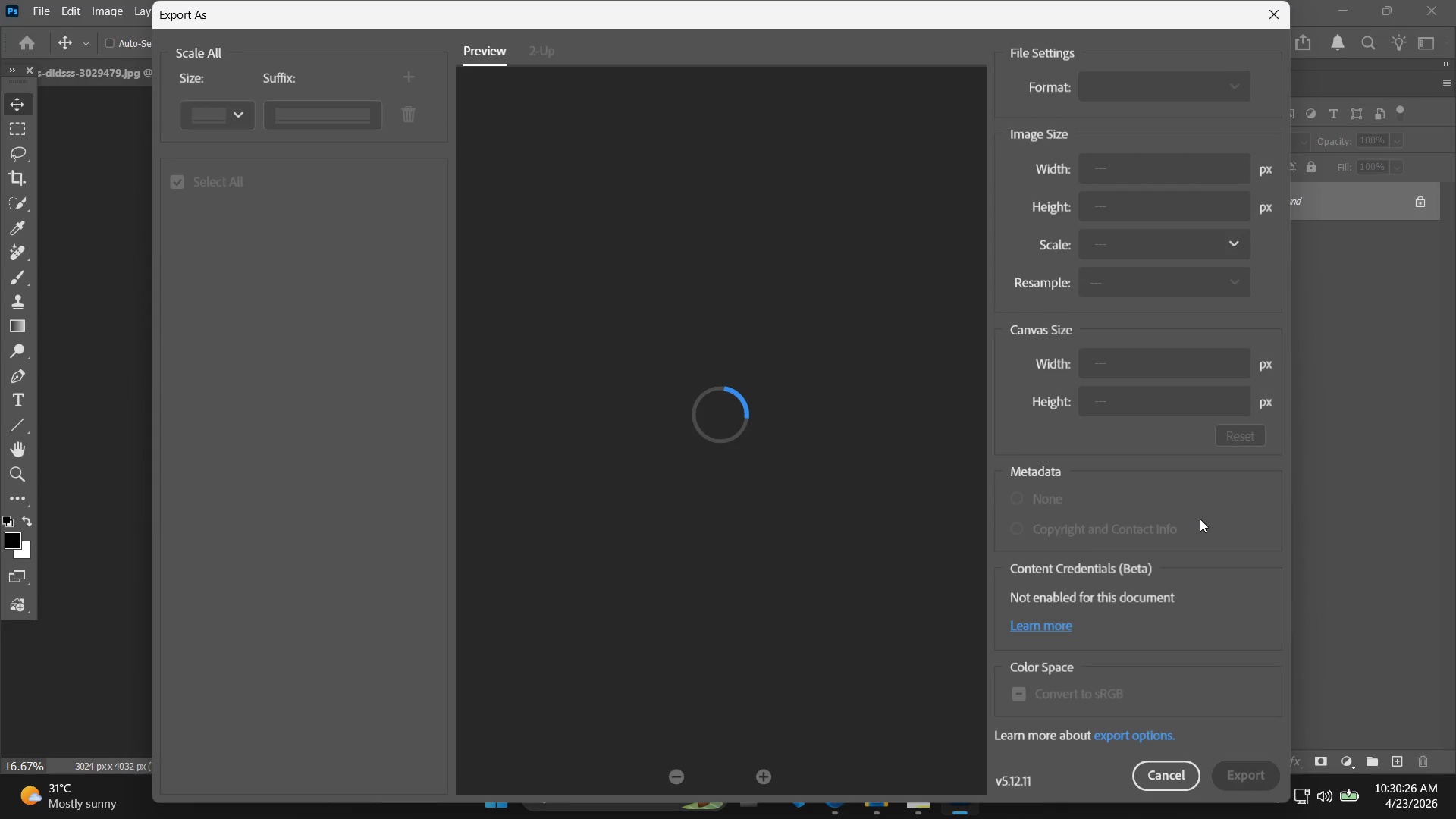 
left_click_drag(start_coordinate=[1143, 420], to_coordinate=[1054, 414])
 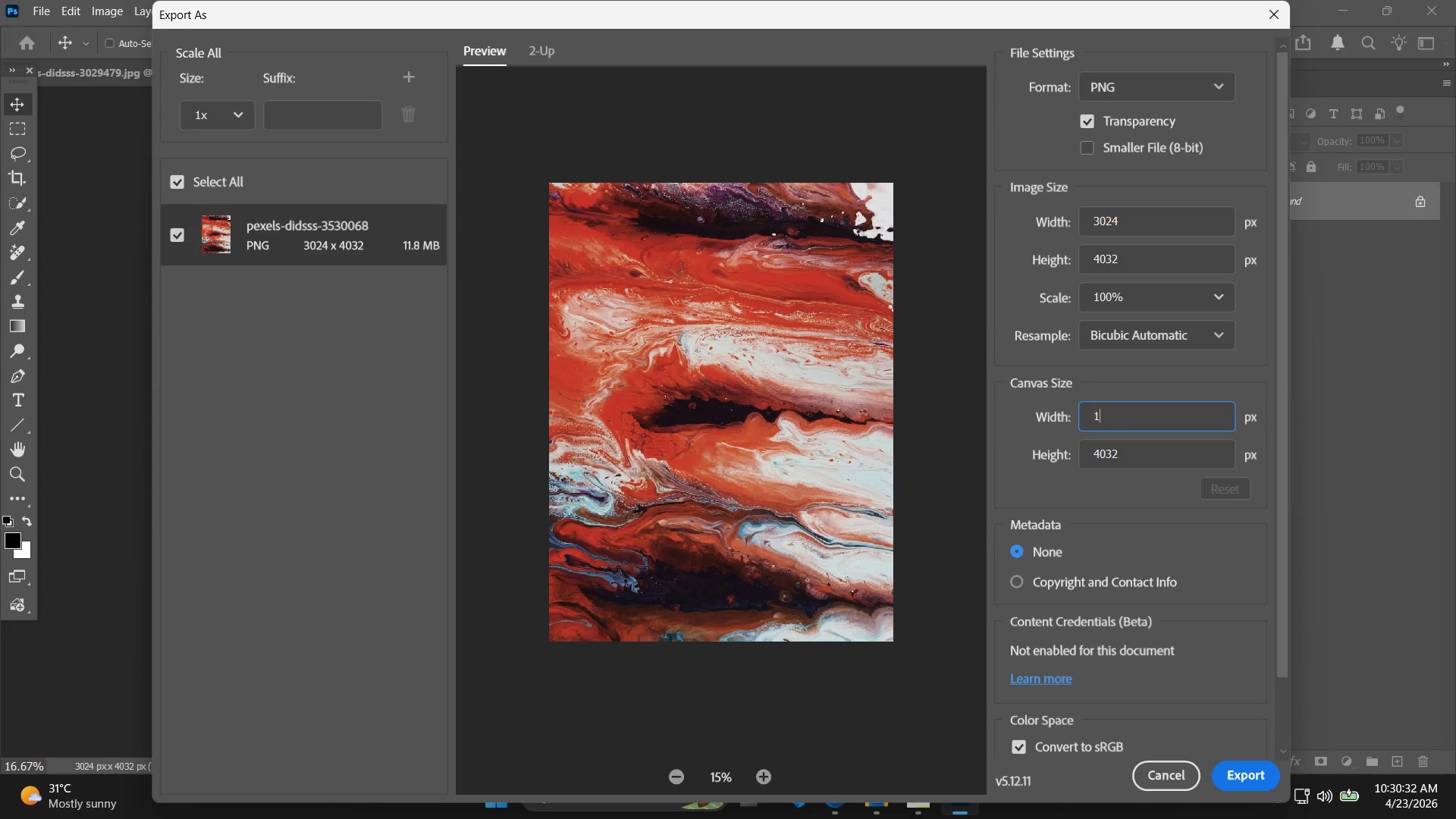 
type(1000)
key(Tab)
type(1000)
 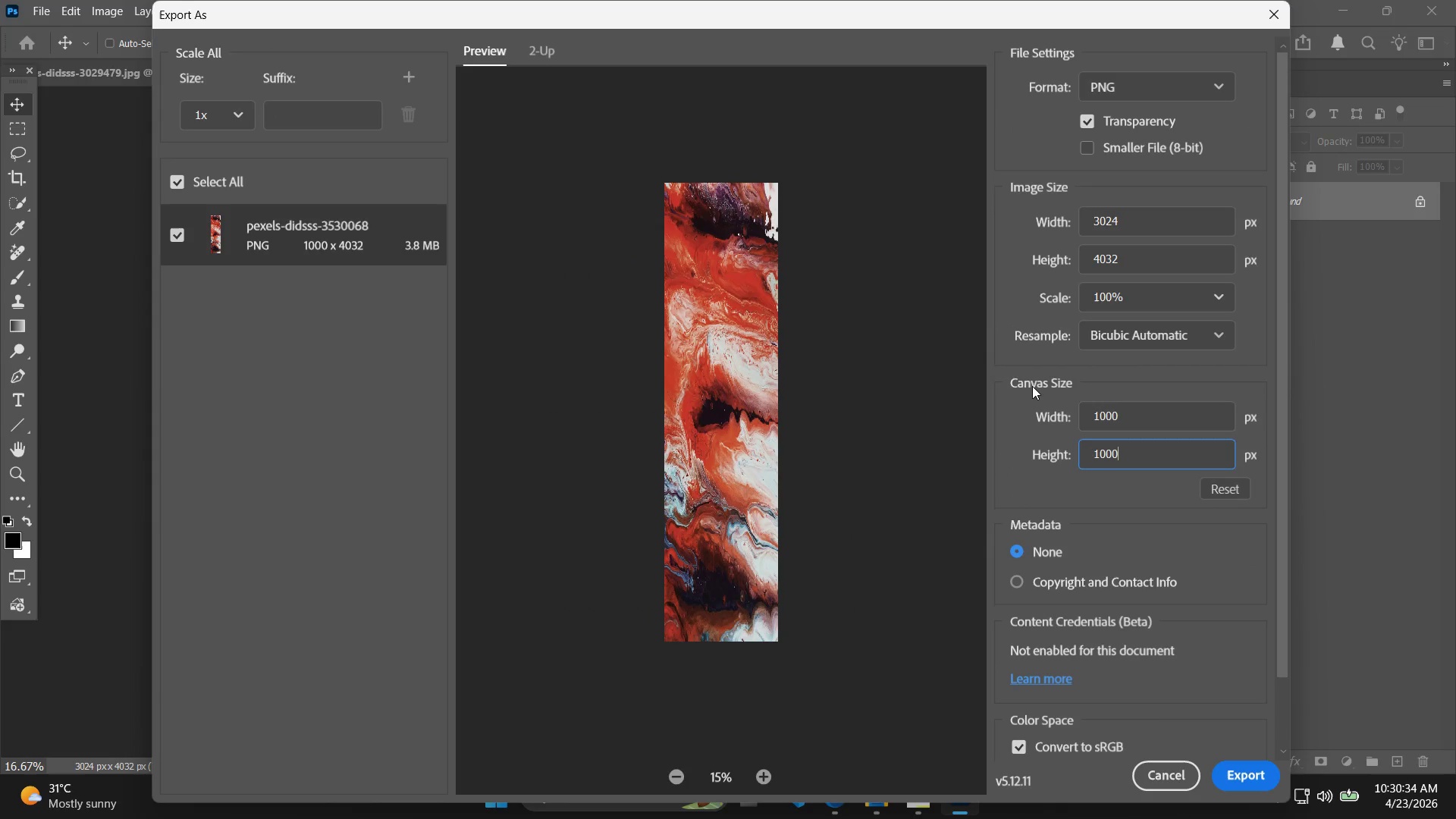 
key(Enter)
 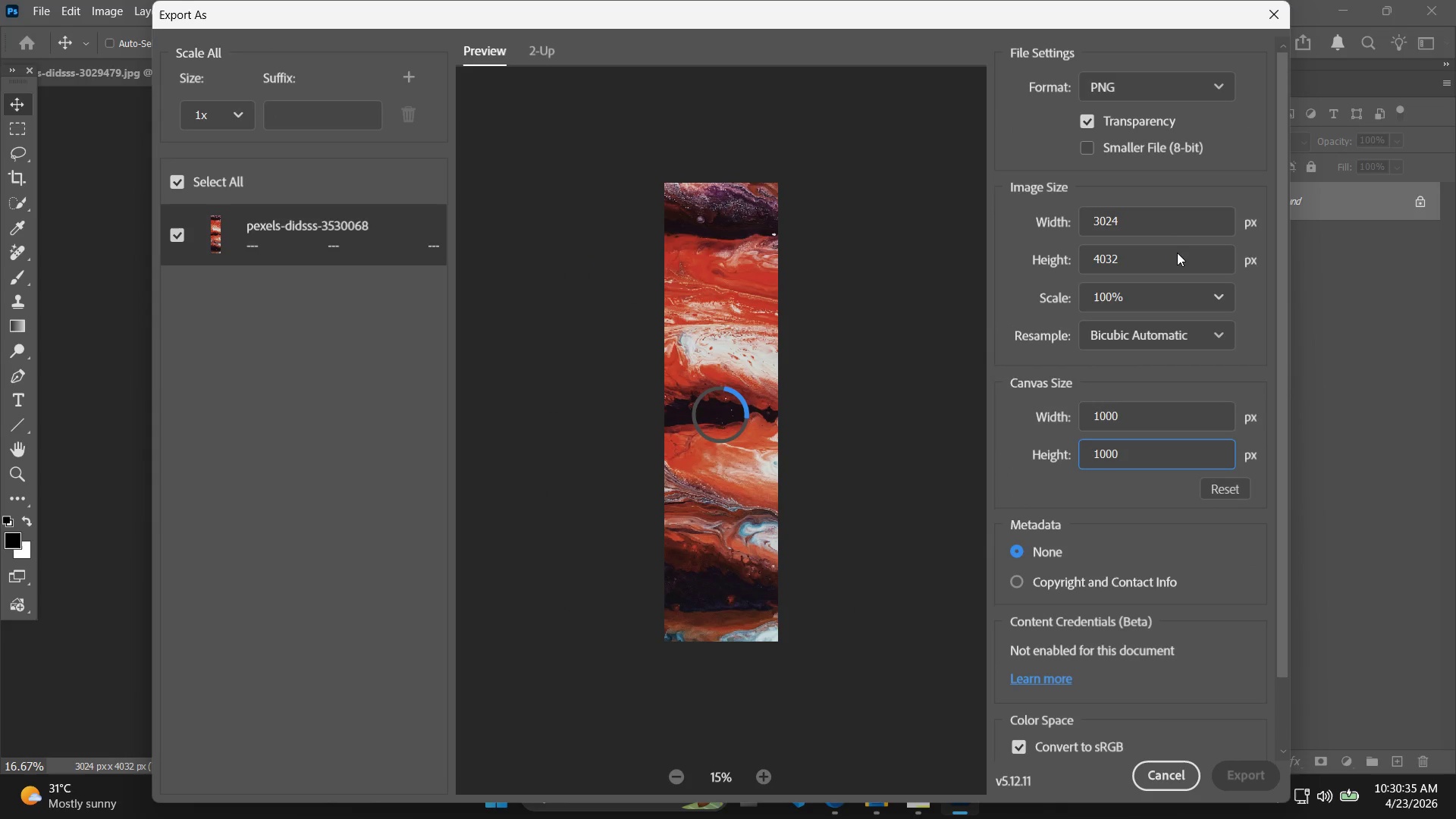 
left_click_drag(start_coordinate=[1175, 224], to_coordinate=[1031, 227])
 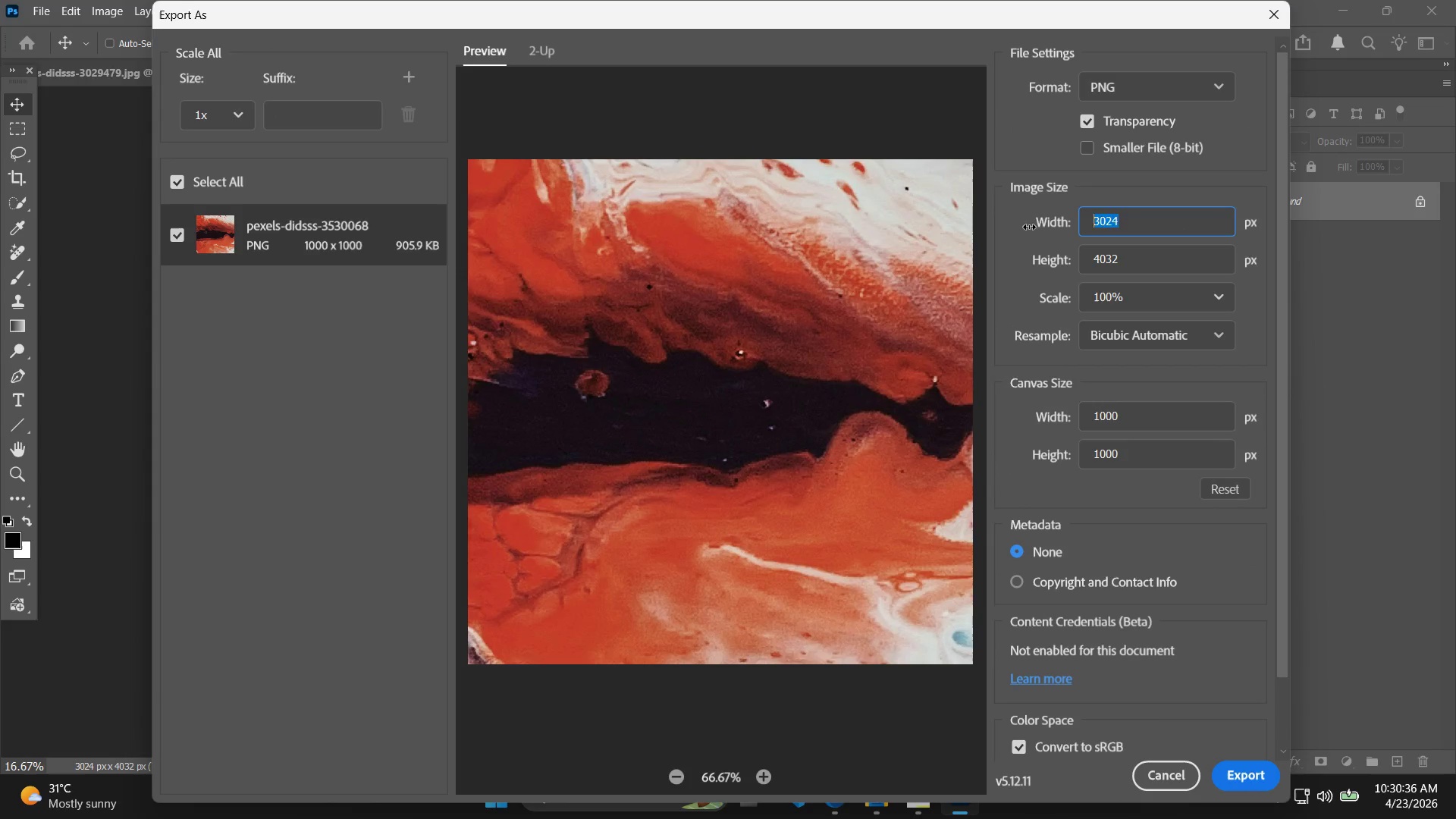 
type(1000)
 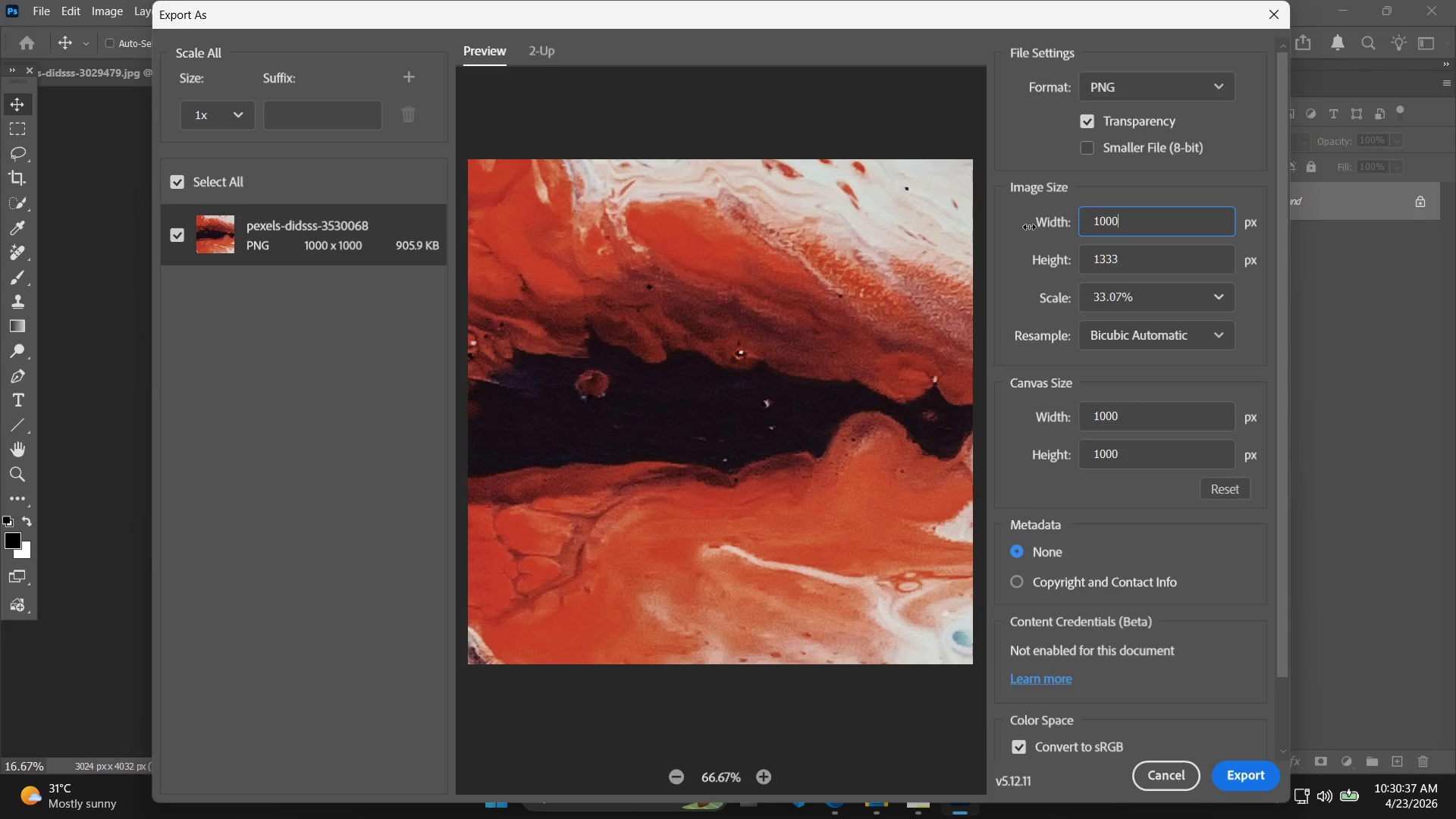 
key(Enter)
 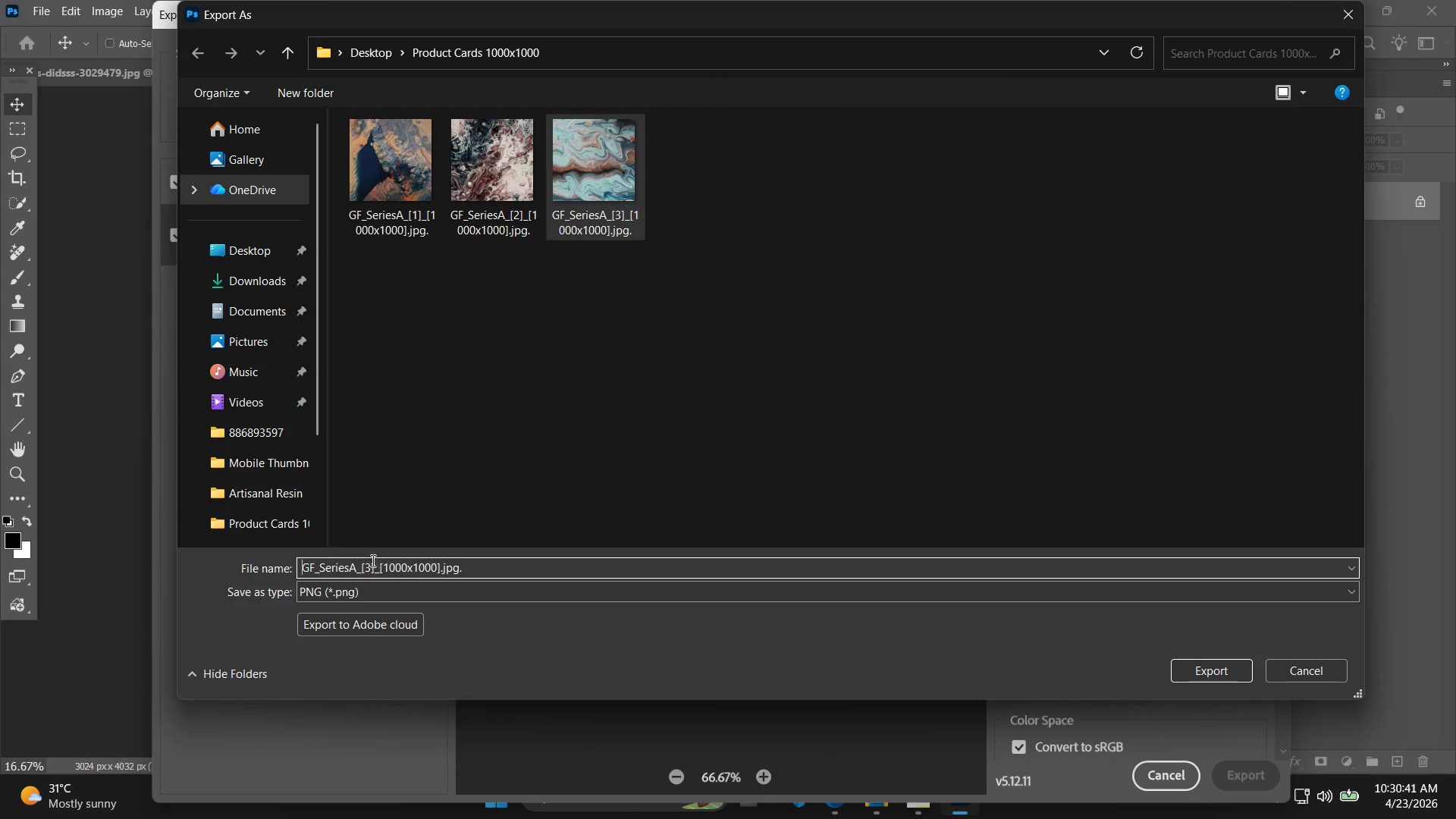 
wait(5.08)
 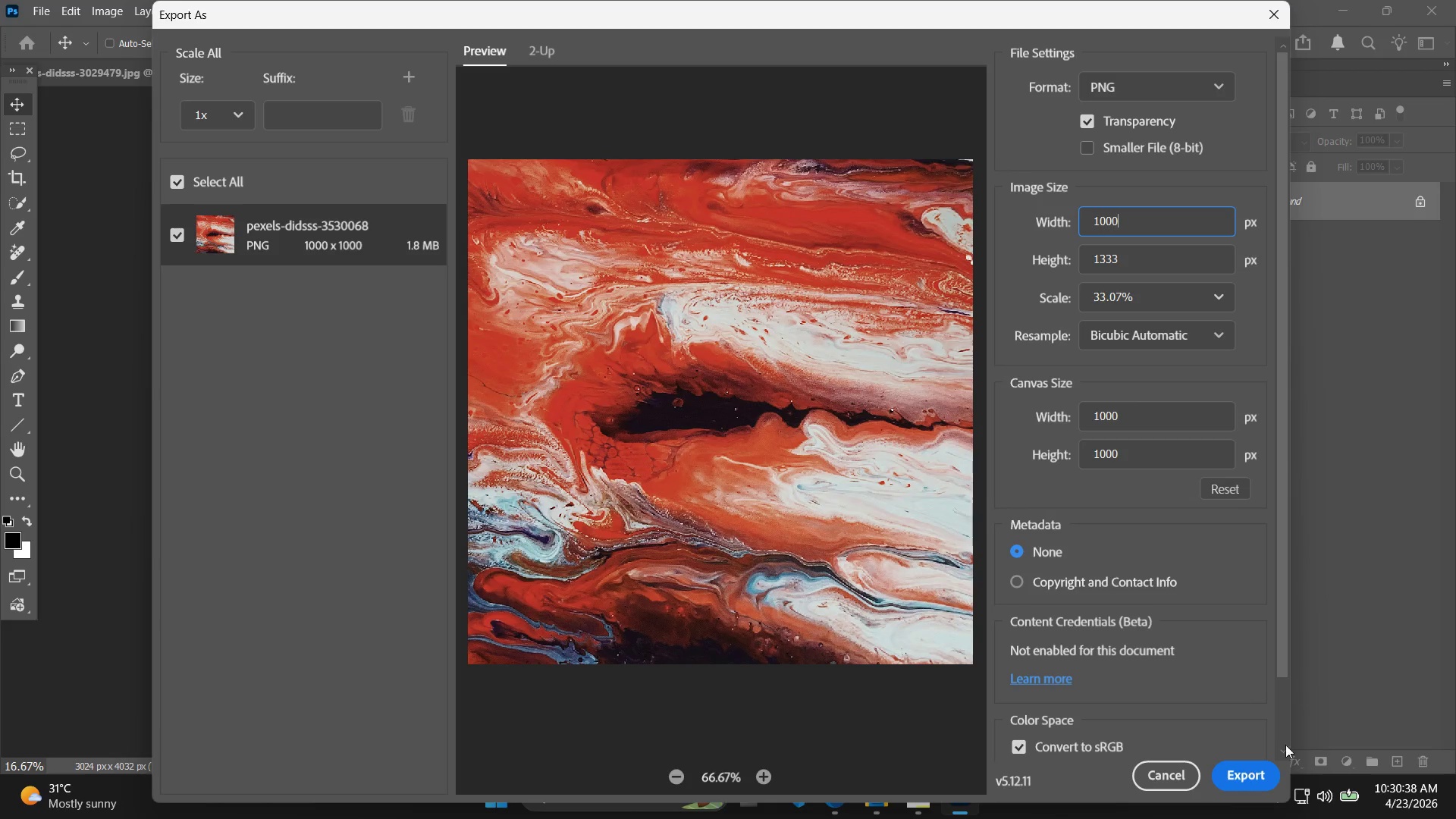 
key(Backspace)
 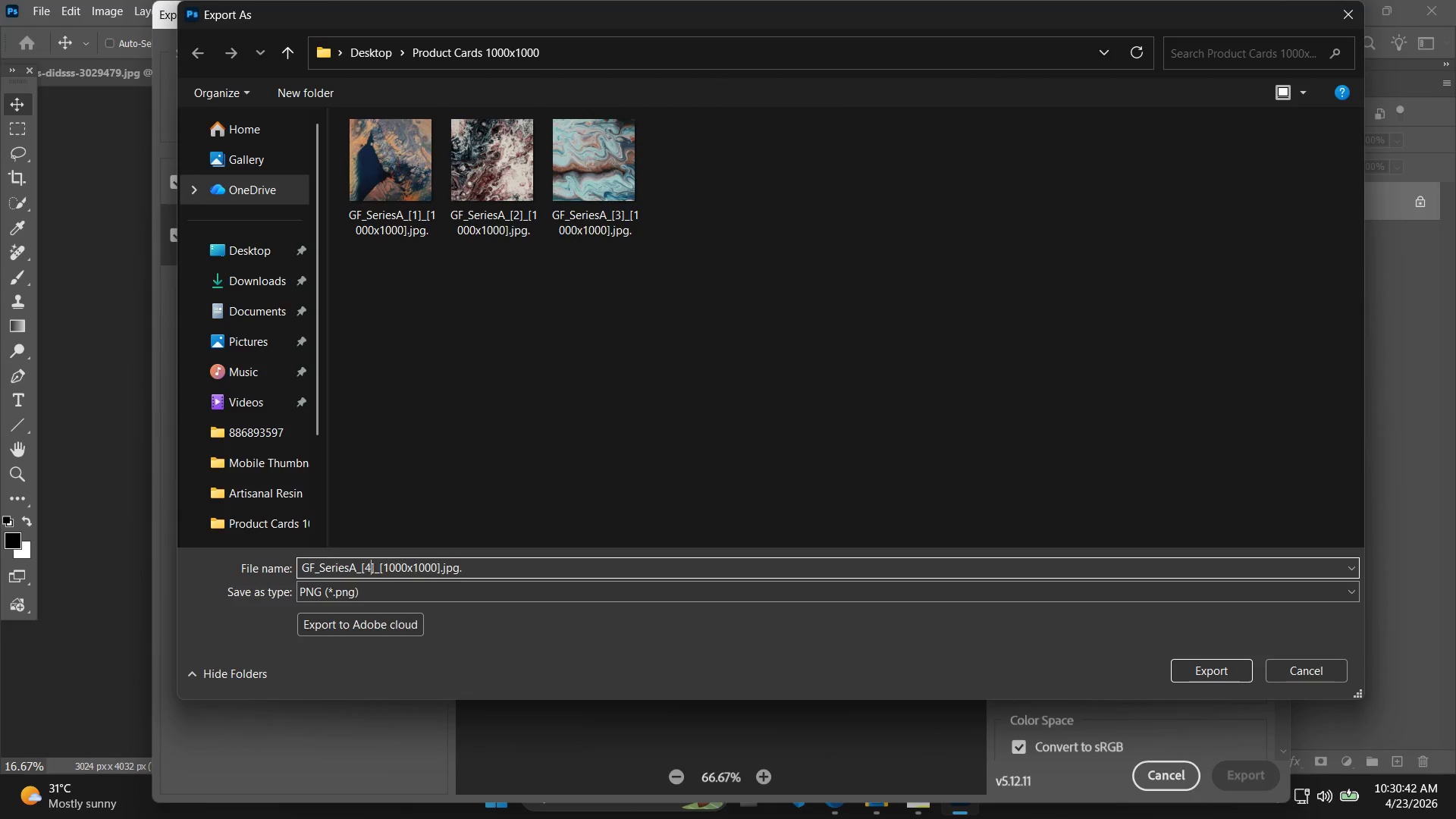 
key(4)
 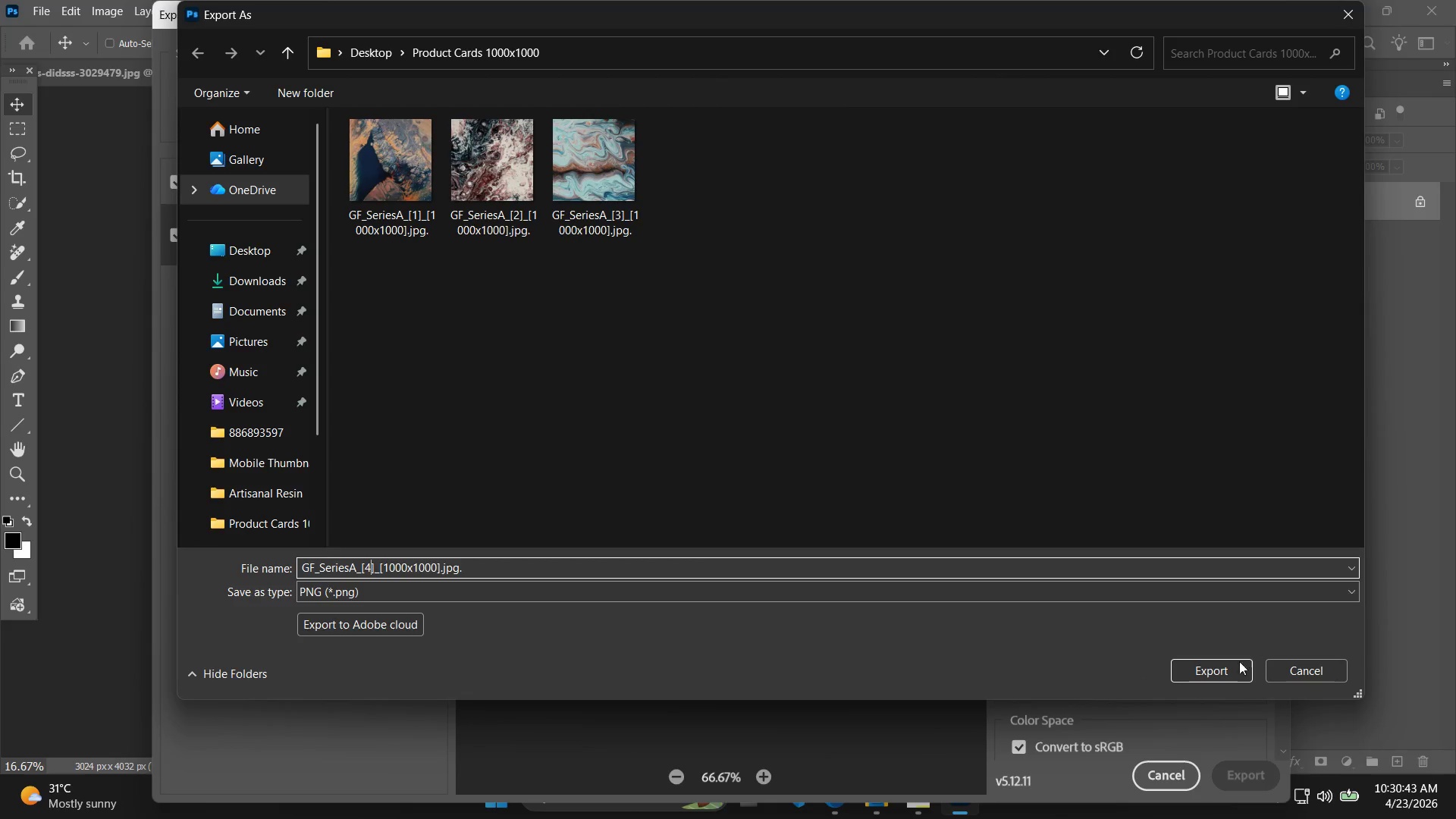 
left_click_drag(start_coordinate=[1210, 672], to_coordinate=[1209, 667])
 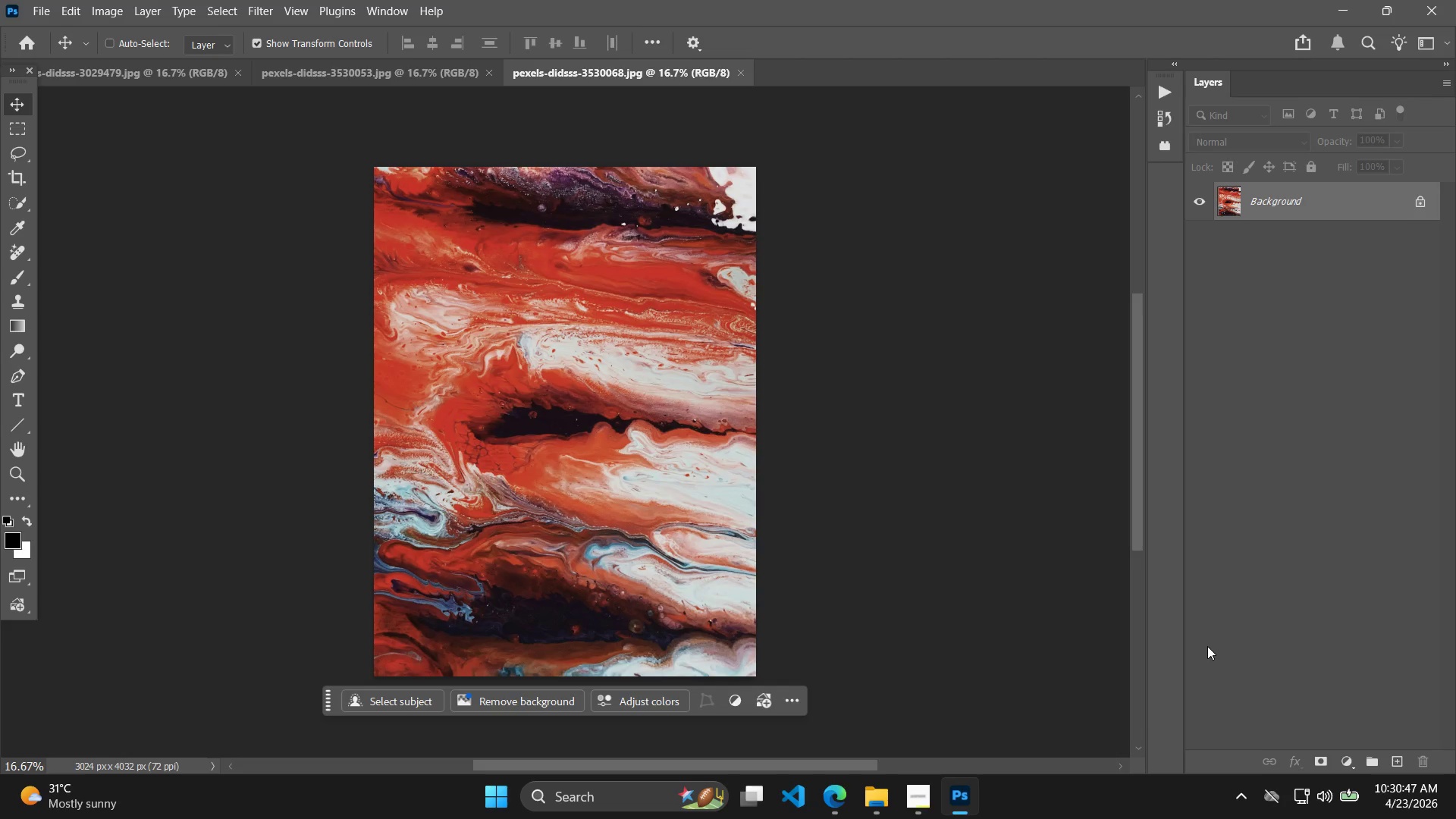 
wait(8.61)
 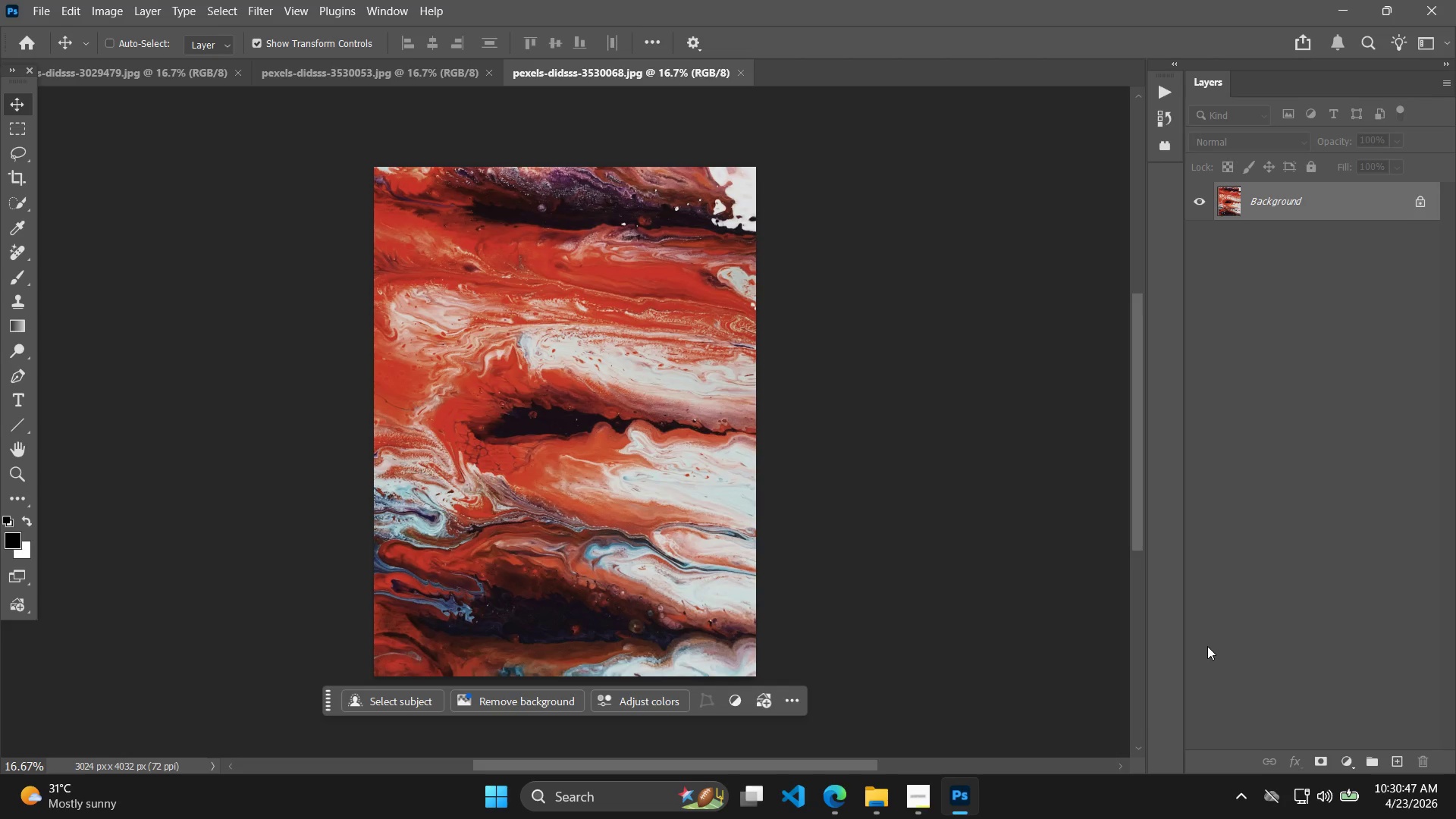 
left_click([236, 69])
 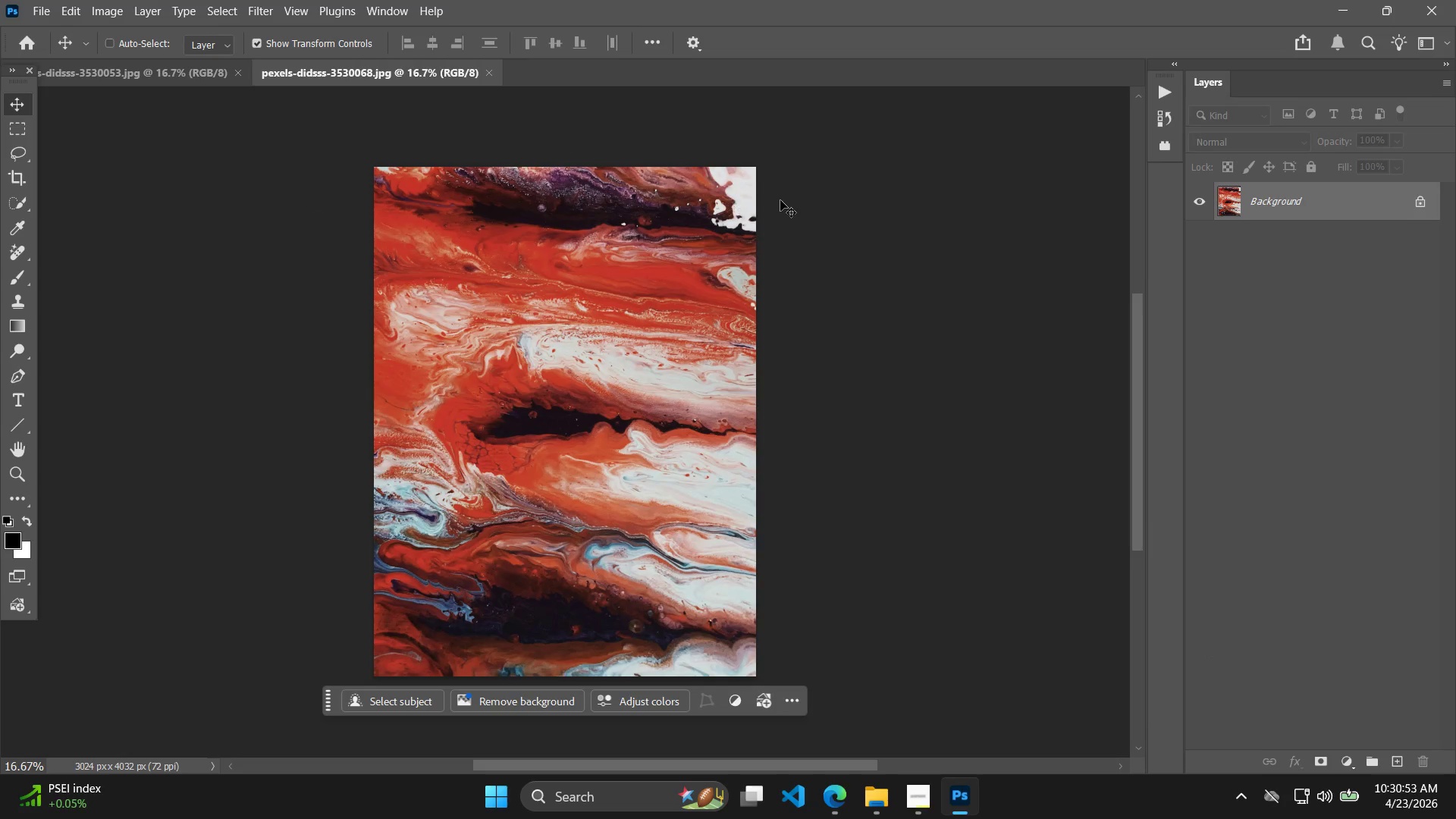 
key(Alt+Tab)
 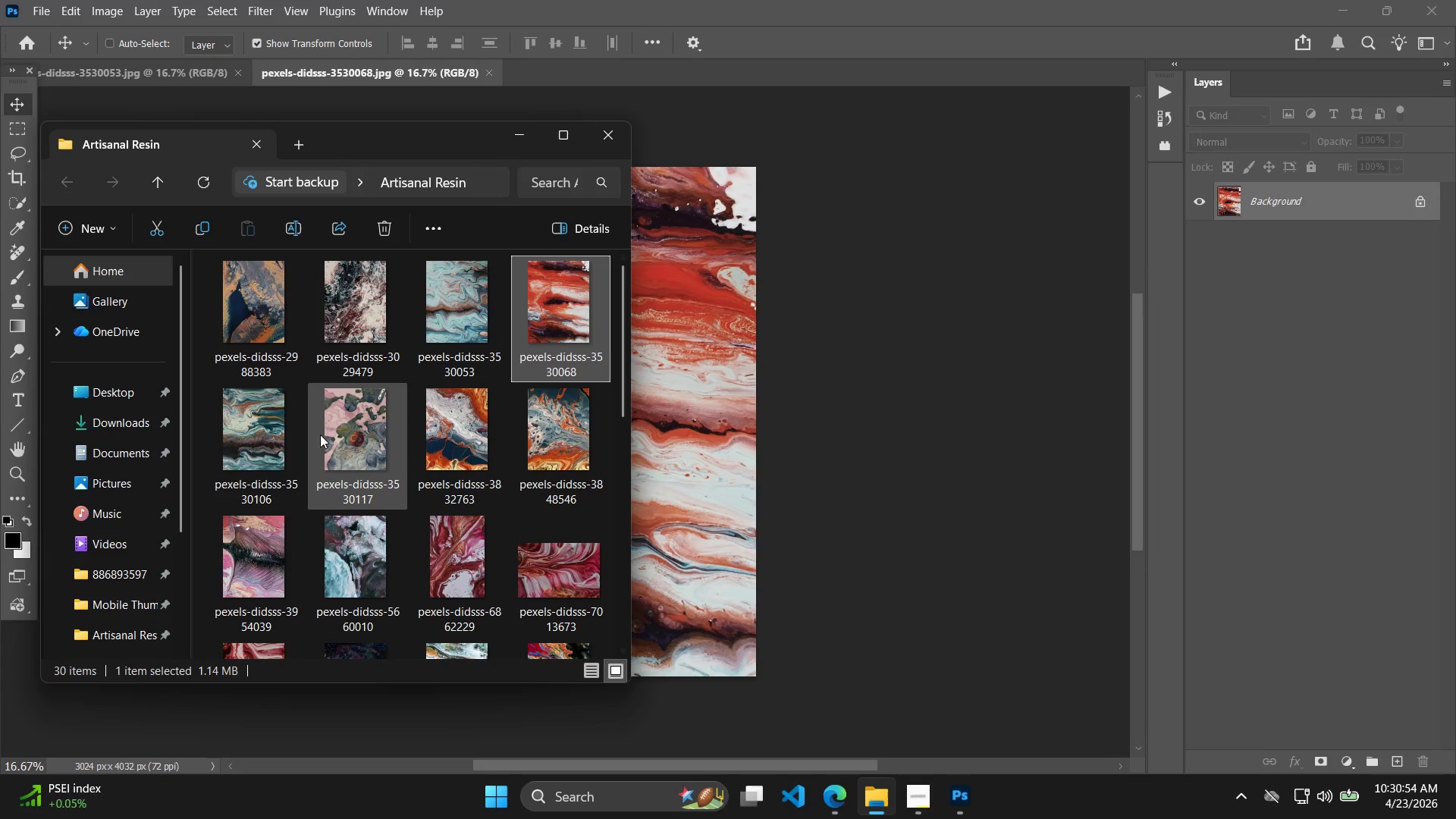 
double_click([266, 423])
 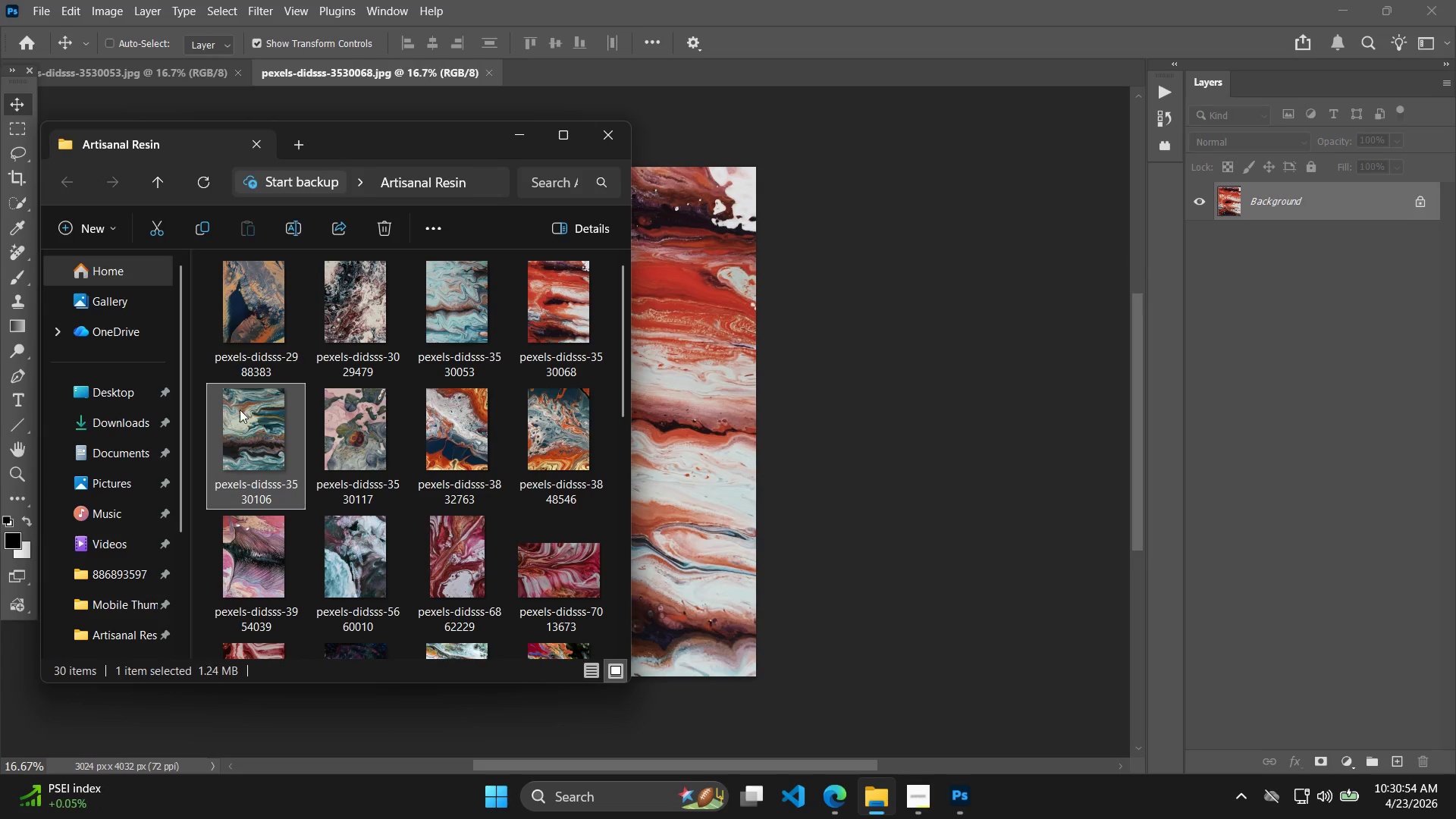 
left_click_drag(start_coordinate=[241, 410], to_coordinate=[1304, 467])
 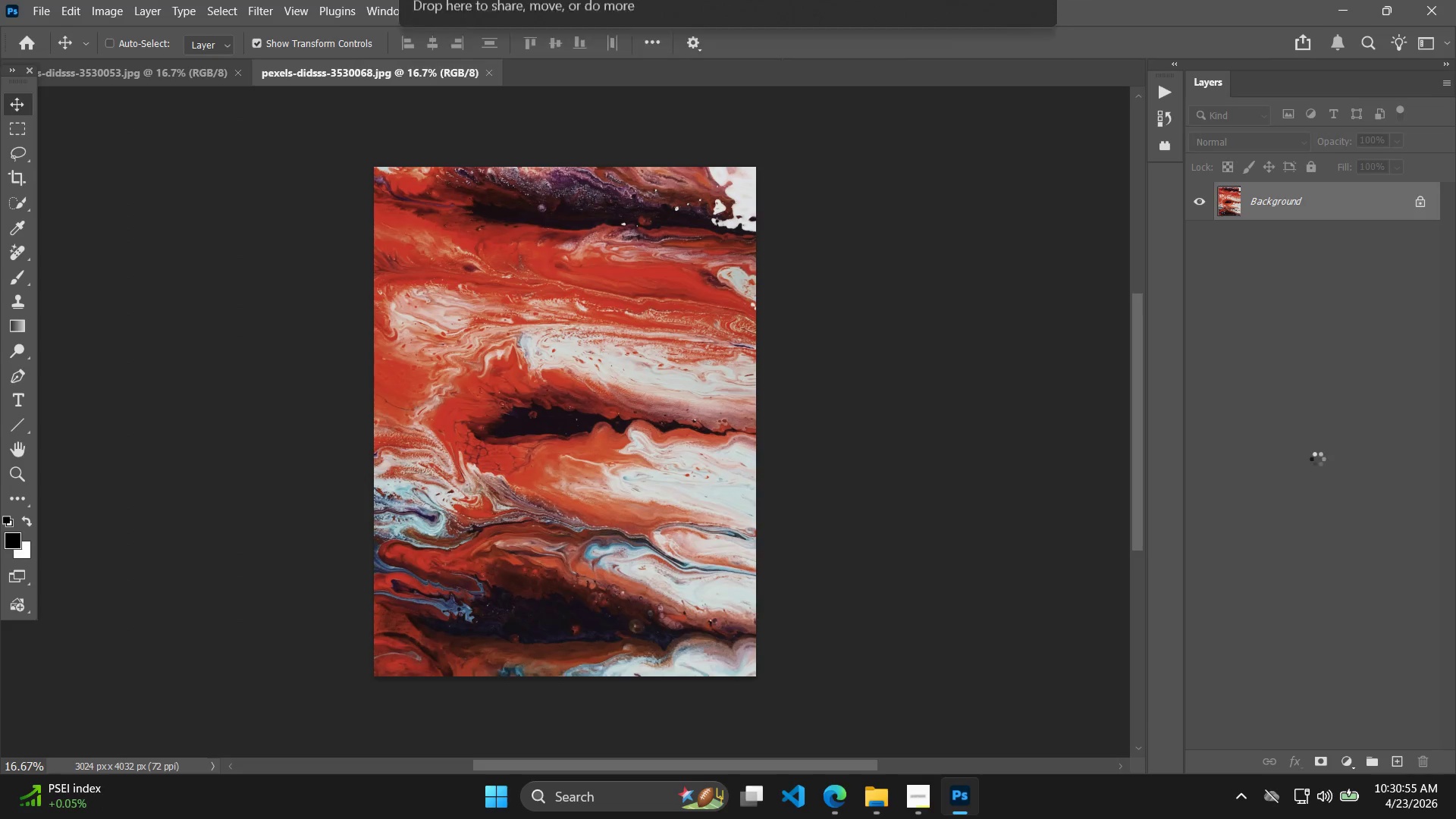 
key(Alt+Control+Shift+W)
 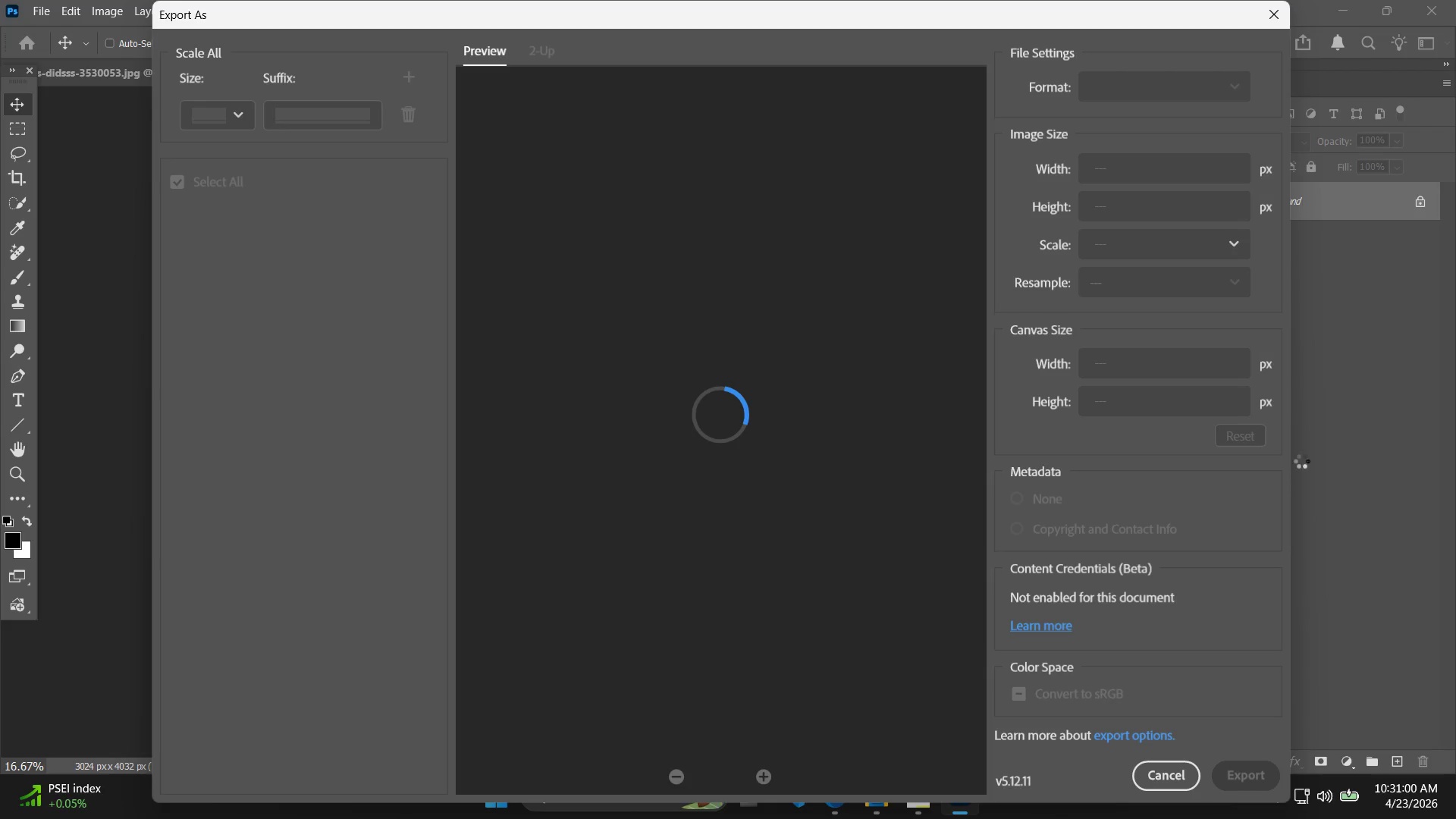 
left_click_drag(start_coordinate=[1172, 420], to_coordinate=[1073, 423])
 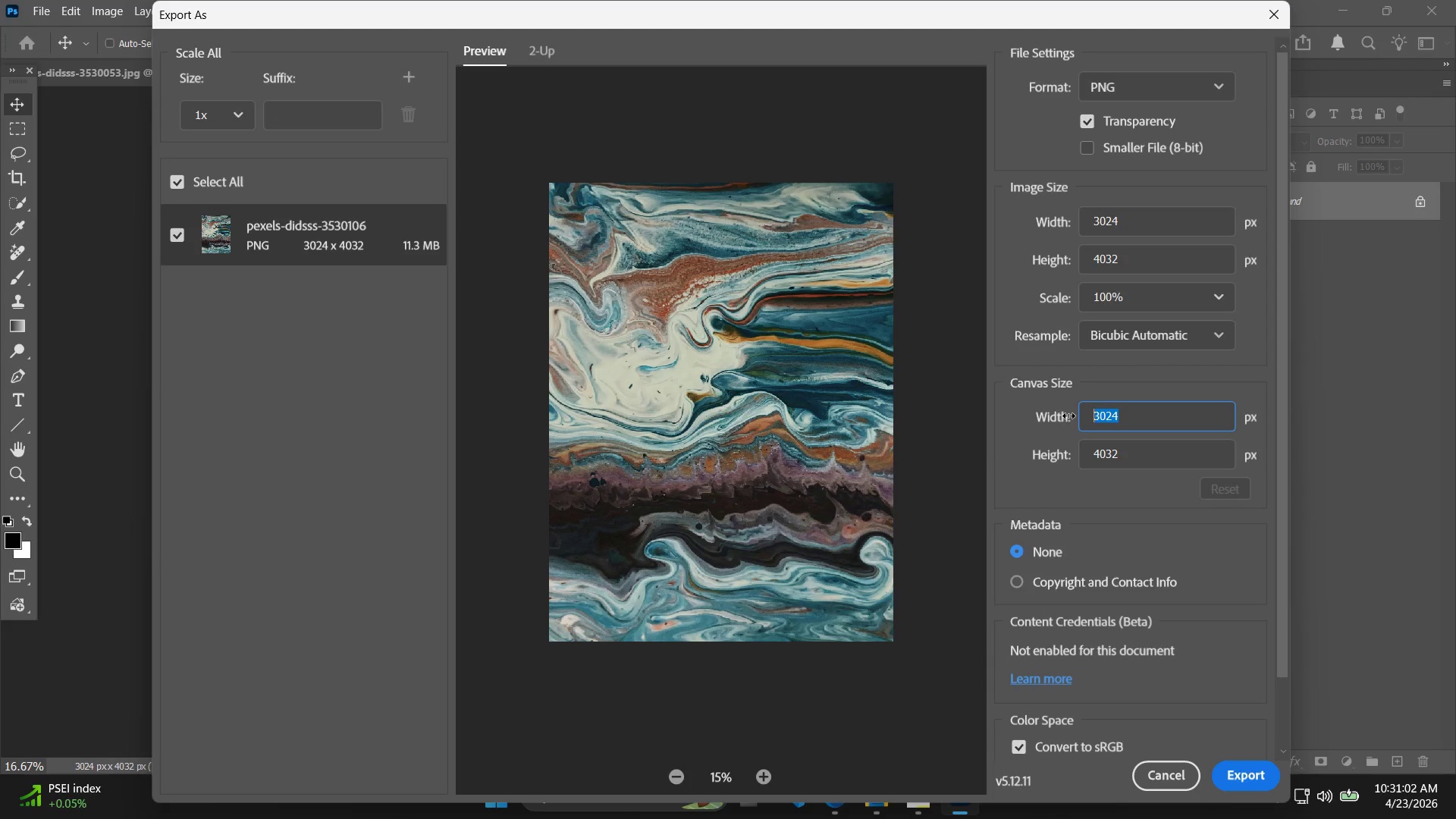 
type(1000)
key(Tab)
type(1000)
 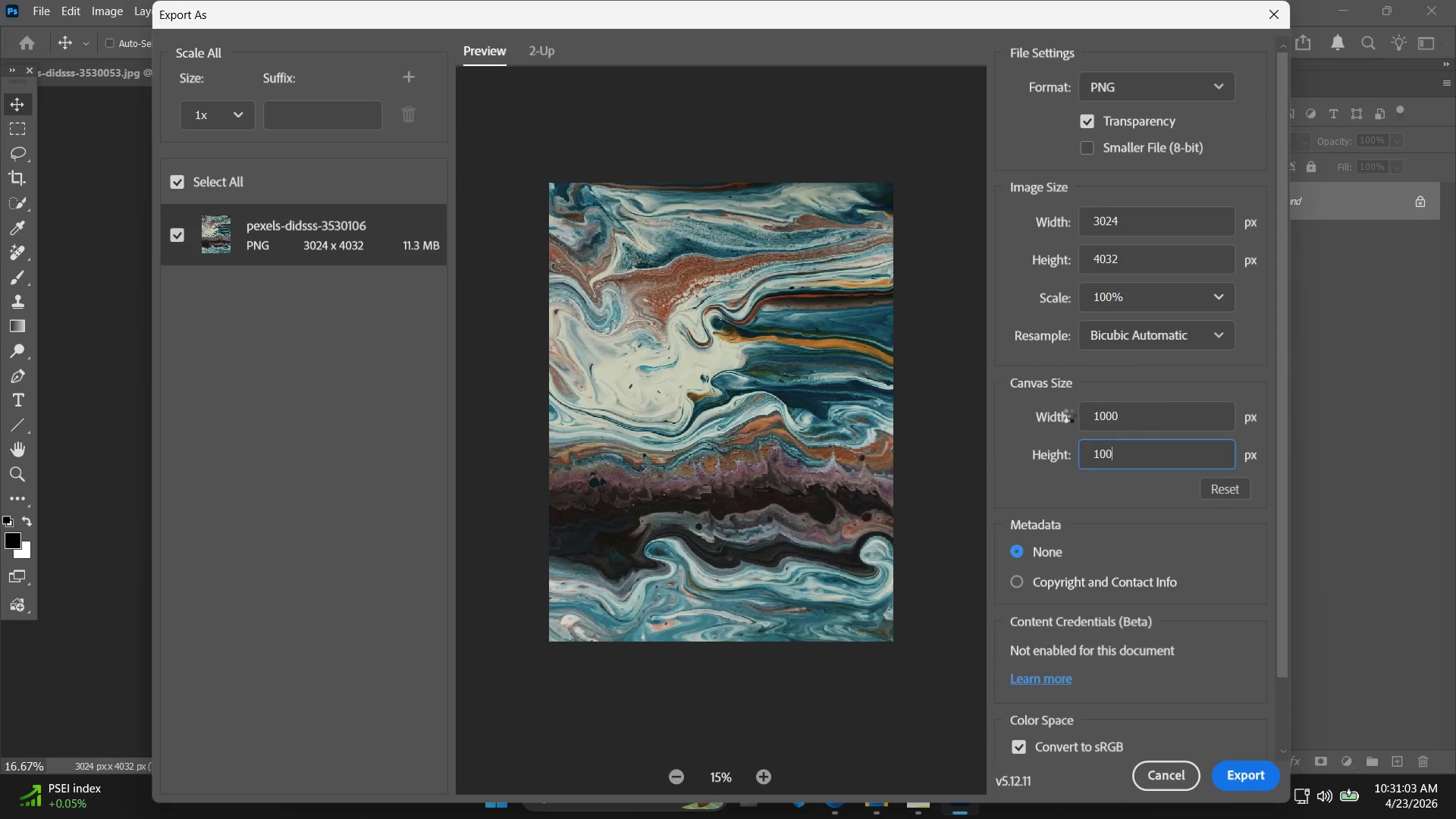 
key(Enter)
 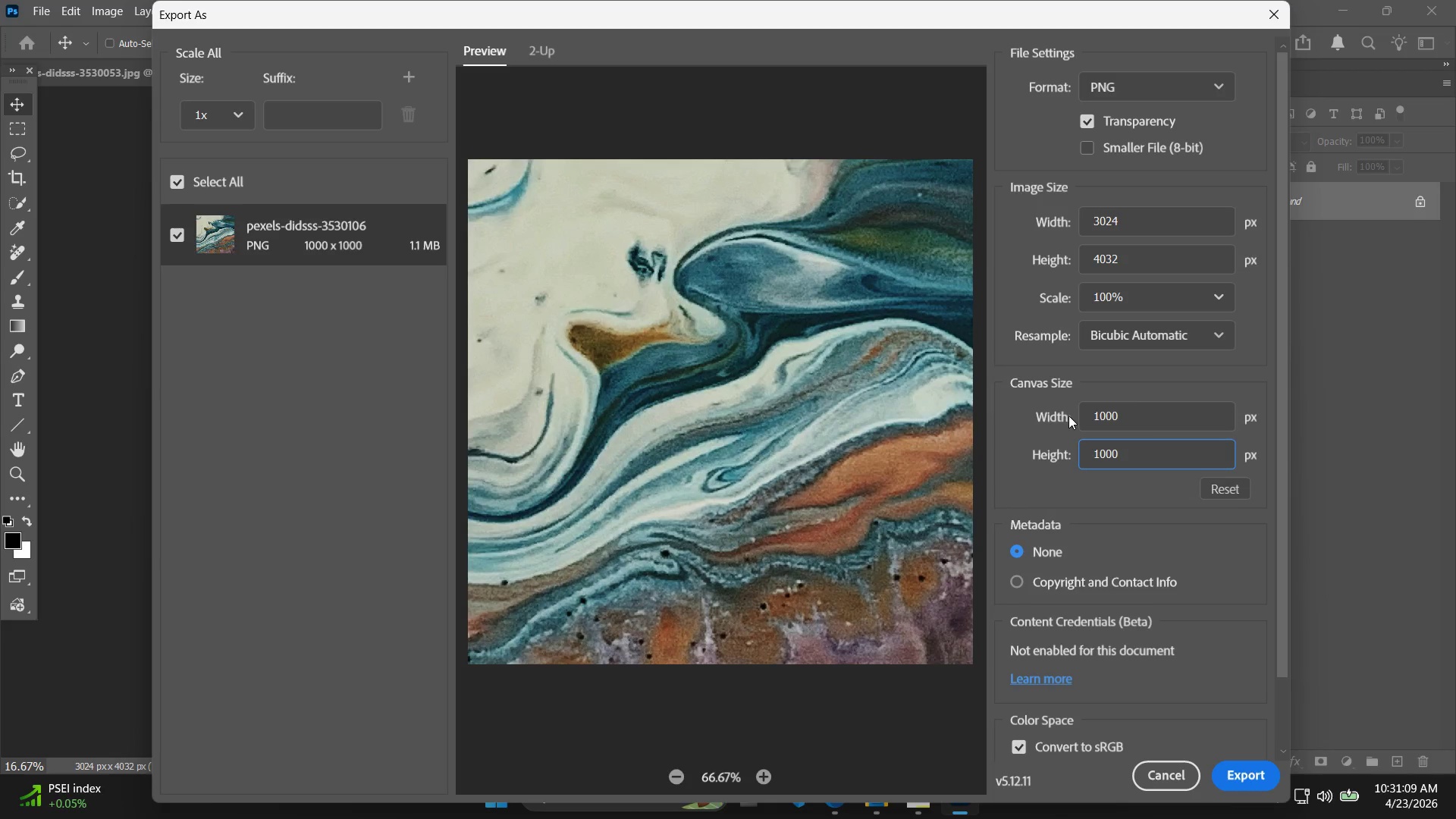 
wait(10.28)
 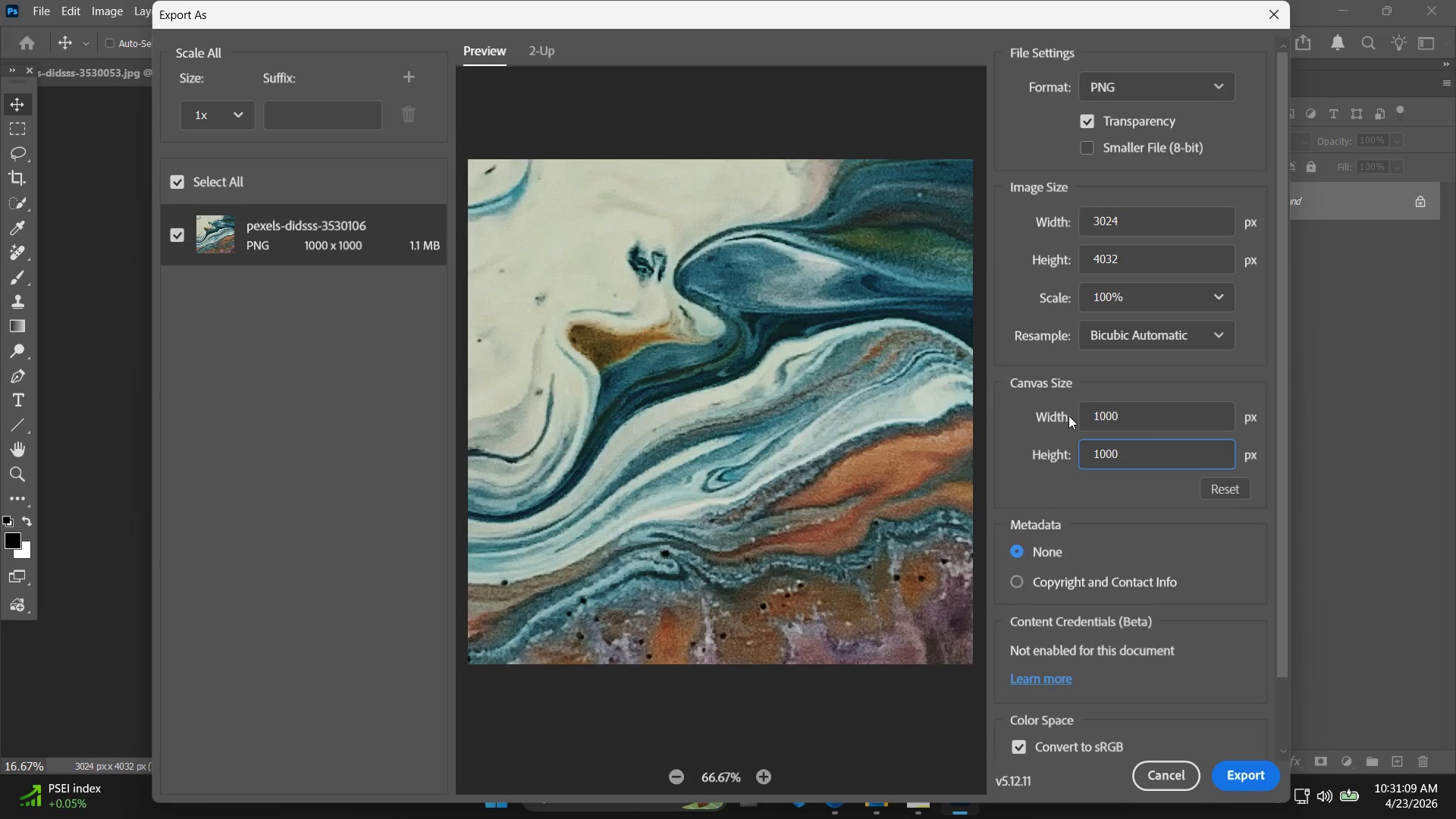 
left_click_drag(start_coordinate=[1163, 217], to_coordinate=[1044, 218])
 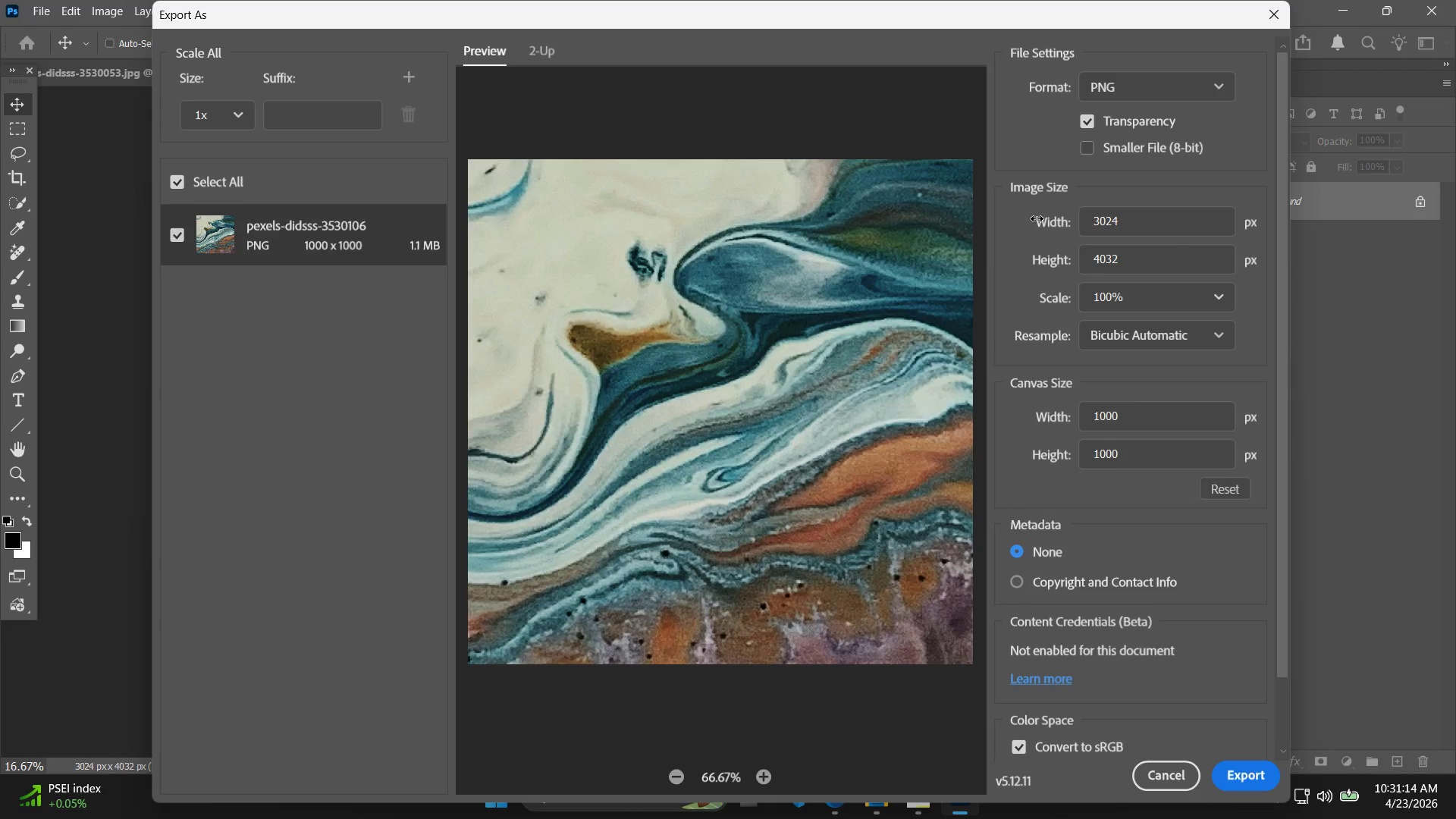 
double_click([1044, 218])
 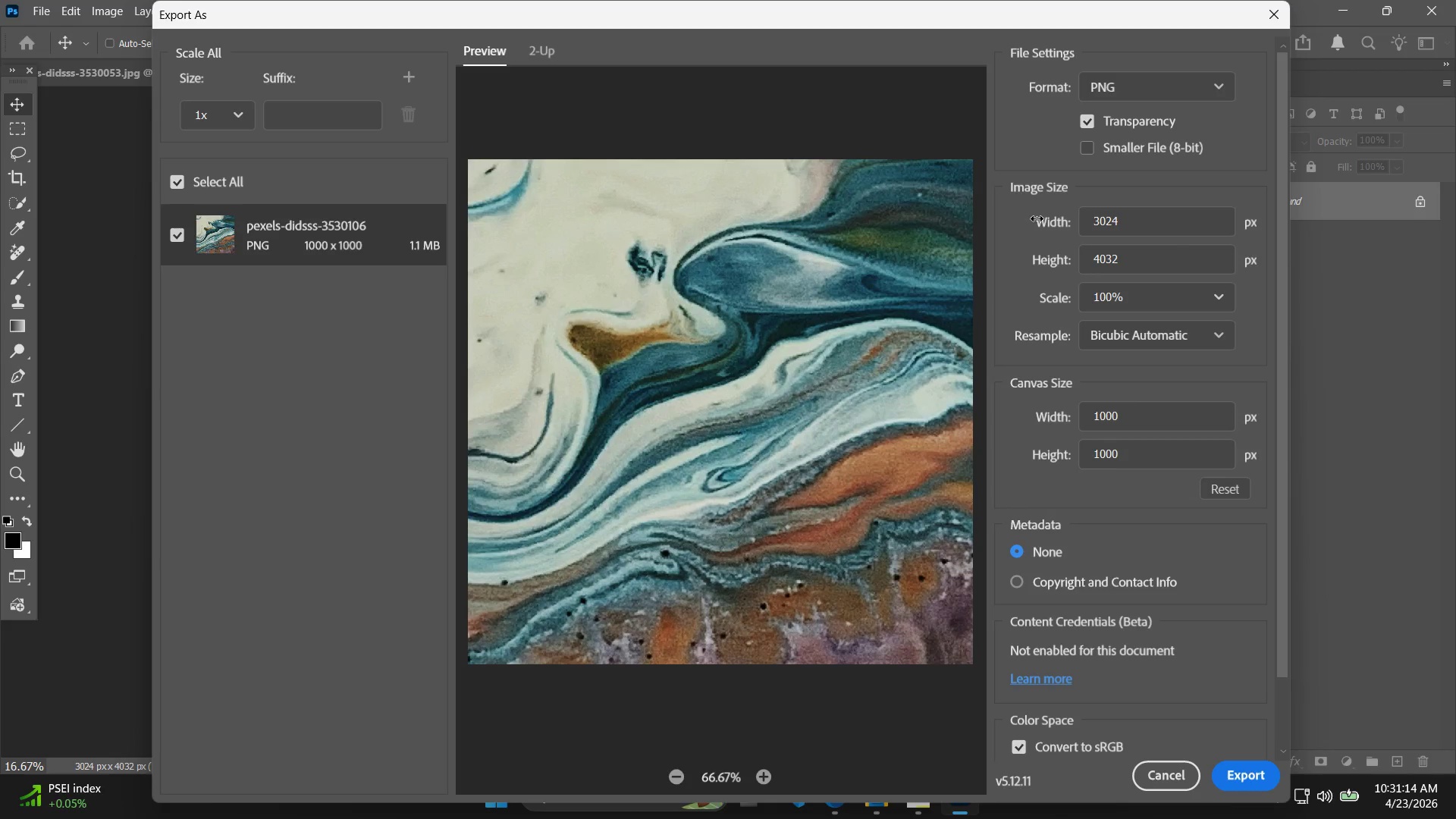 
type(1000)
 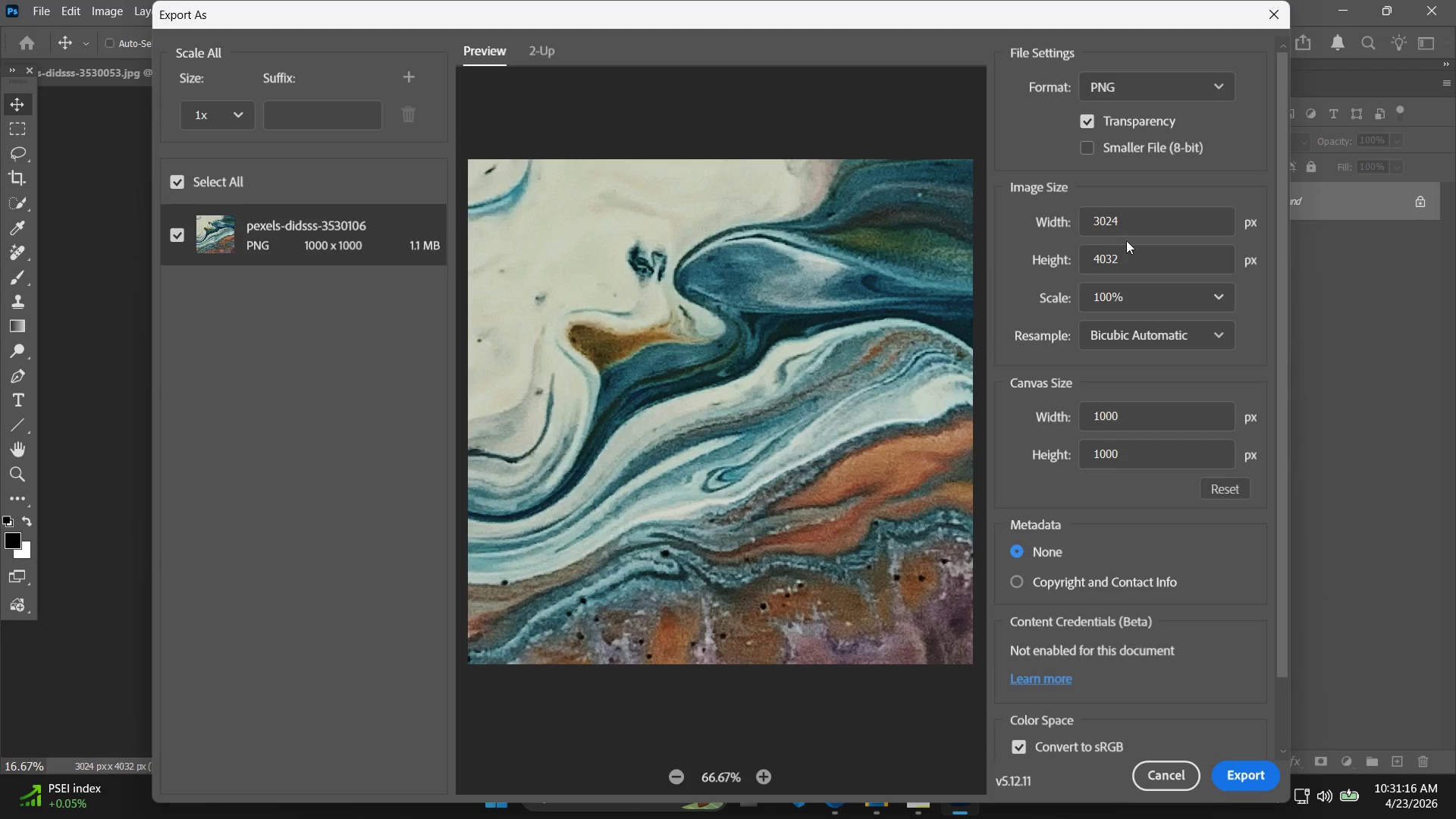 
left_click_drag(start_coordinate=[1147, 215], to_coordinate=[1005, 221])
 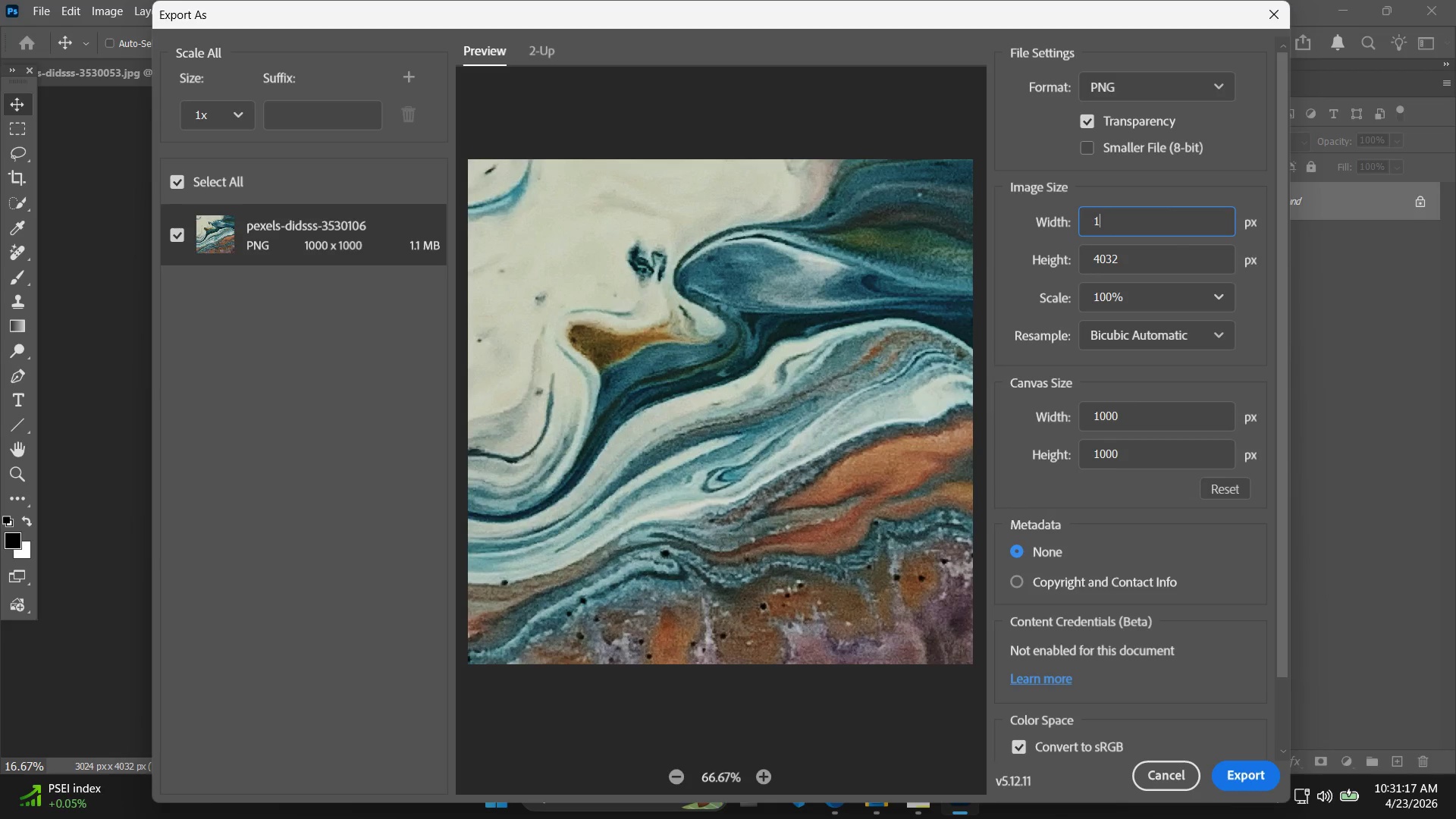 
type(1000)
 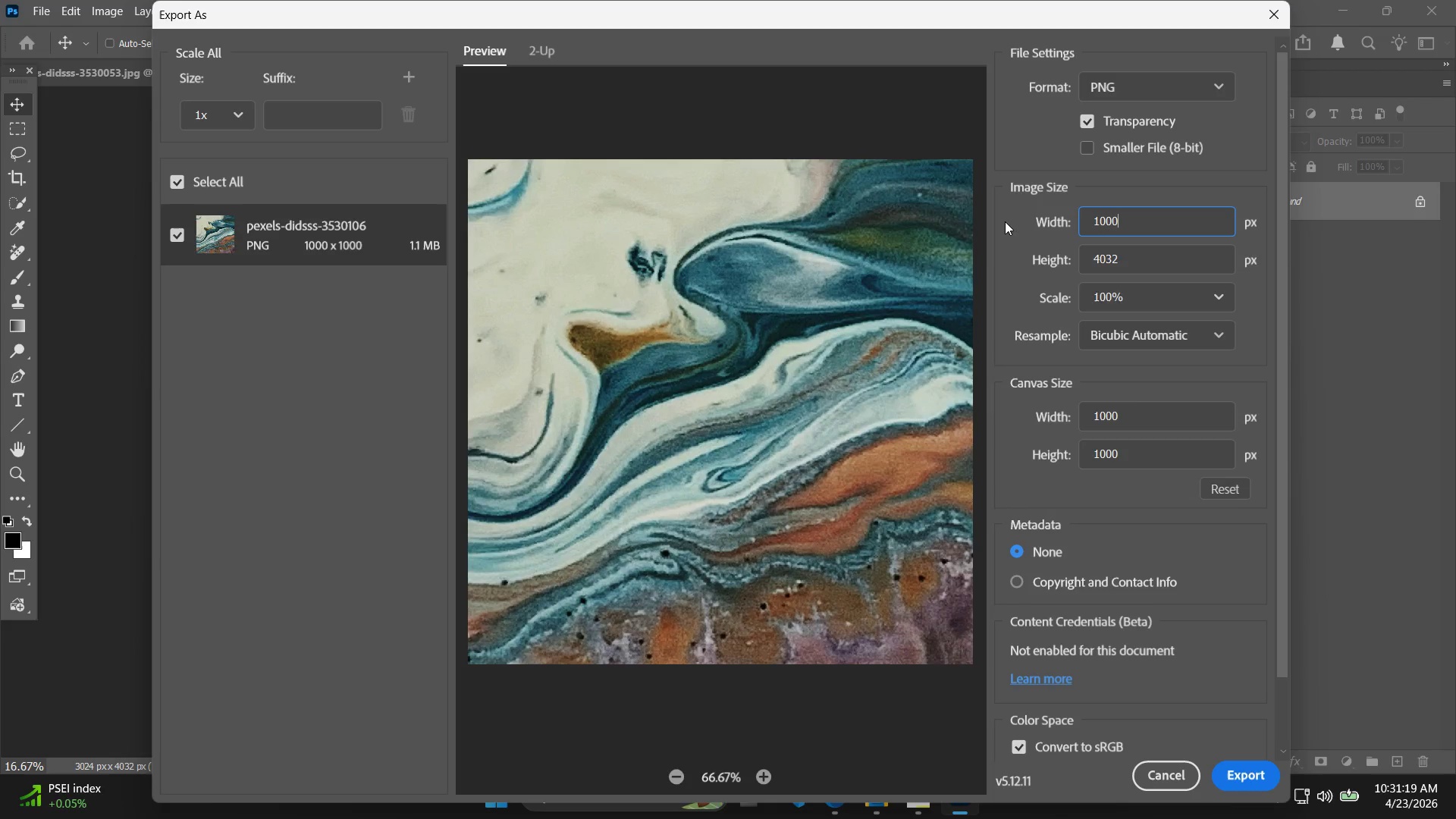 
key(Enter)
 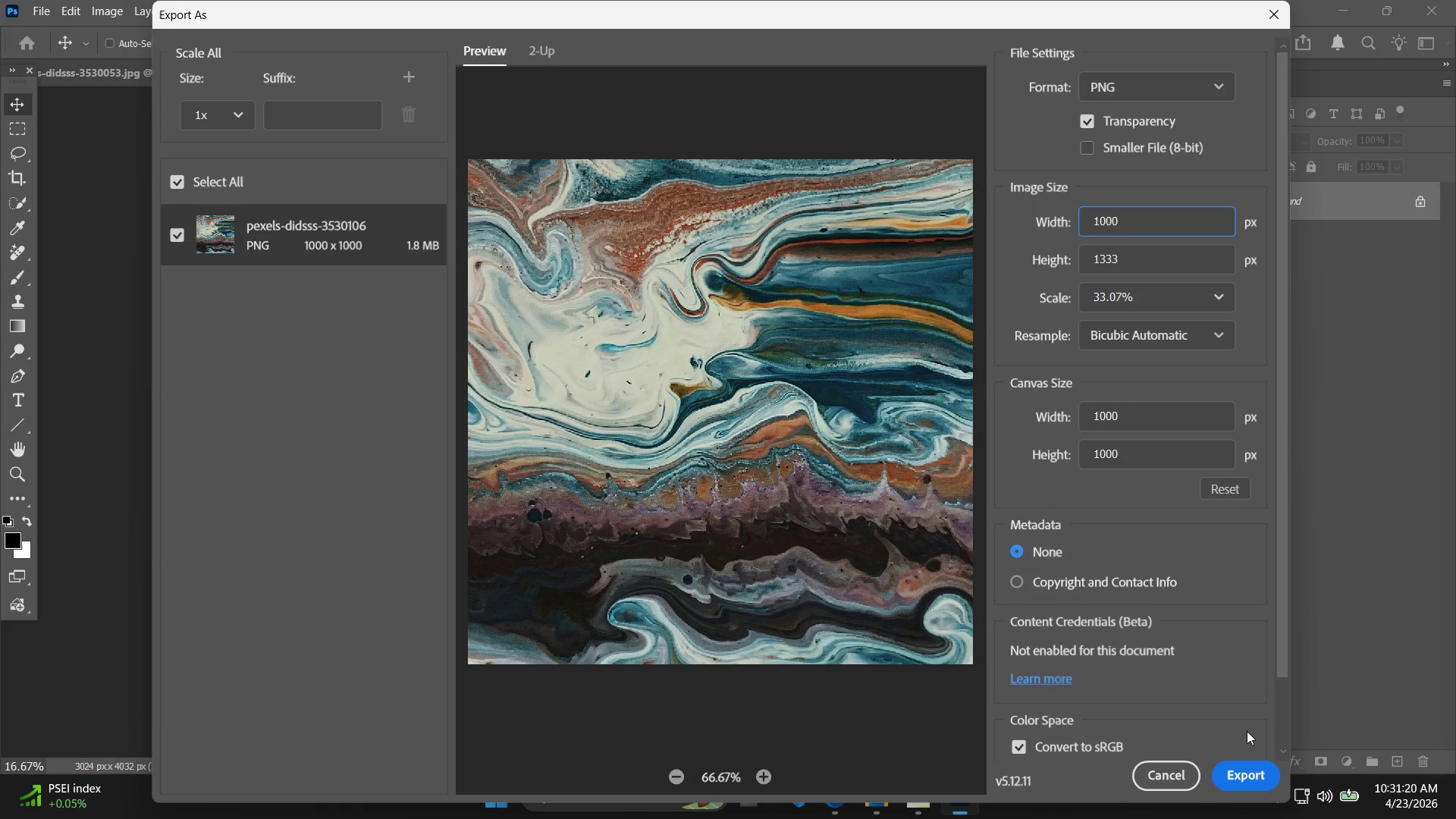 
left_click([1262, 774])
 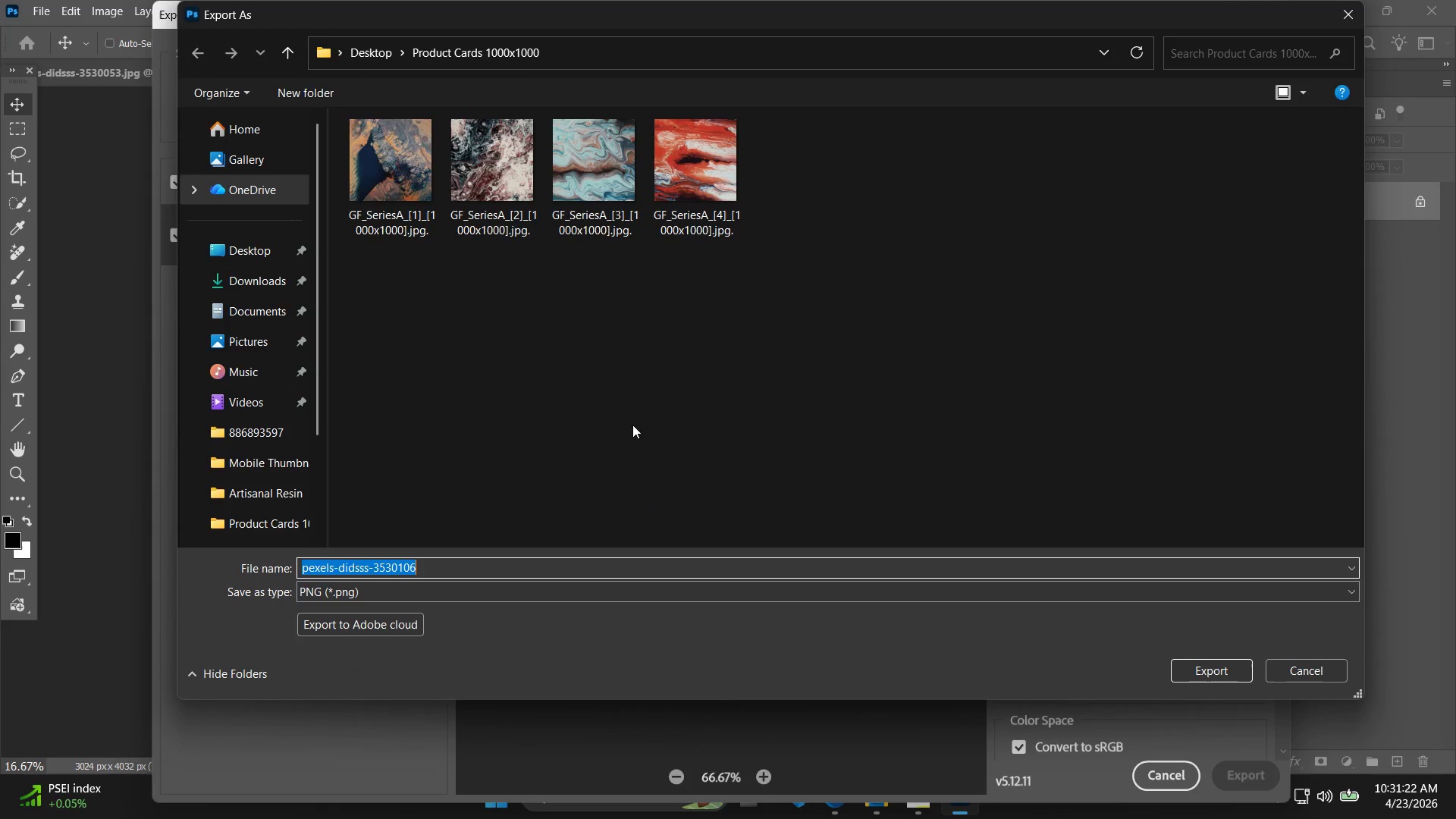 
left_click([707, 206])
 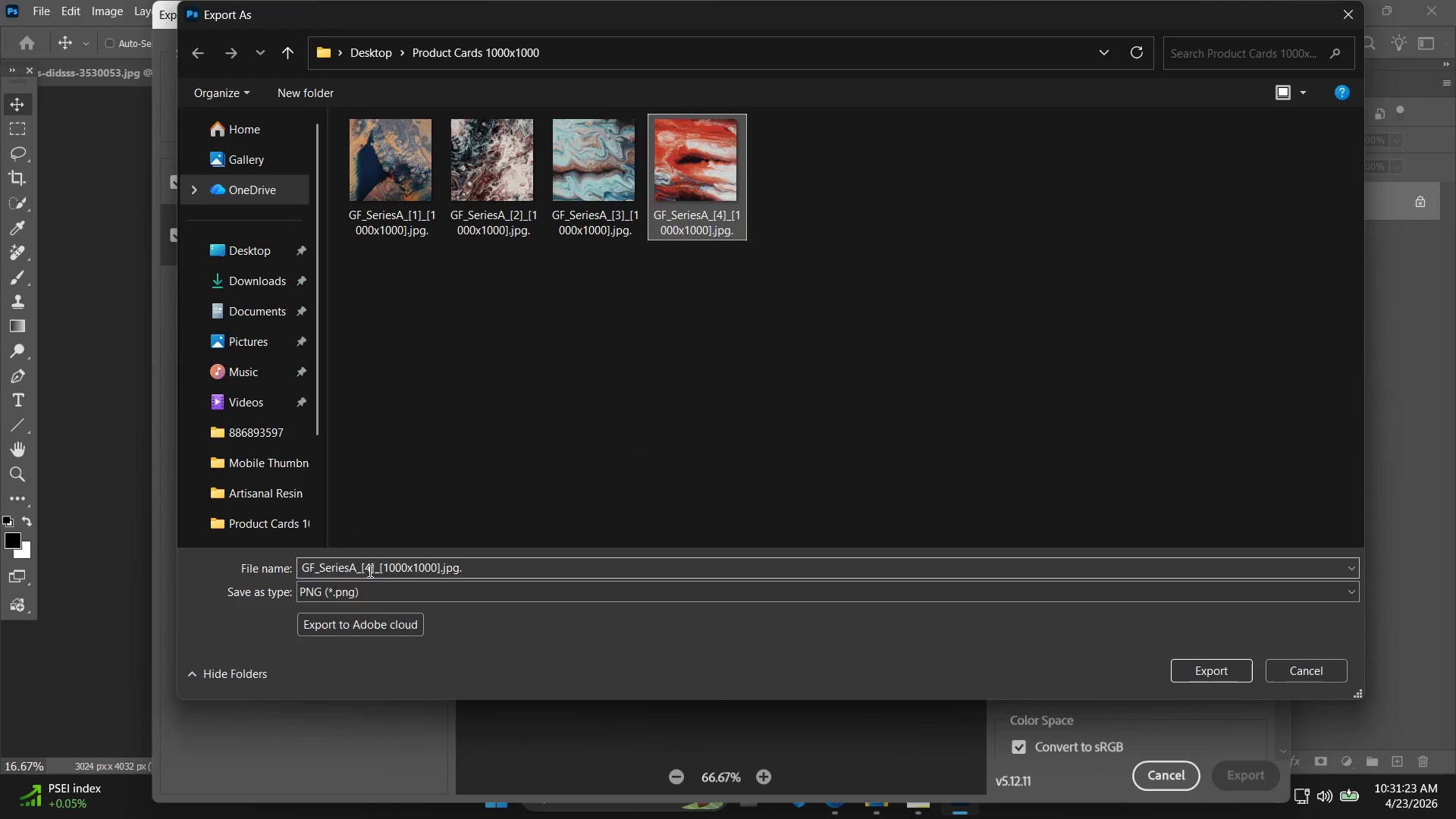 
double_click([369, 571])
 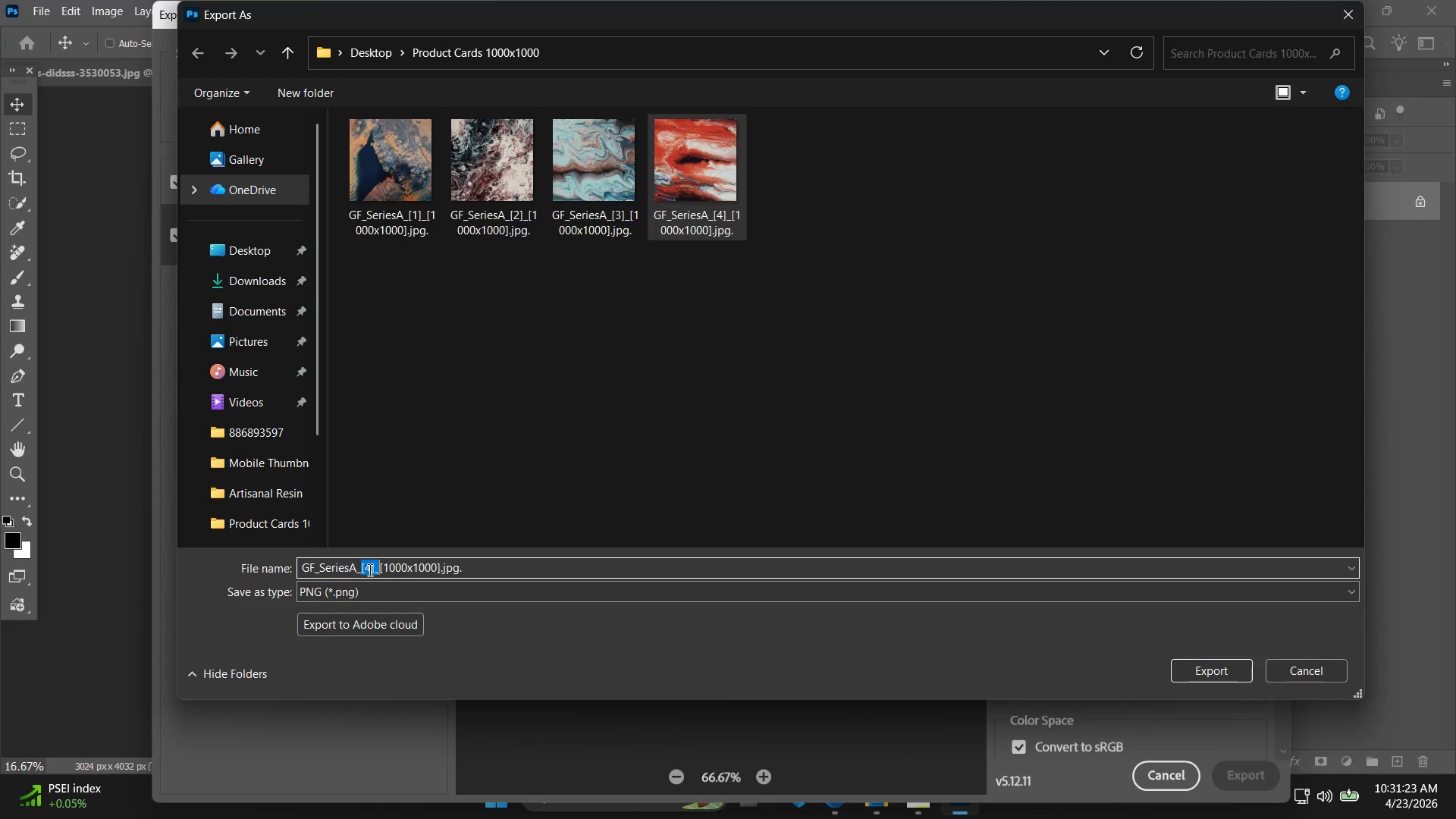 
triple_click([369, 570])
 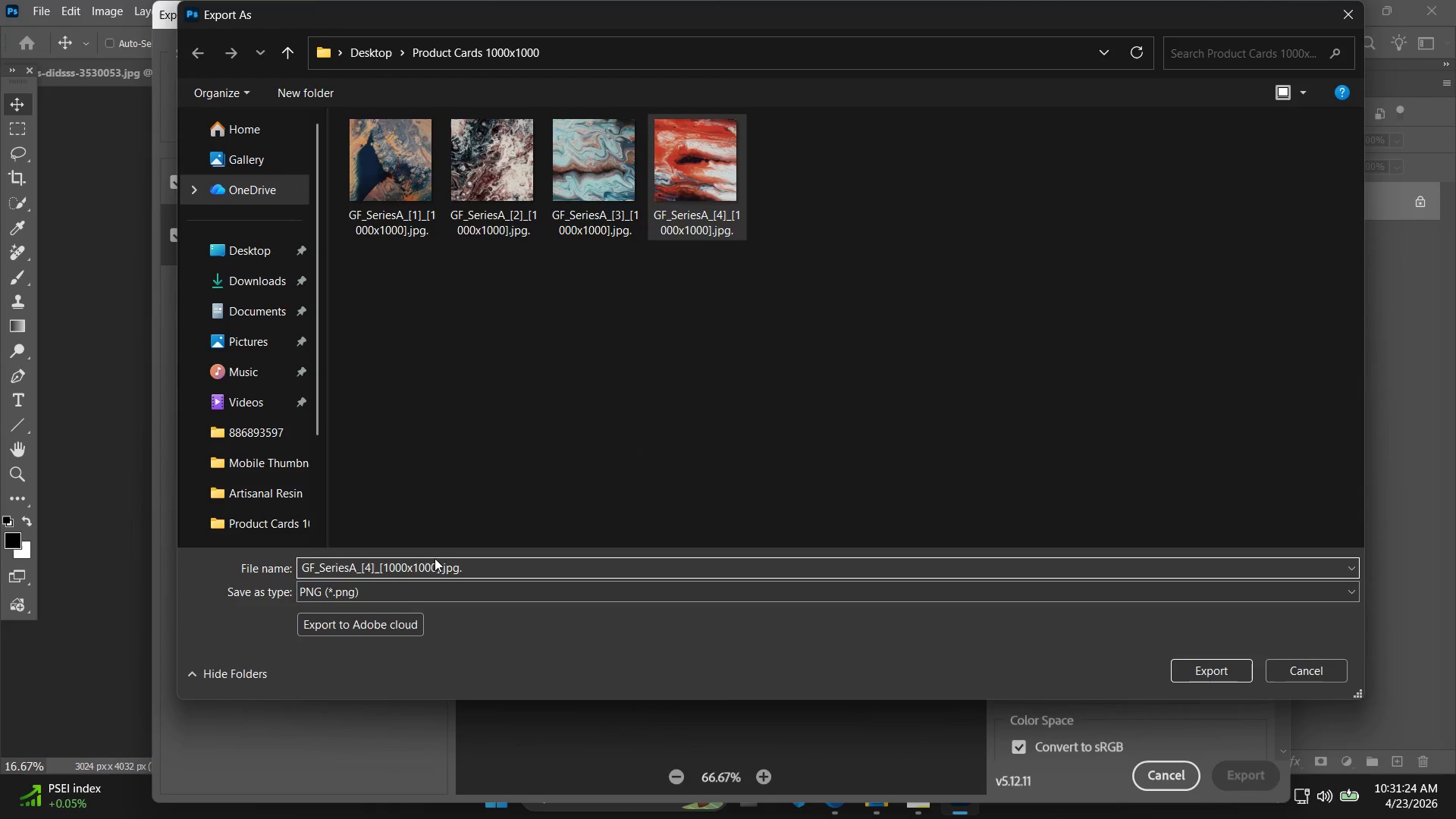 
key(Backspace)
 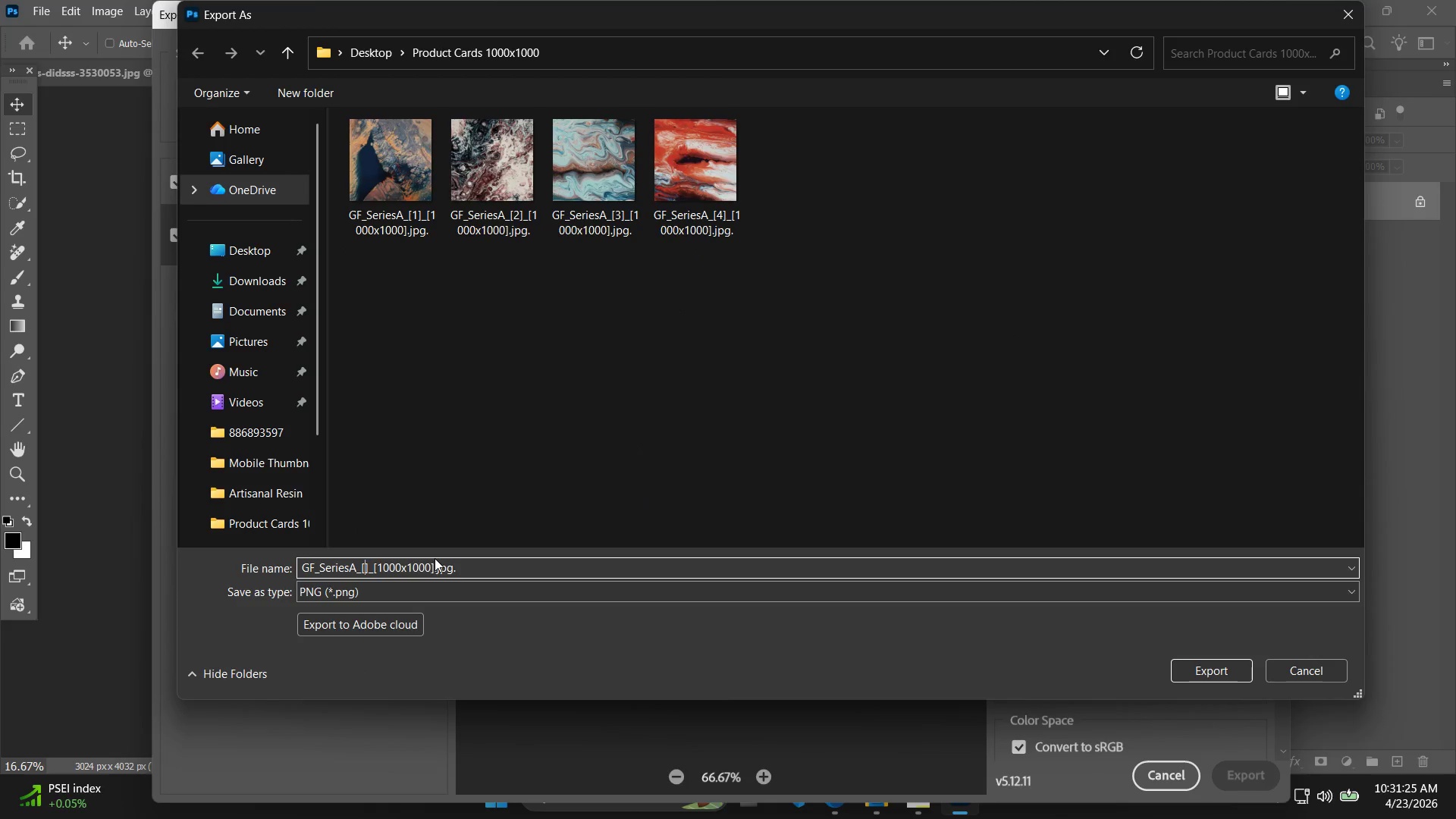 
key(5)
 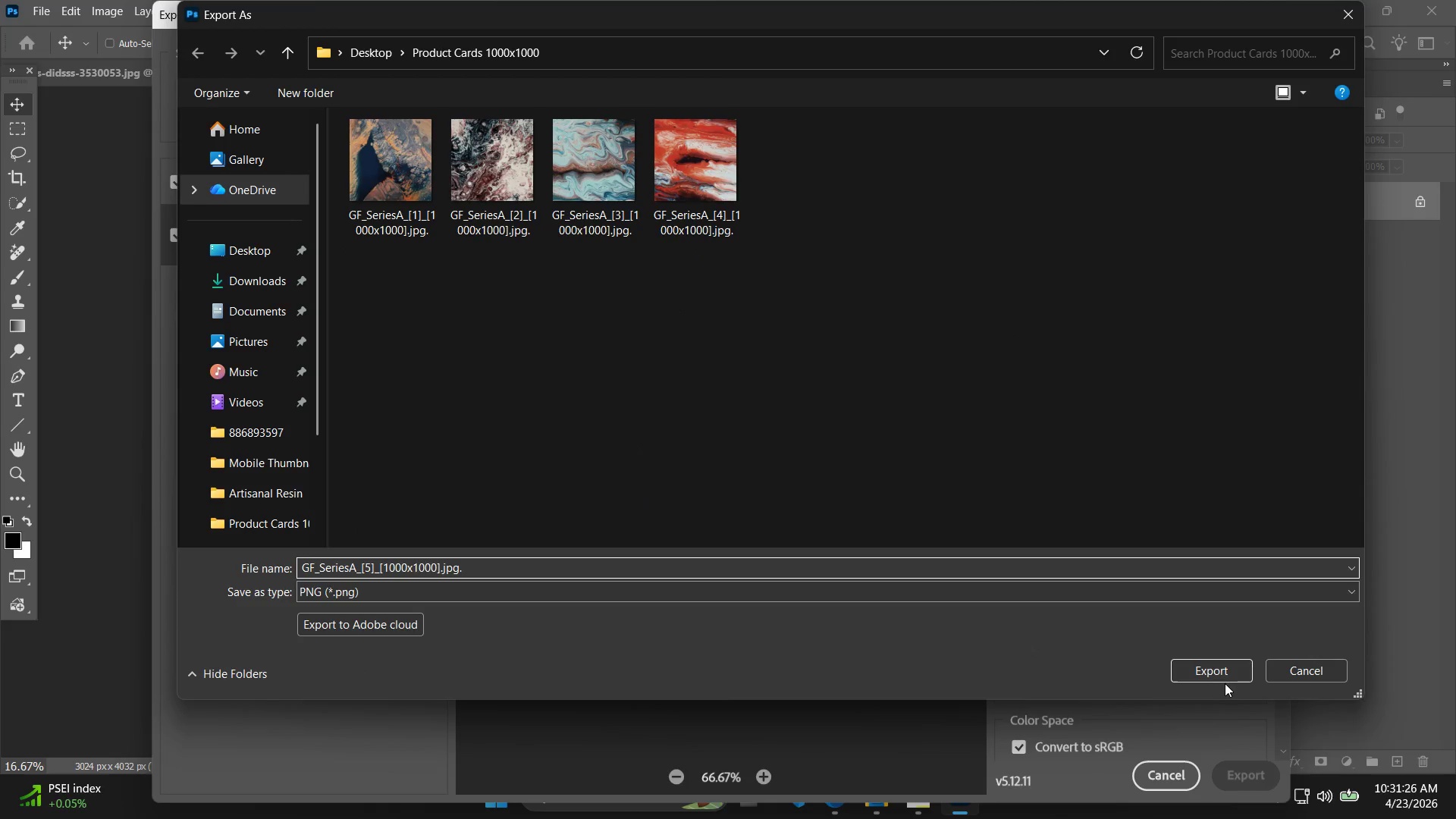 
double_click([1233, 670])
 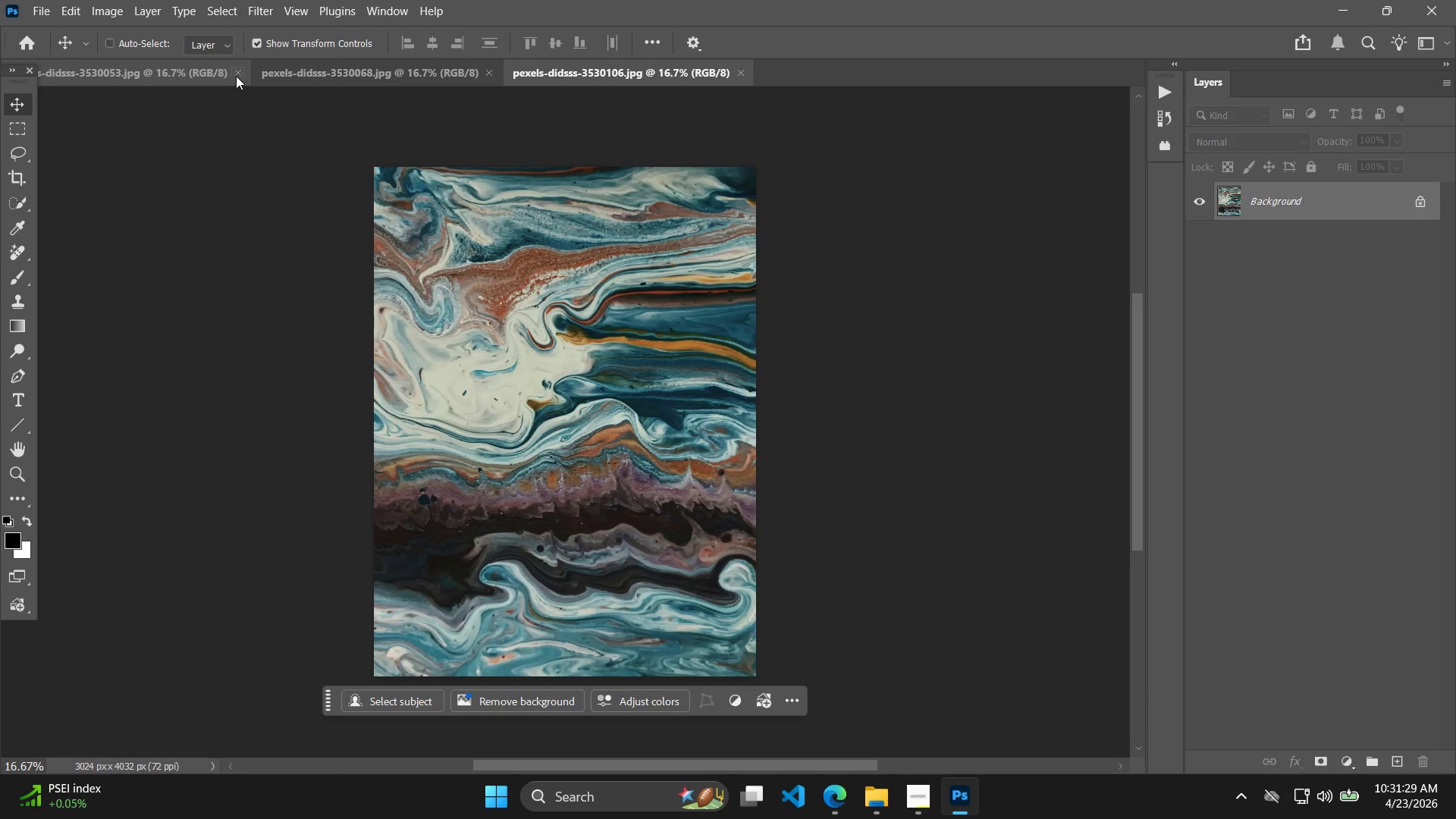 
key(Alt+Tab)
 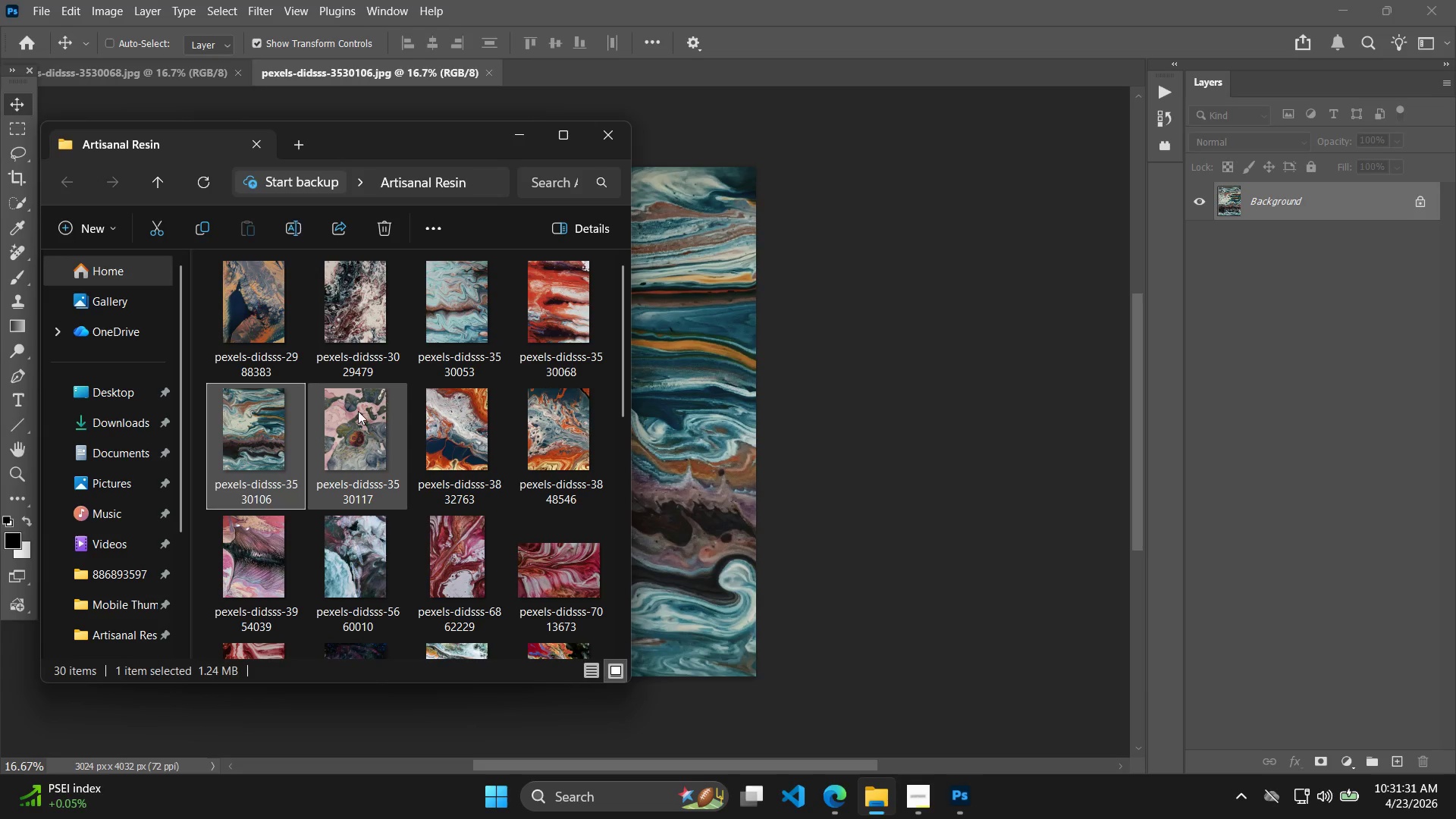 
left_click_drag(start_coordinate=[364, 419], to_coordinate=[1368, 571])
 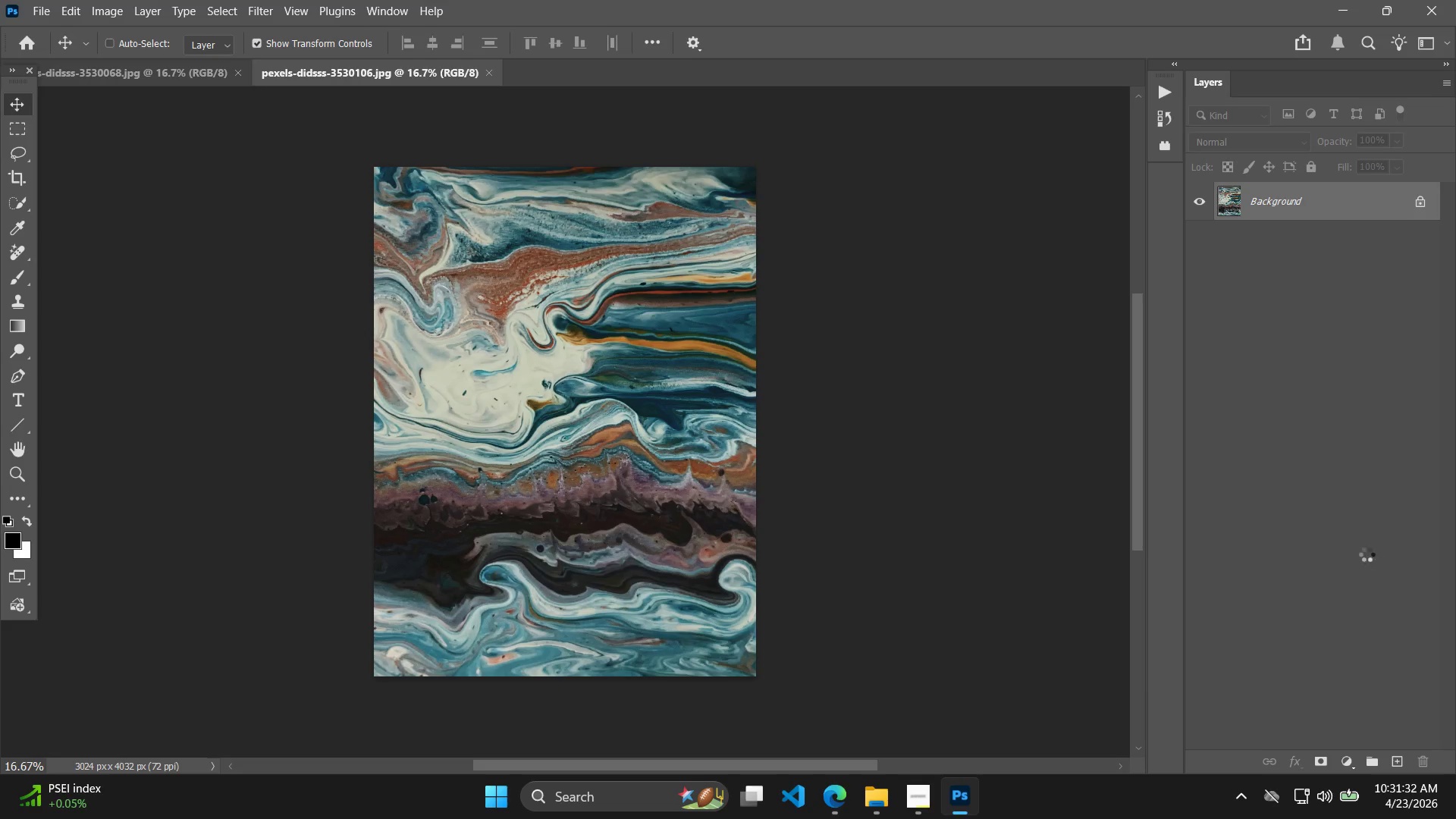 
key(Alt+Control+Shift+W)
 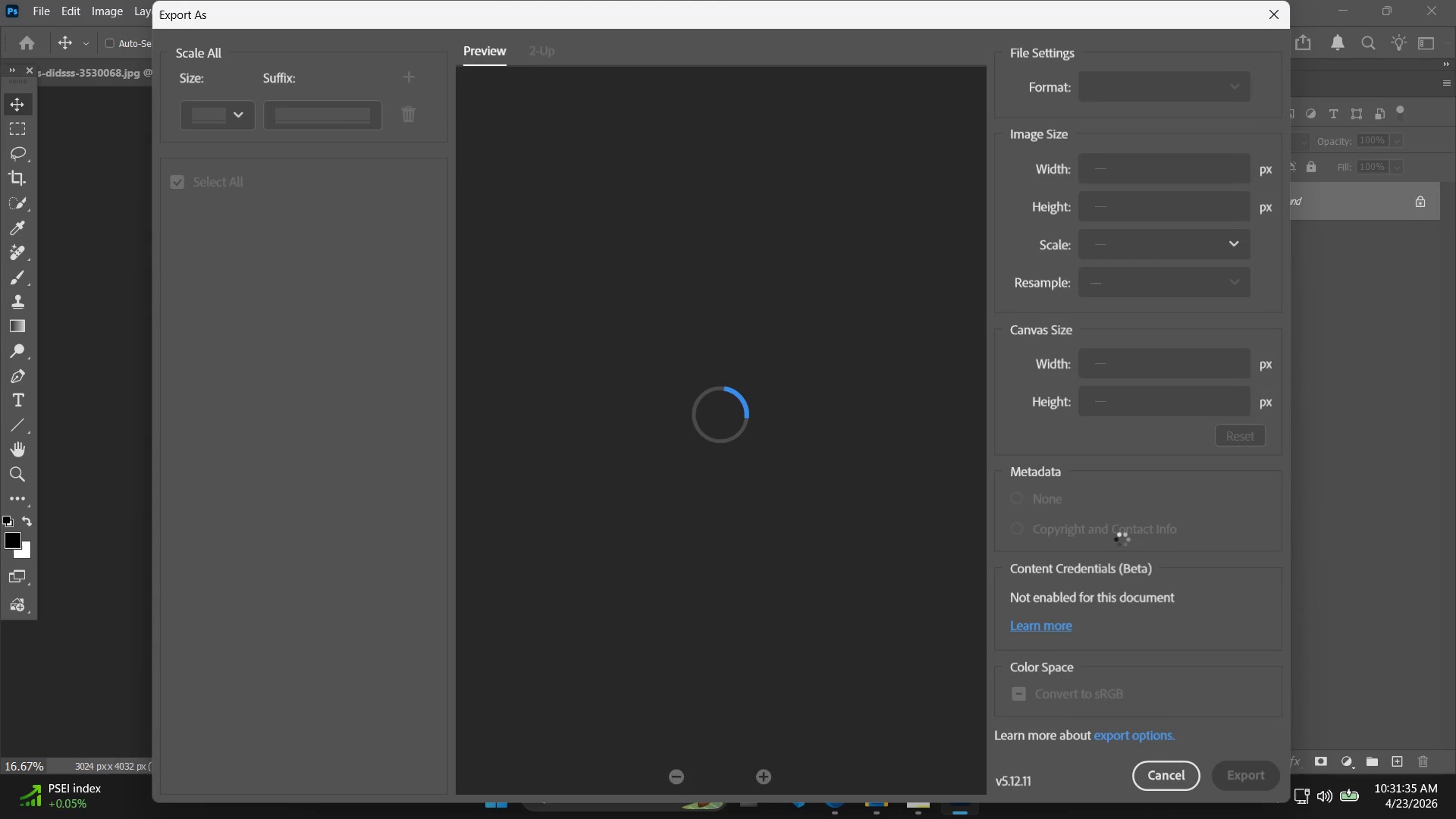 
mouse_move([1111, 551])
 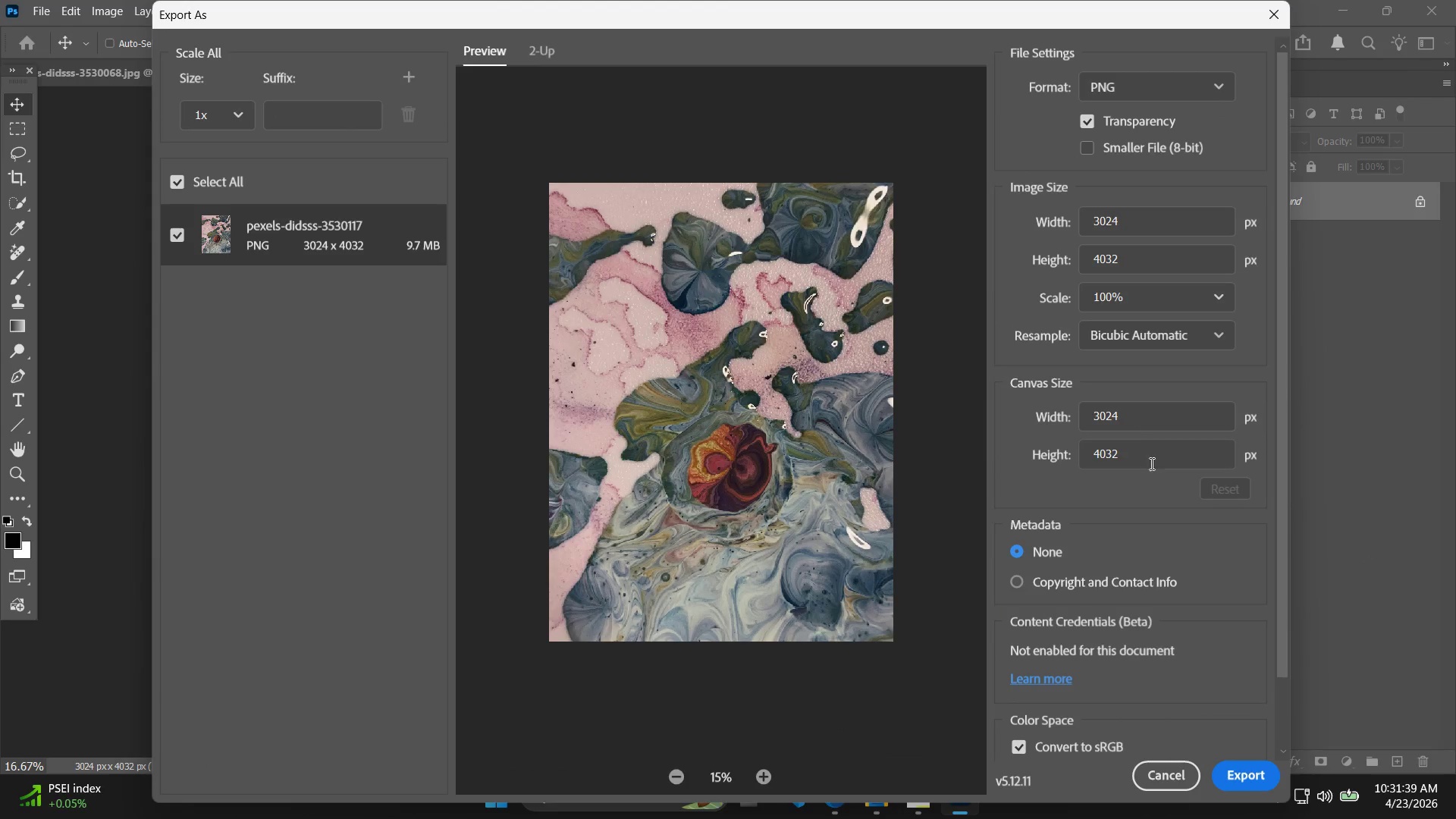 
left_click_drag(start_coordinate=[1160, 431], to_coordinate=[1068, 419])
 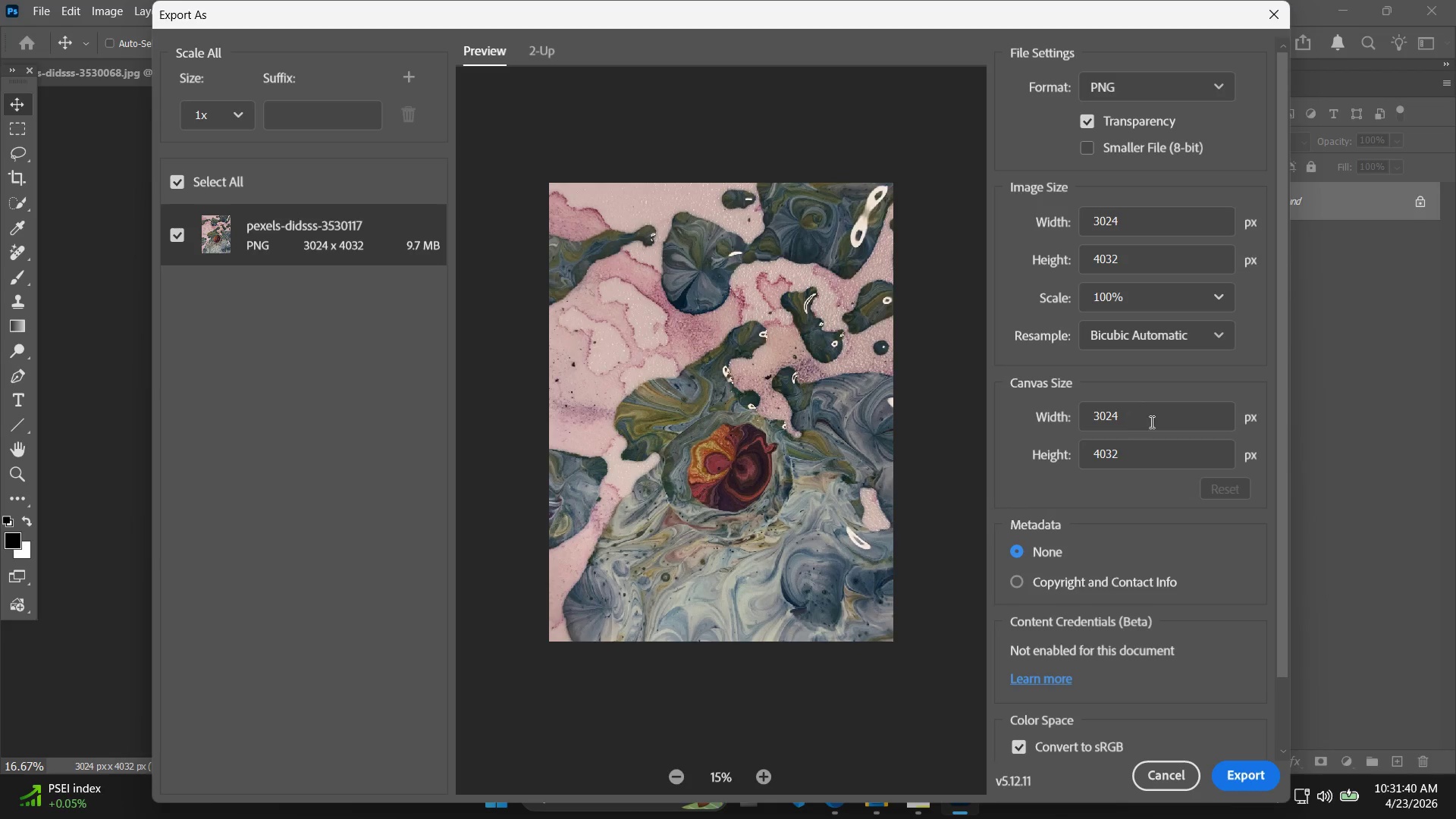 
left_click_drag(start_coordinate=[1150, 421], to_coordinate=[1050, 416])
 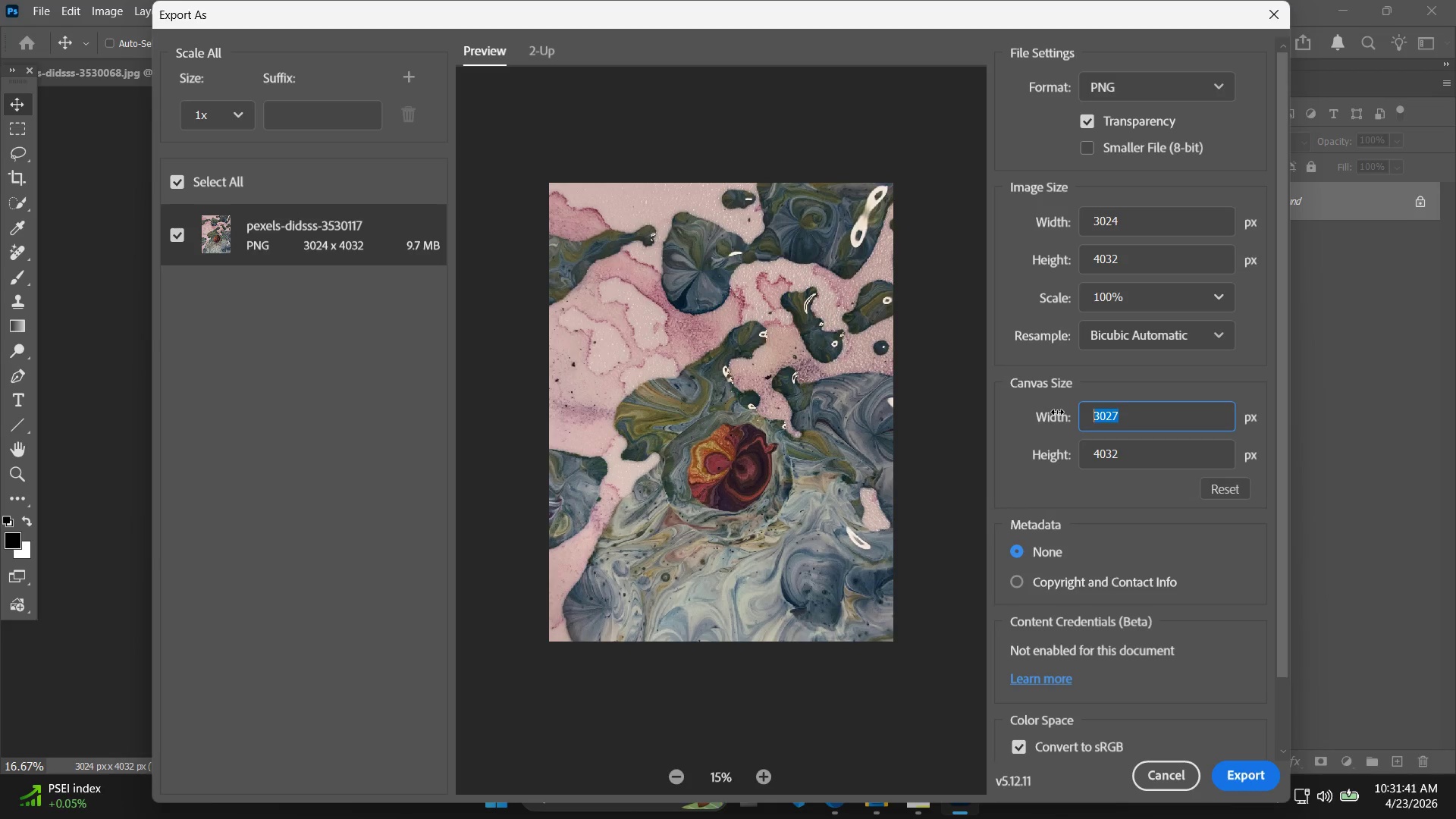 
type(1000)
 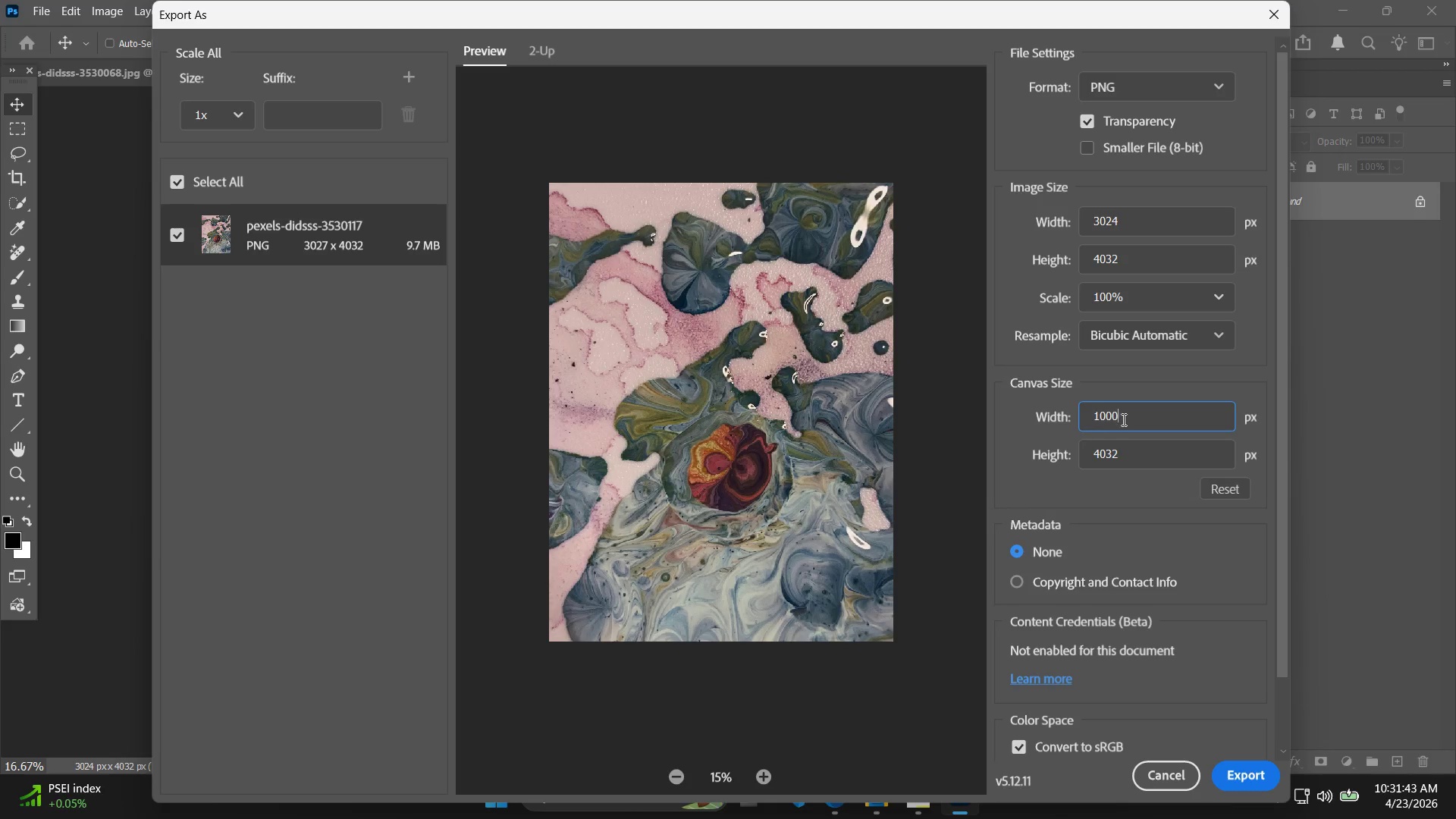 
key(Tab)
type(1000)
 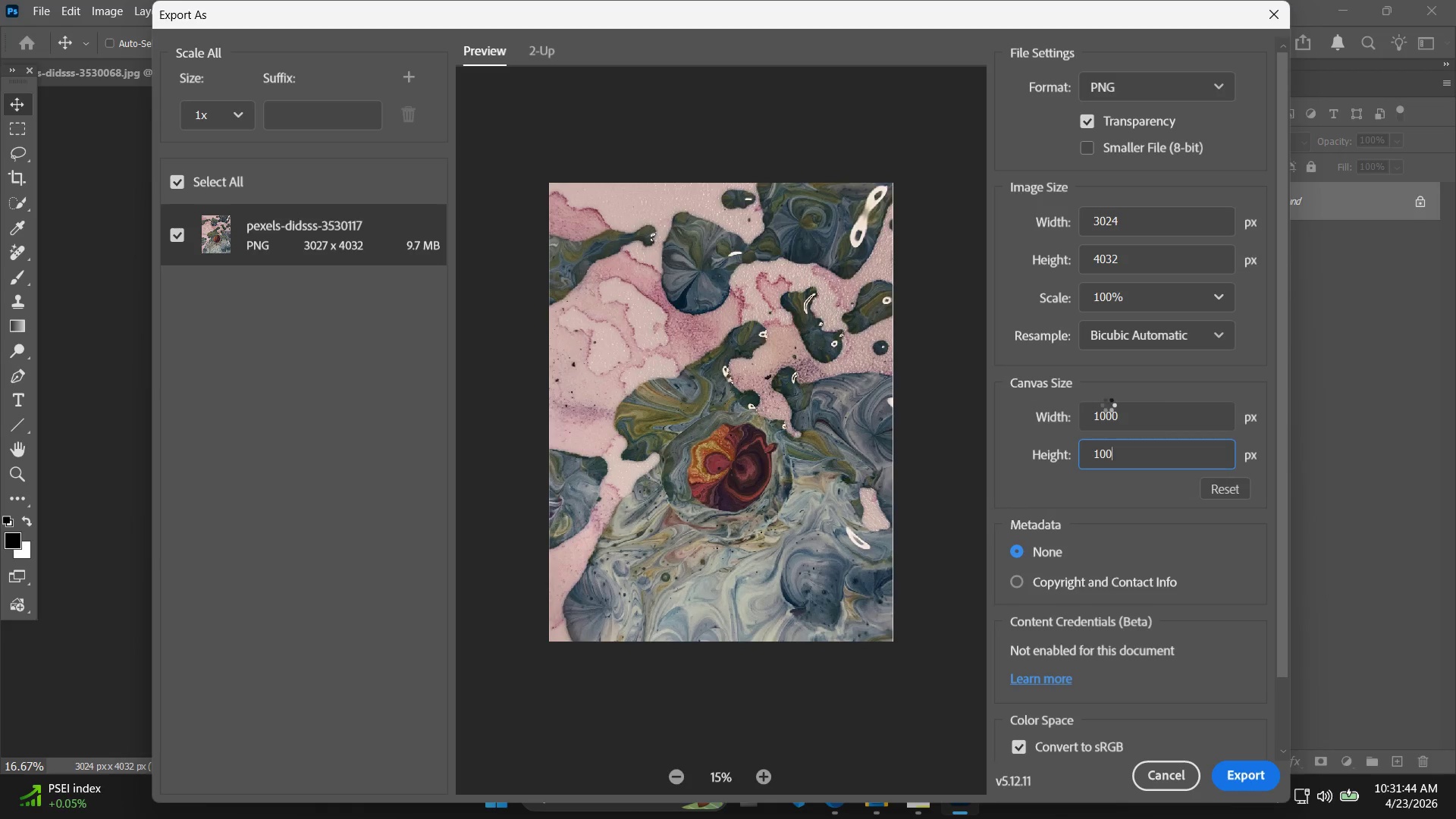 
key(Enter)
 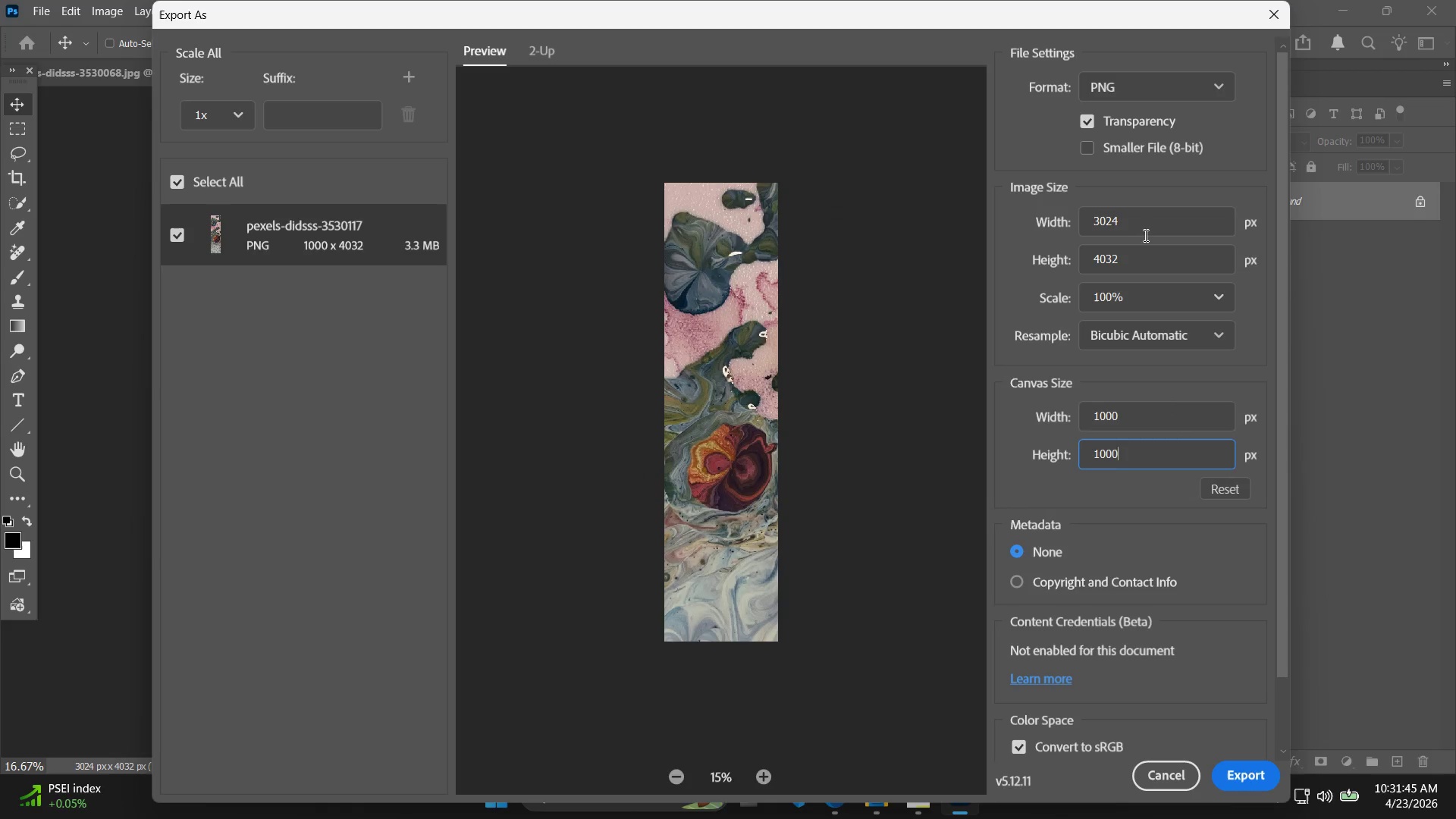 
left_click_drag(start_coordinate=[1151, 223], to_coordinate=[1054, 228])
 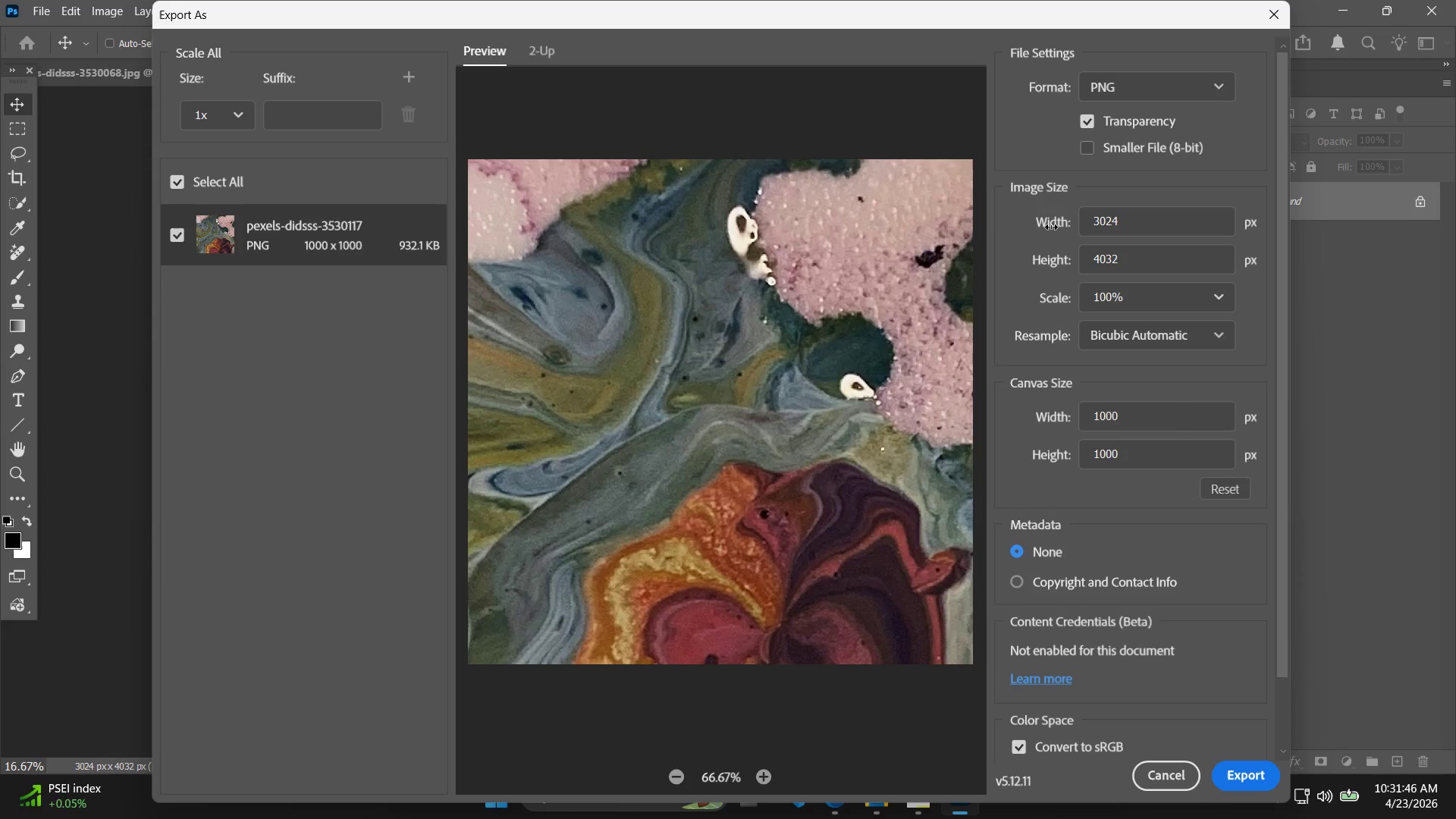 
double_click([1054, 228])
 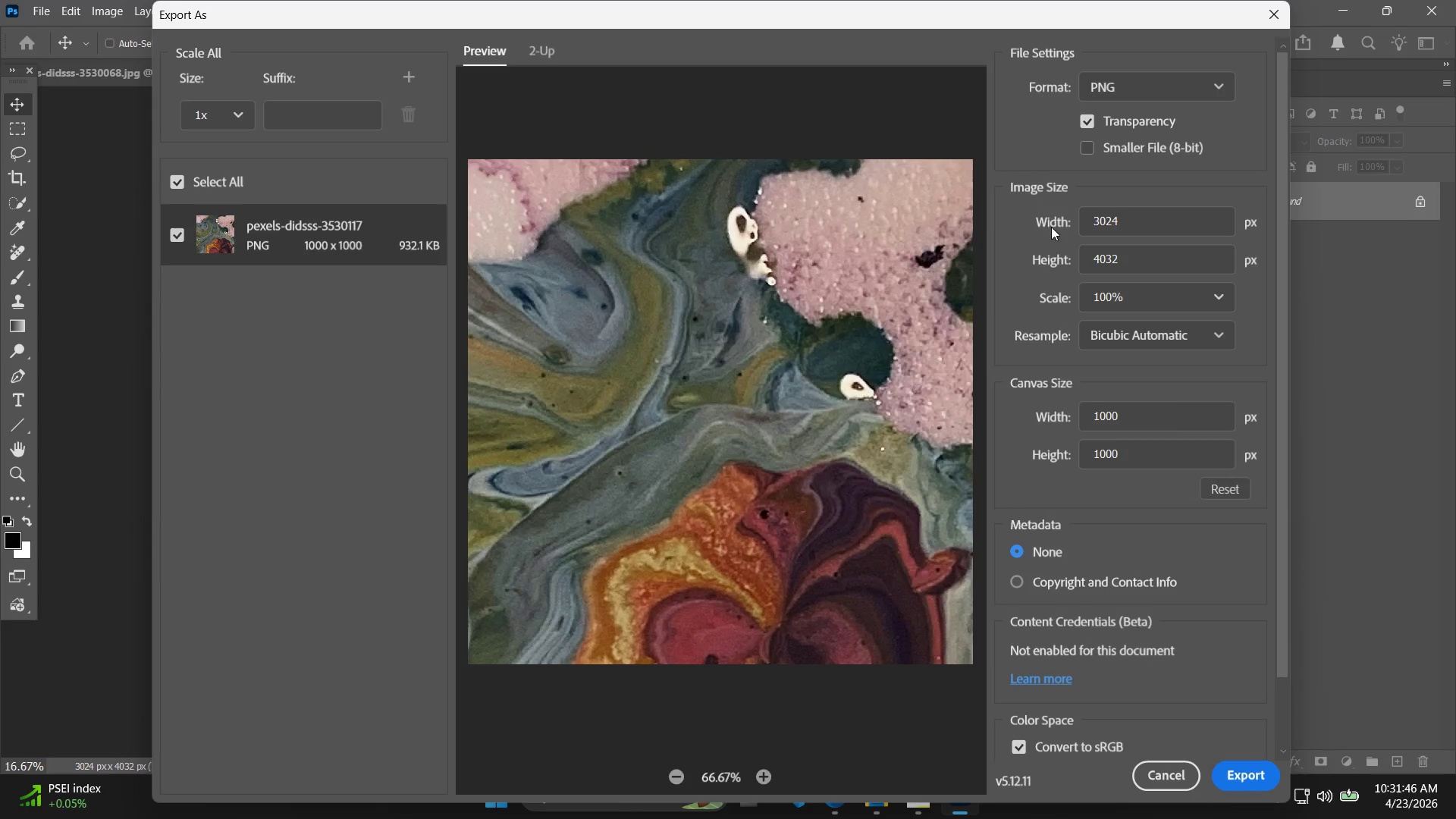 
type(100)
 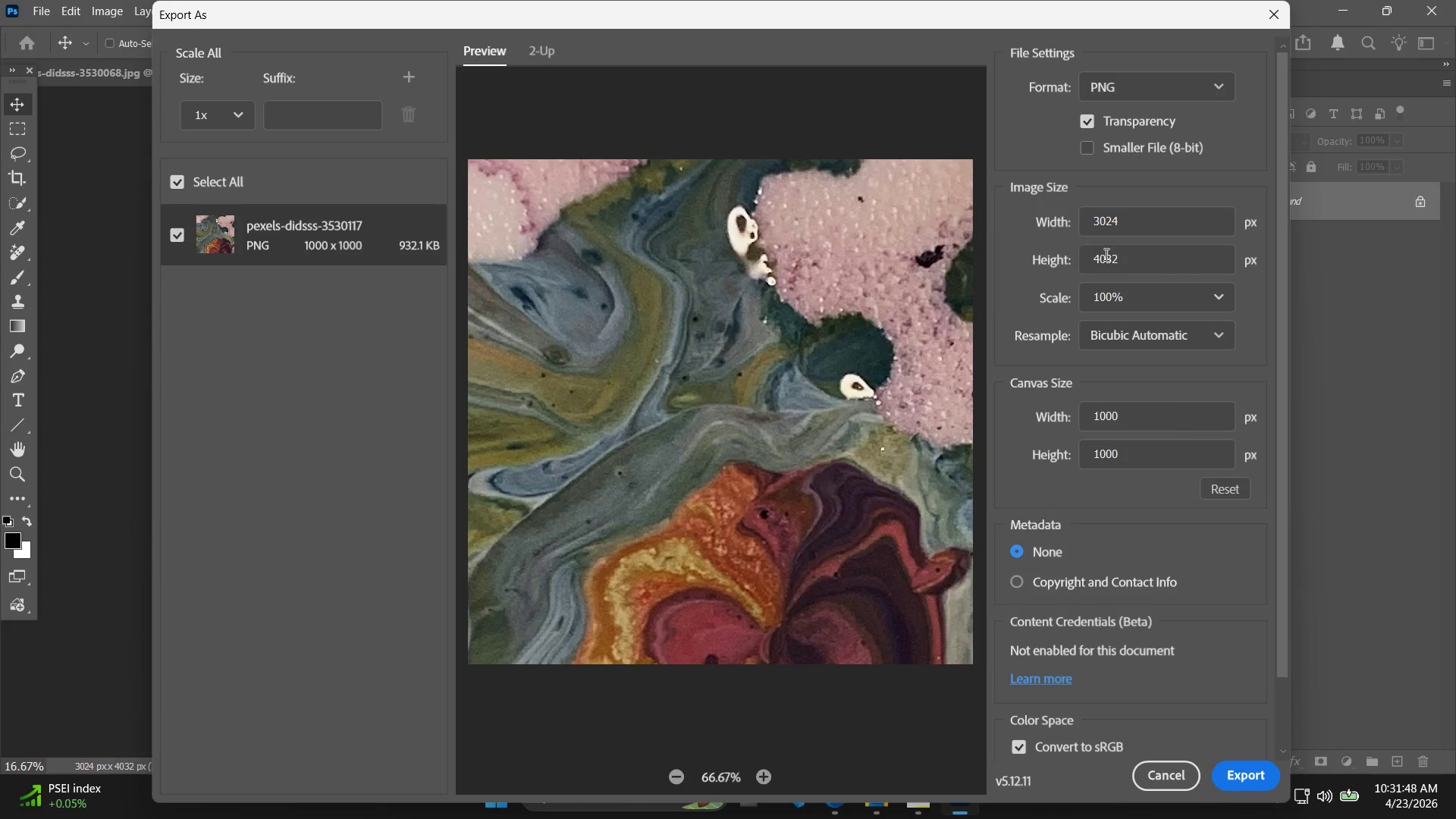 
left_click_drag(start_coordinate=[1144, 227], to_coordinate=[1046, 212])
 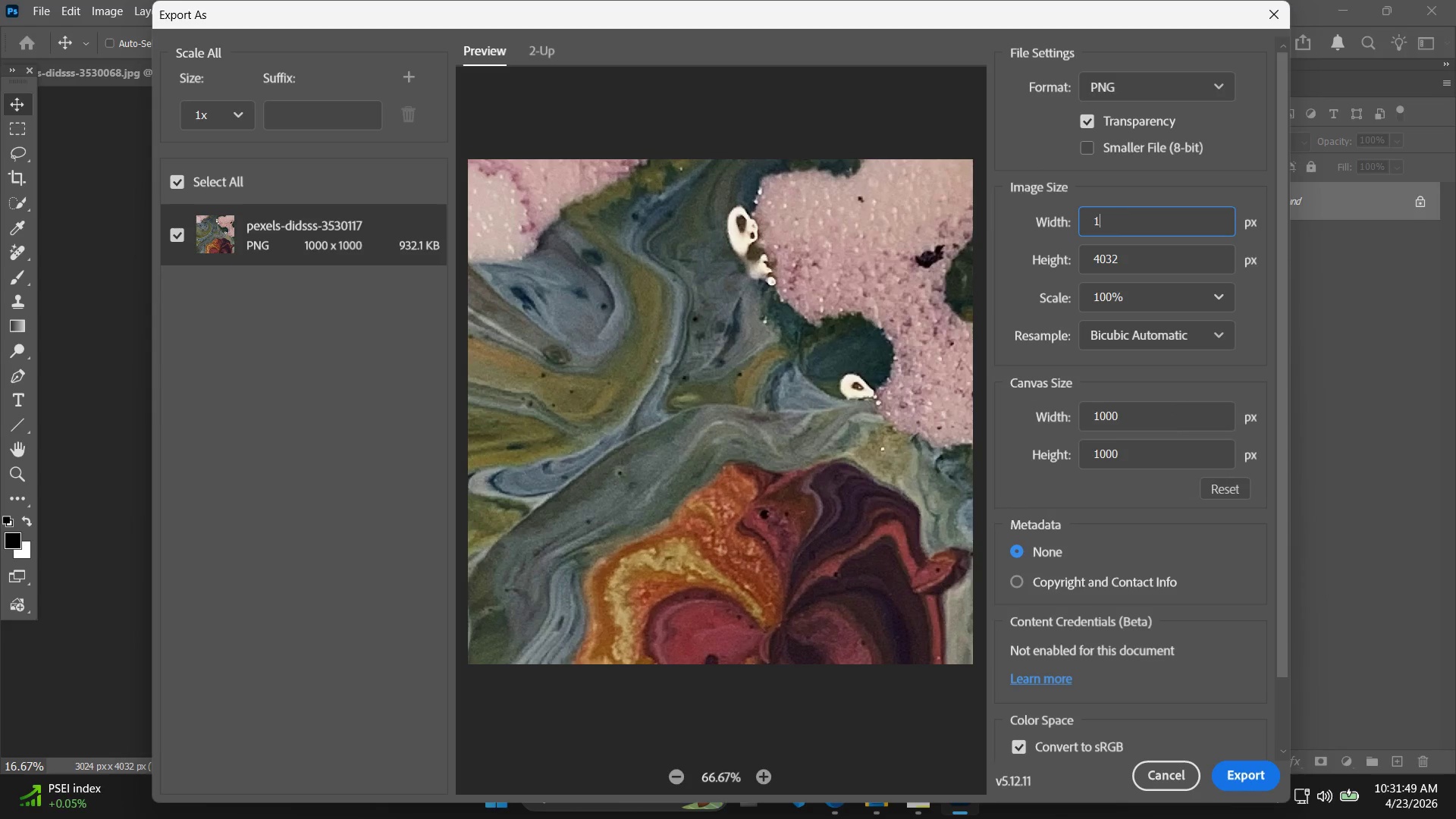 
type(1000)
key(Tab)
type(1000)
 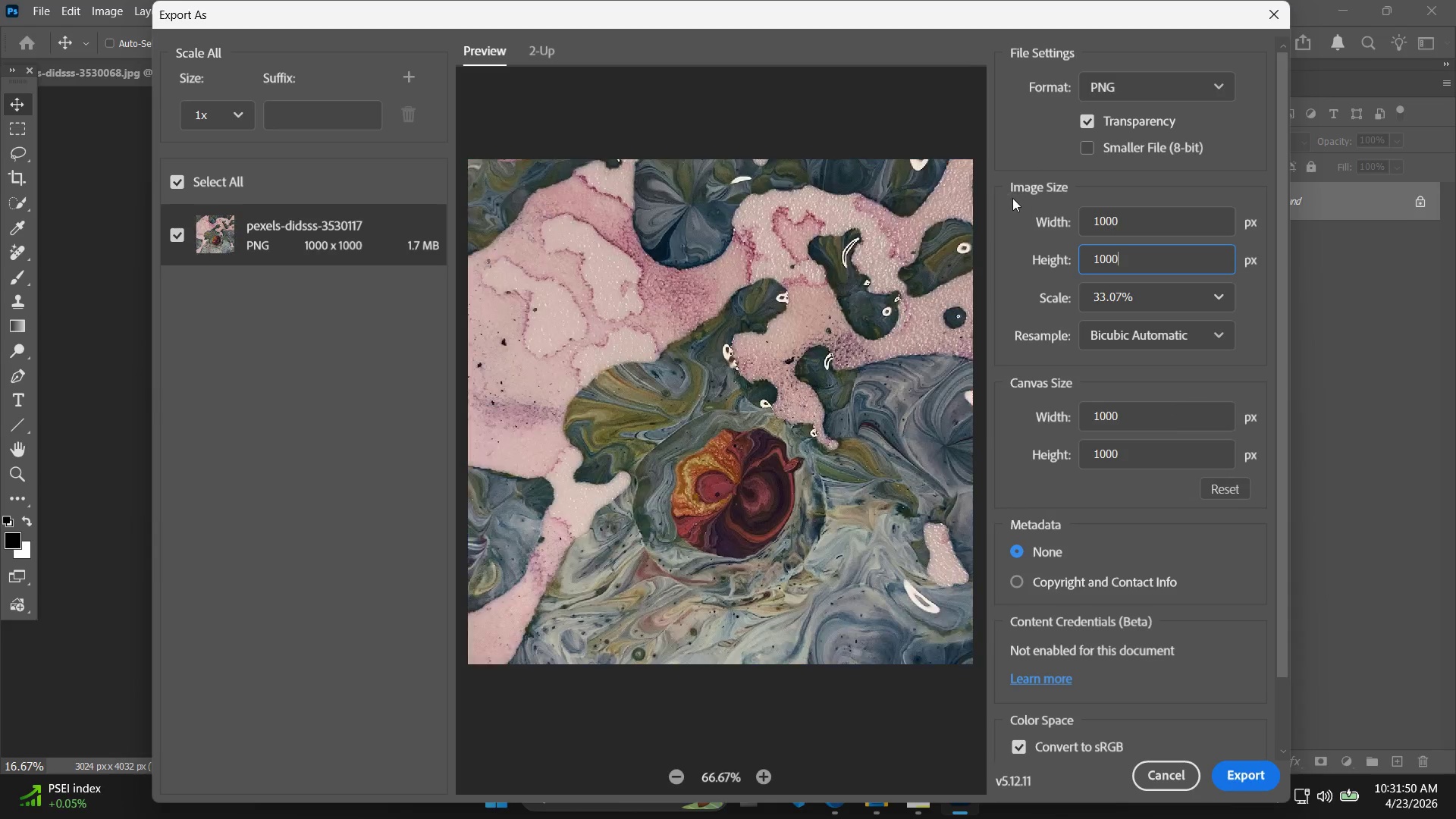 
key(Enter)
 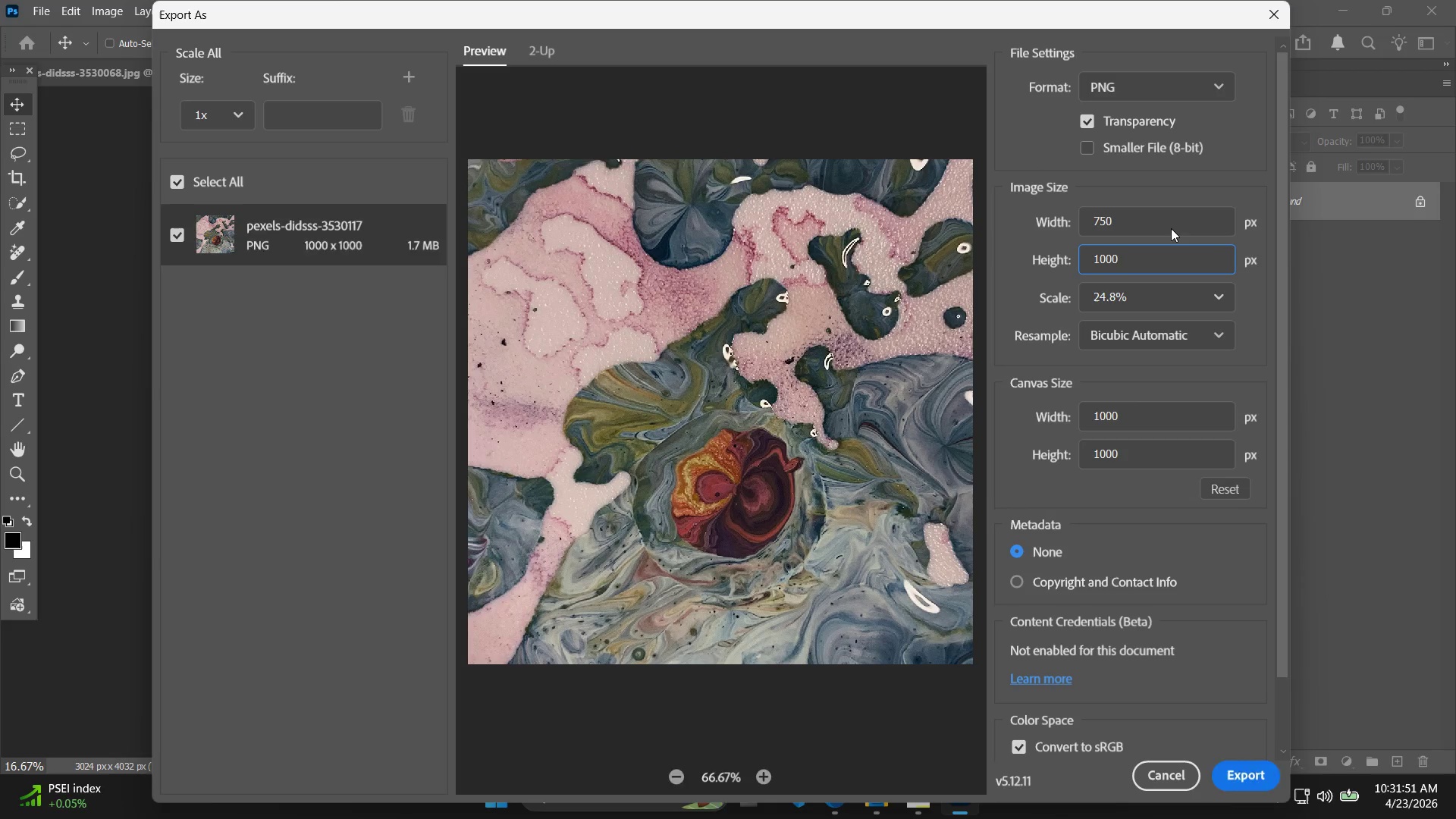 
left_click_drag(start_coordinate=[1165, 223], to_coordinate=[1023, 220])
 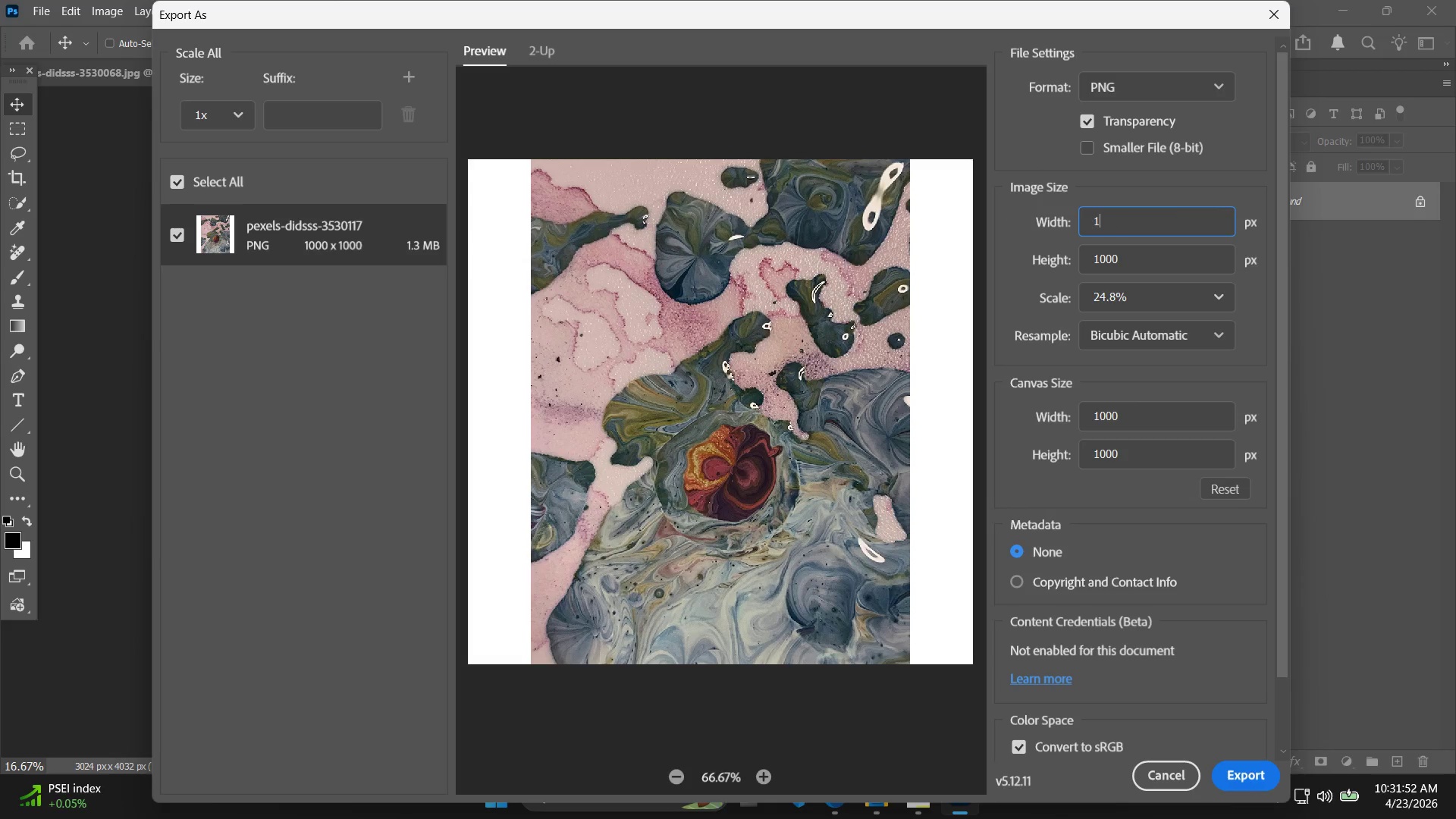 
type(1000)
 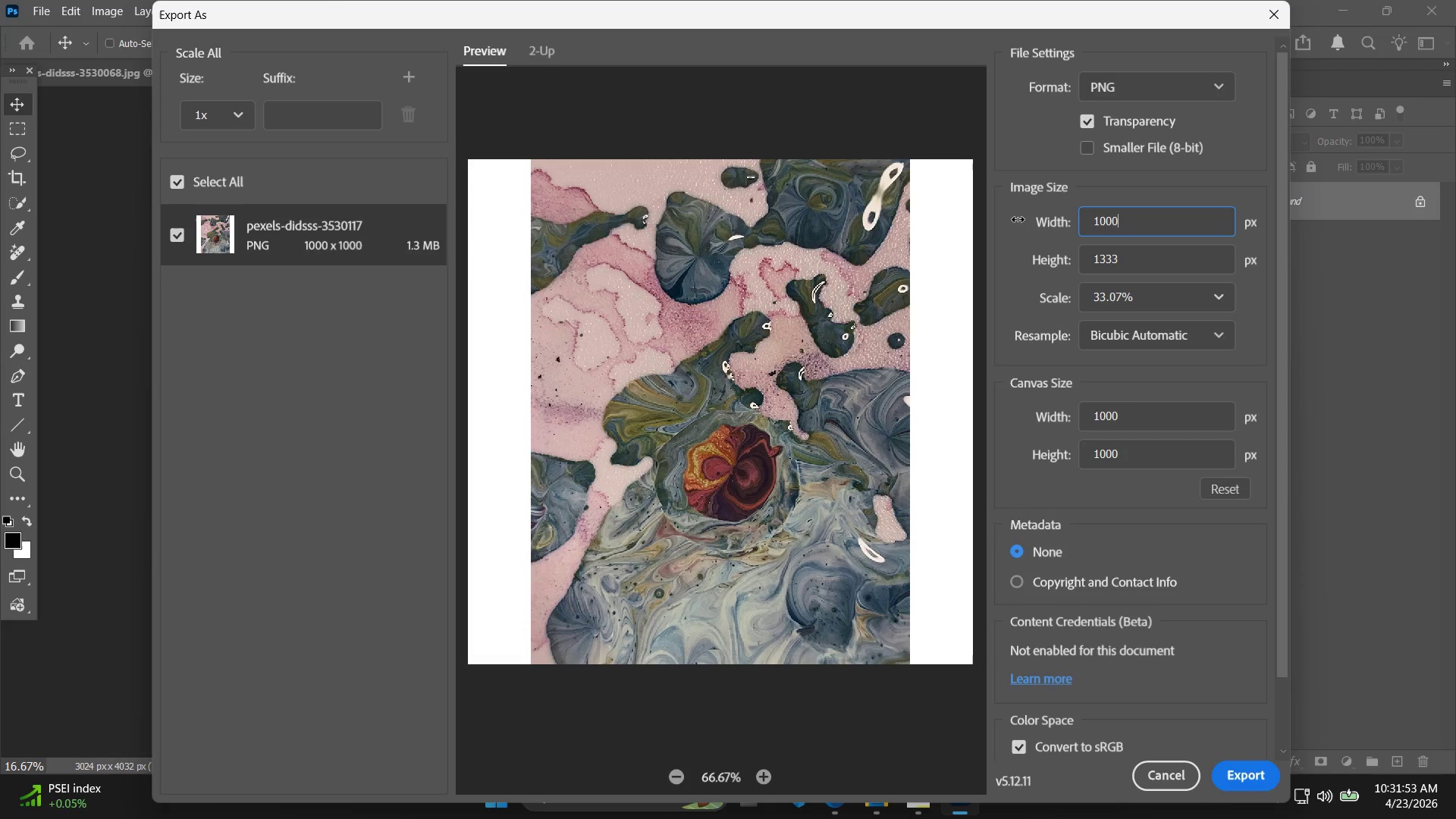 
key(Enter)
 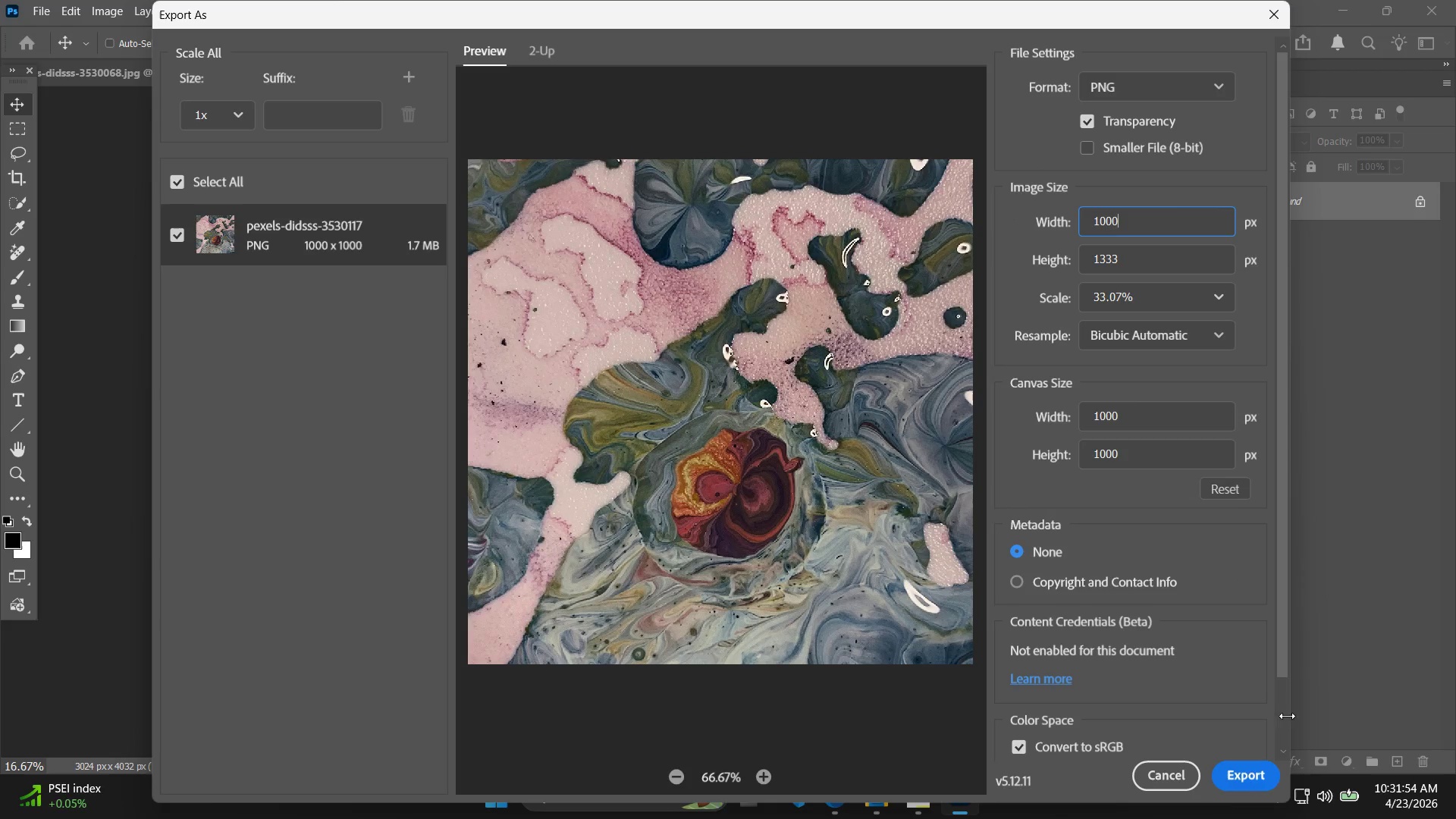 
left_click([1267, 764])
 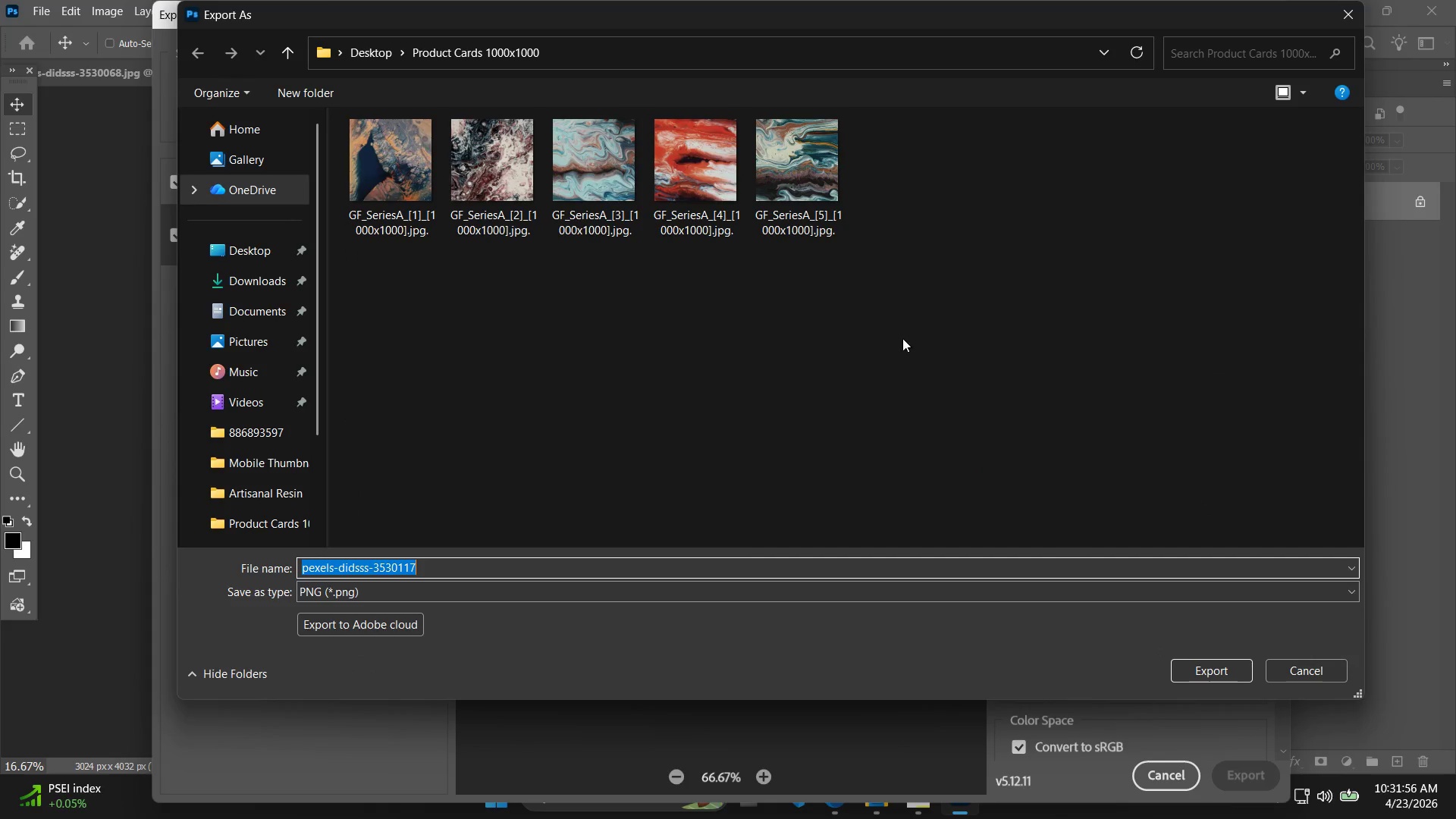 
left_click_drag(start_coordinate=[832, 185], to_coordinate=[805, 215])
 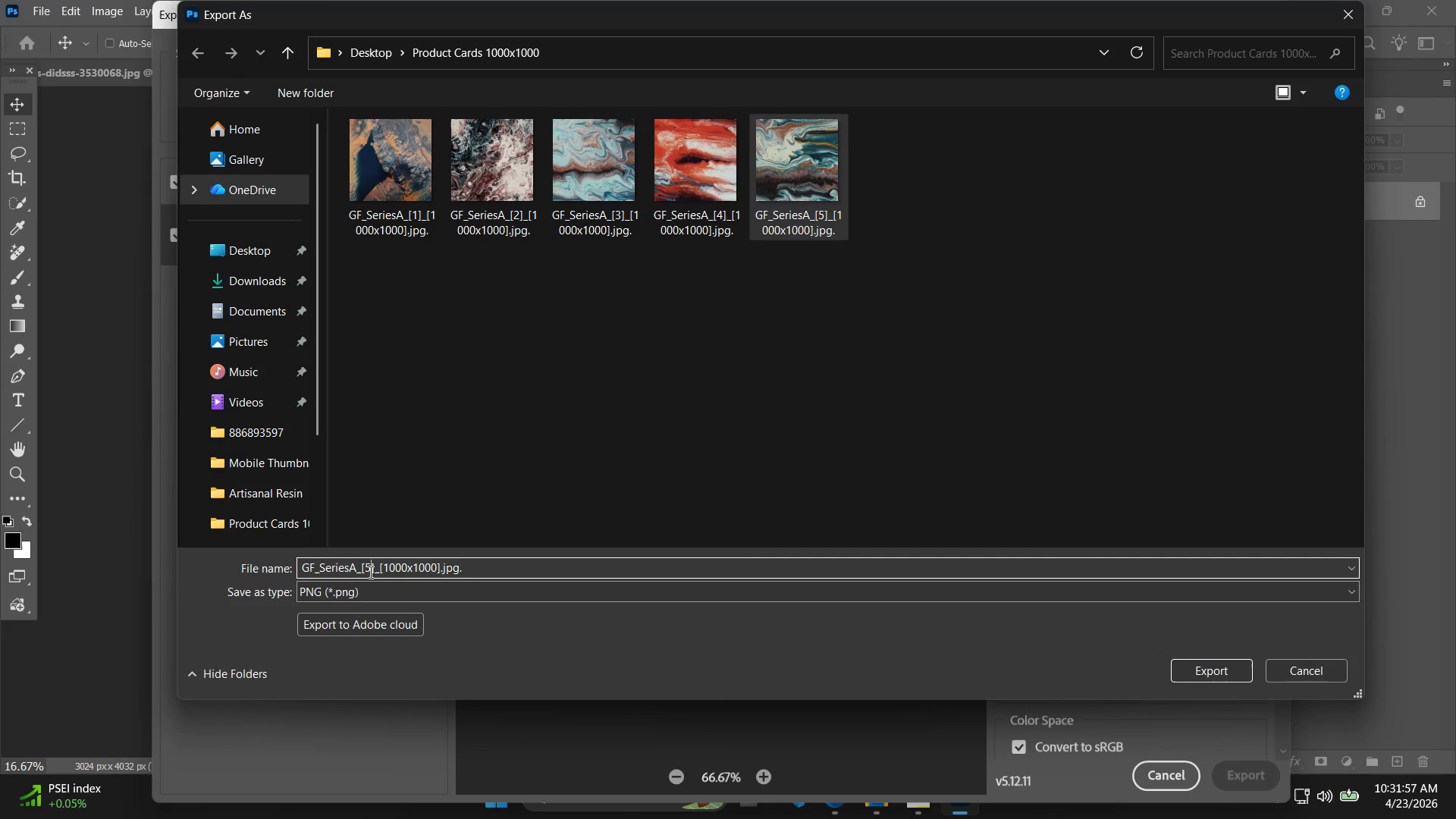 
double_click([369, 571])
 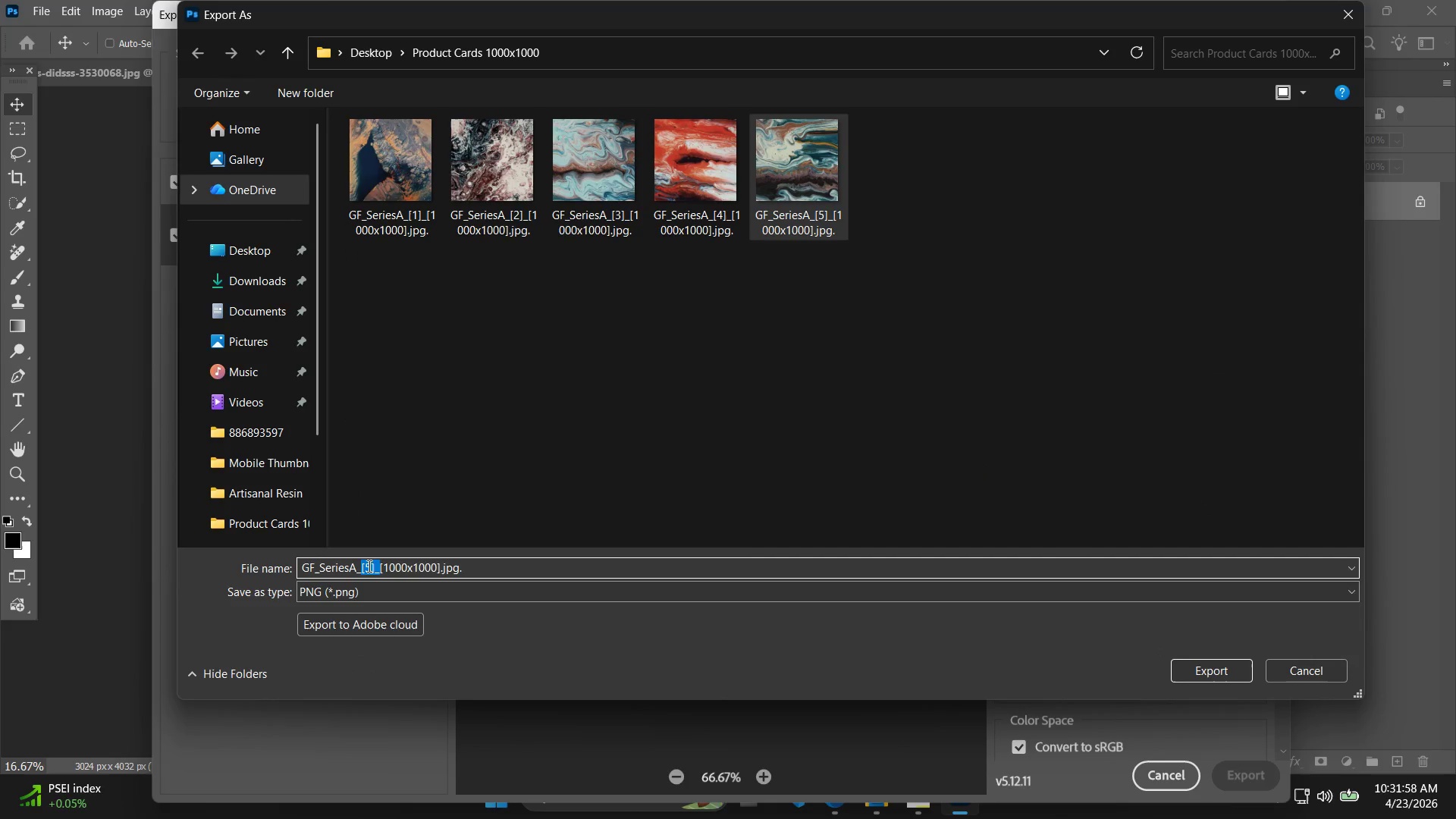 
left_click([368, 566])
 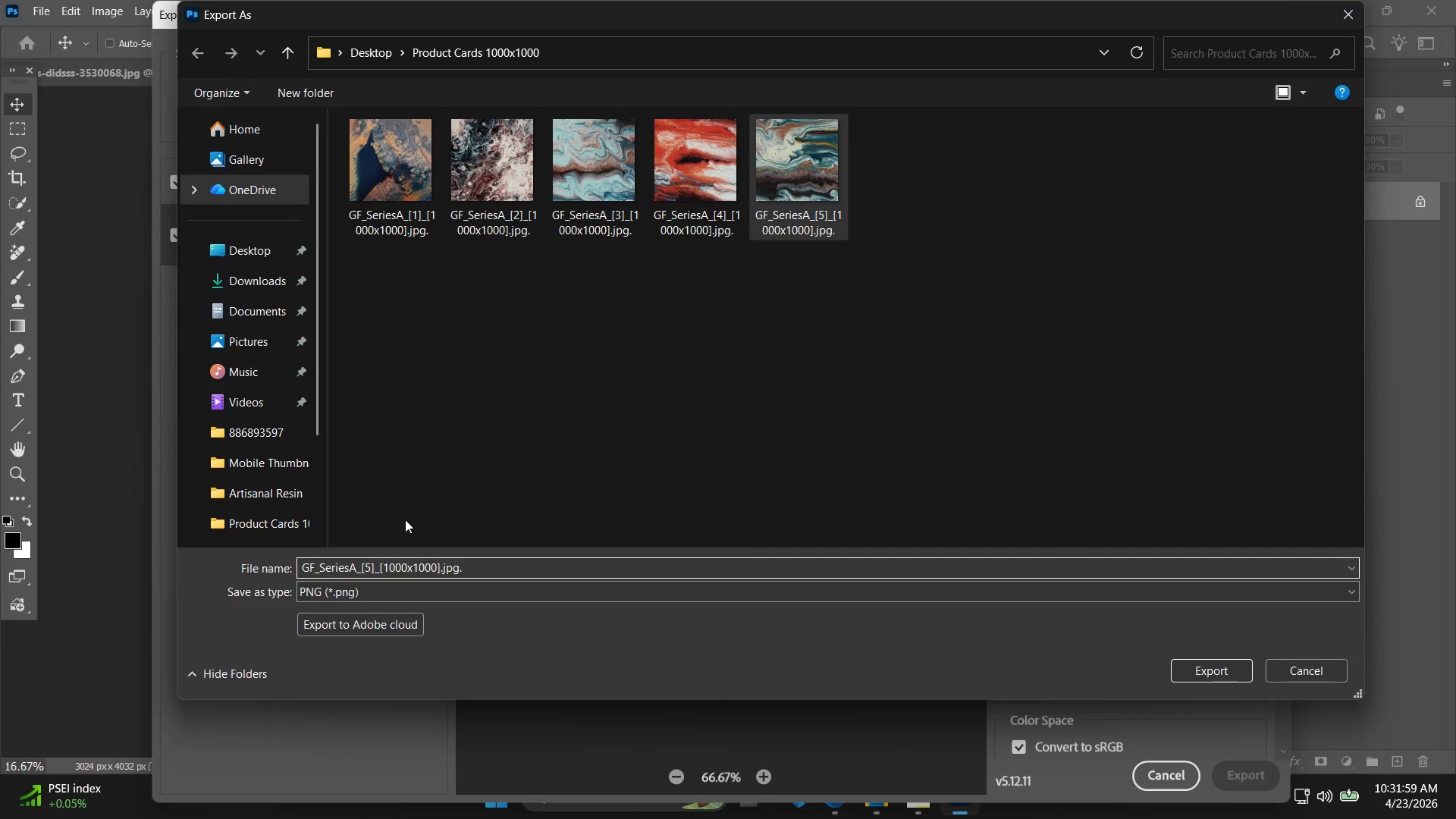 
key(Backspace)
 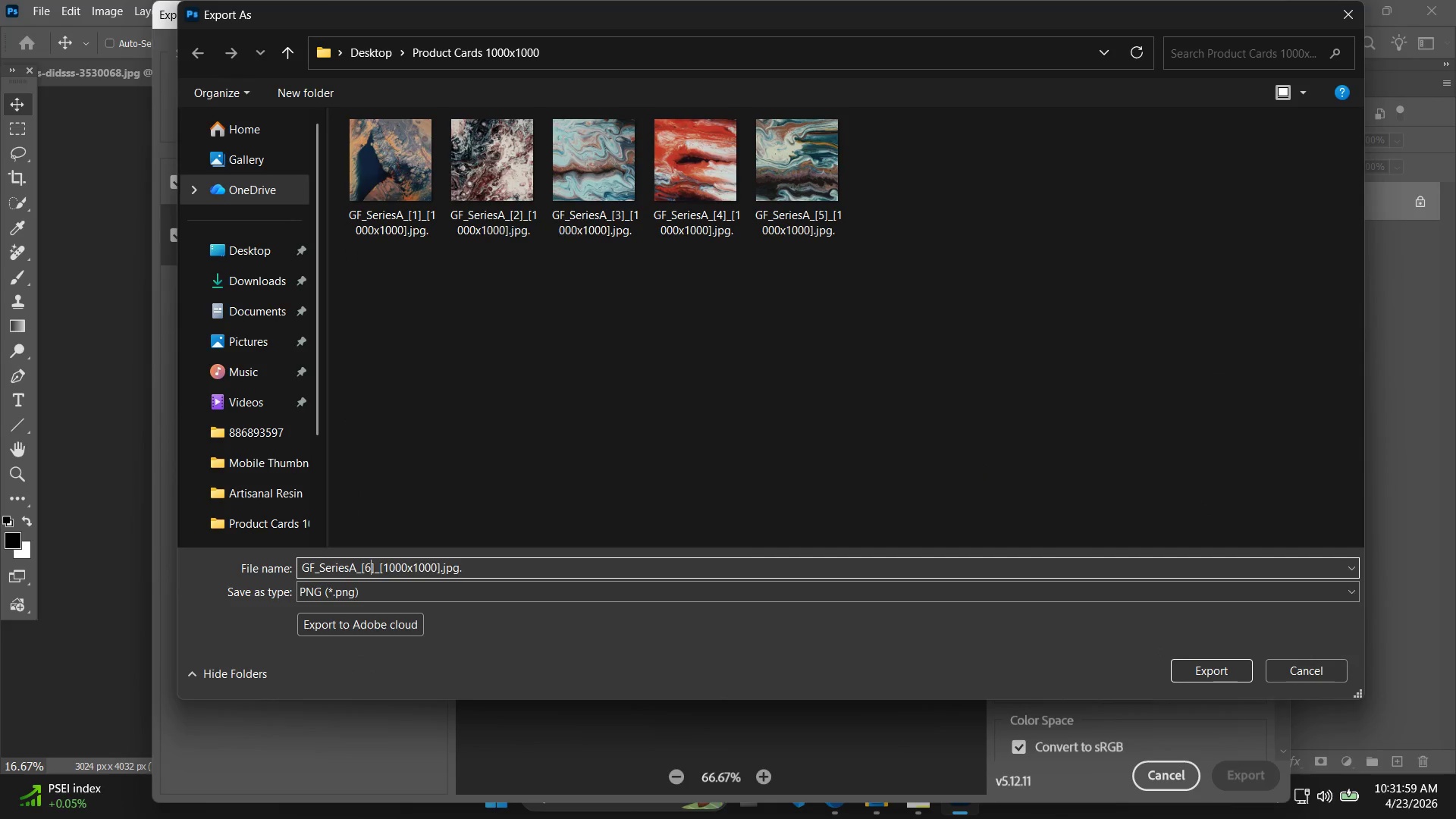 
key(6)
 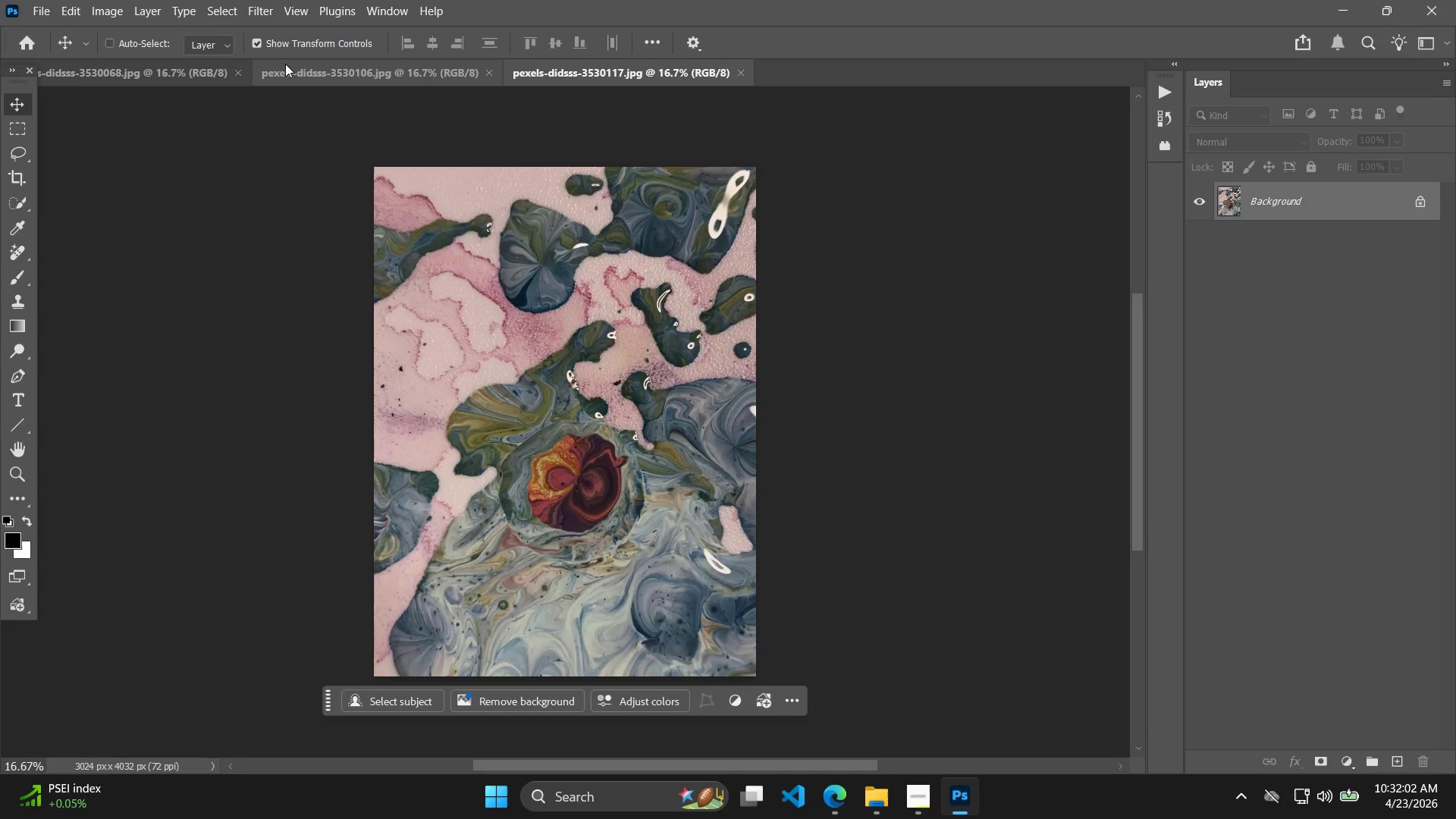 
left_click([239, 72])
 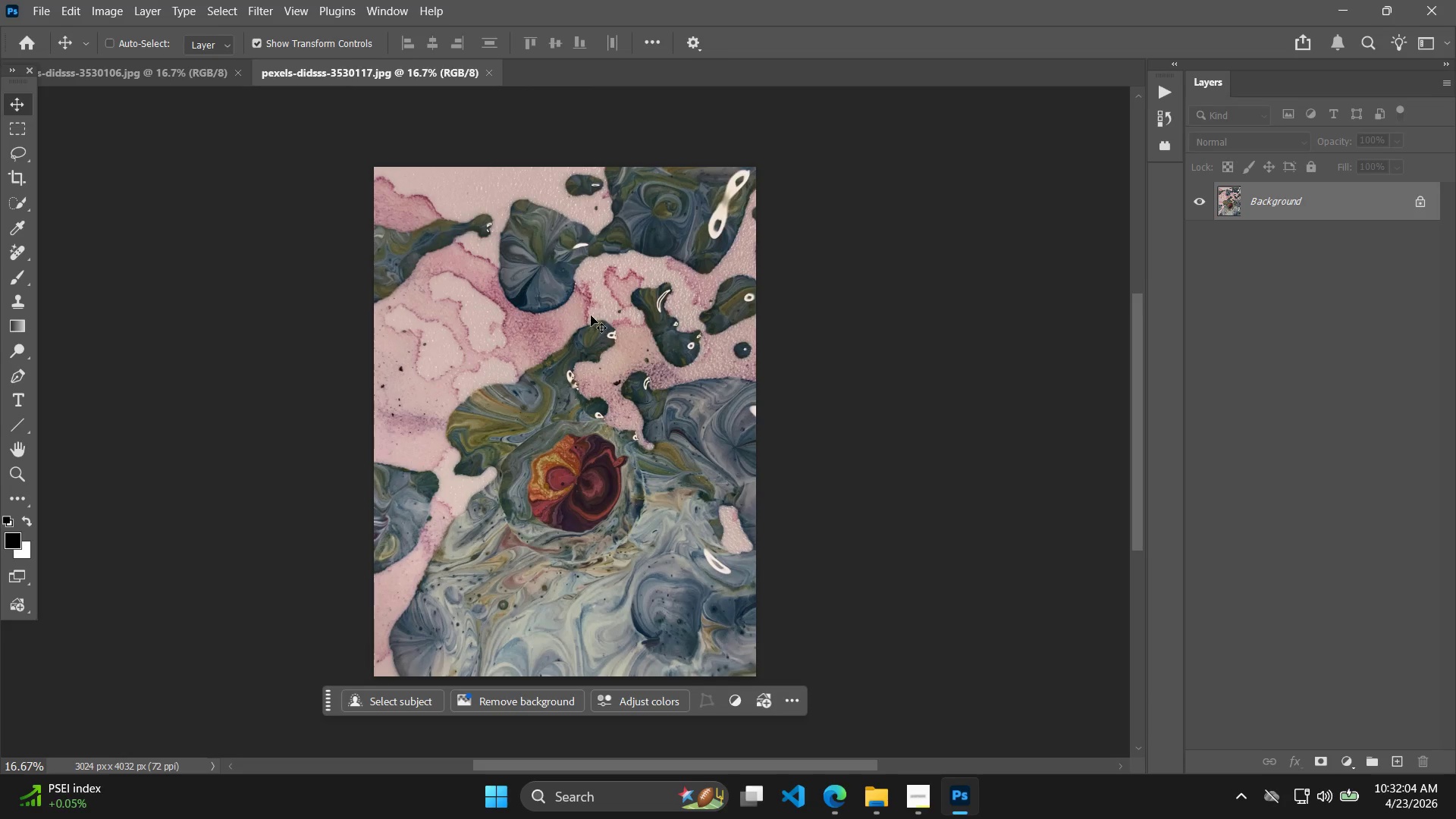 
key(Alt+Tab)
 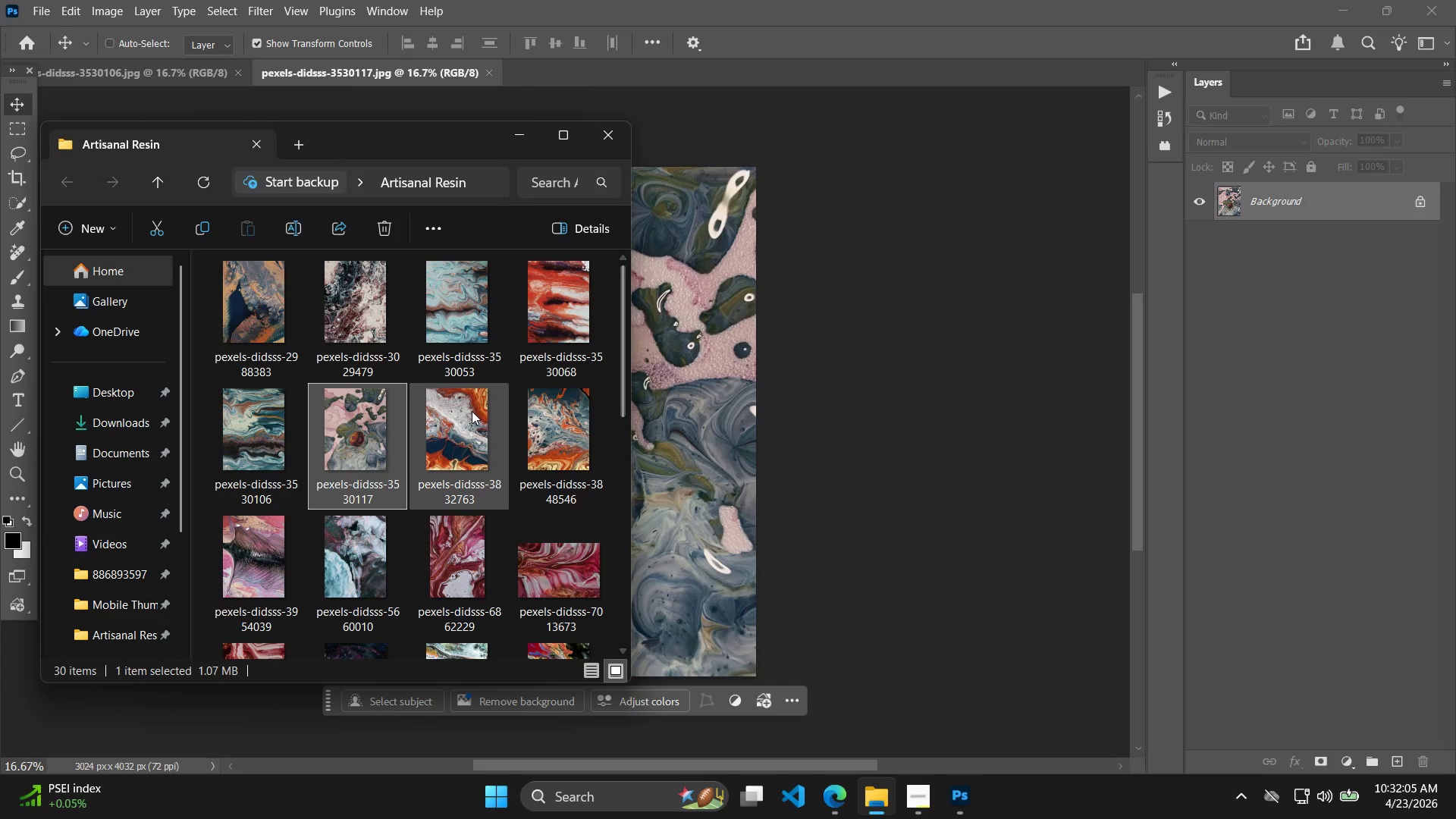 
left_click_drag(start_coordinate=[472, 414], to_coordinate=[1380, 520])
 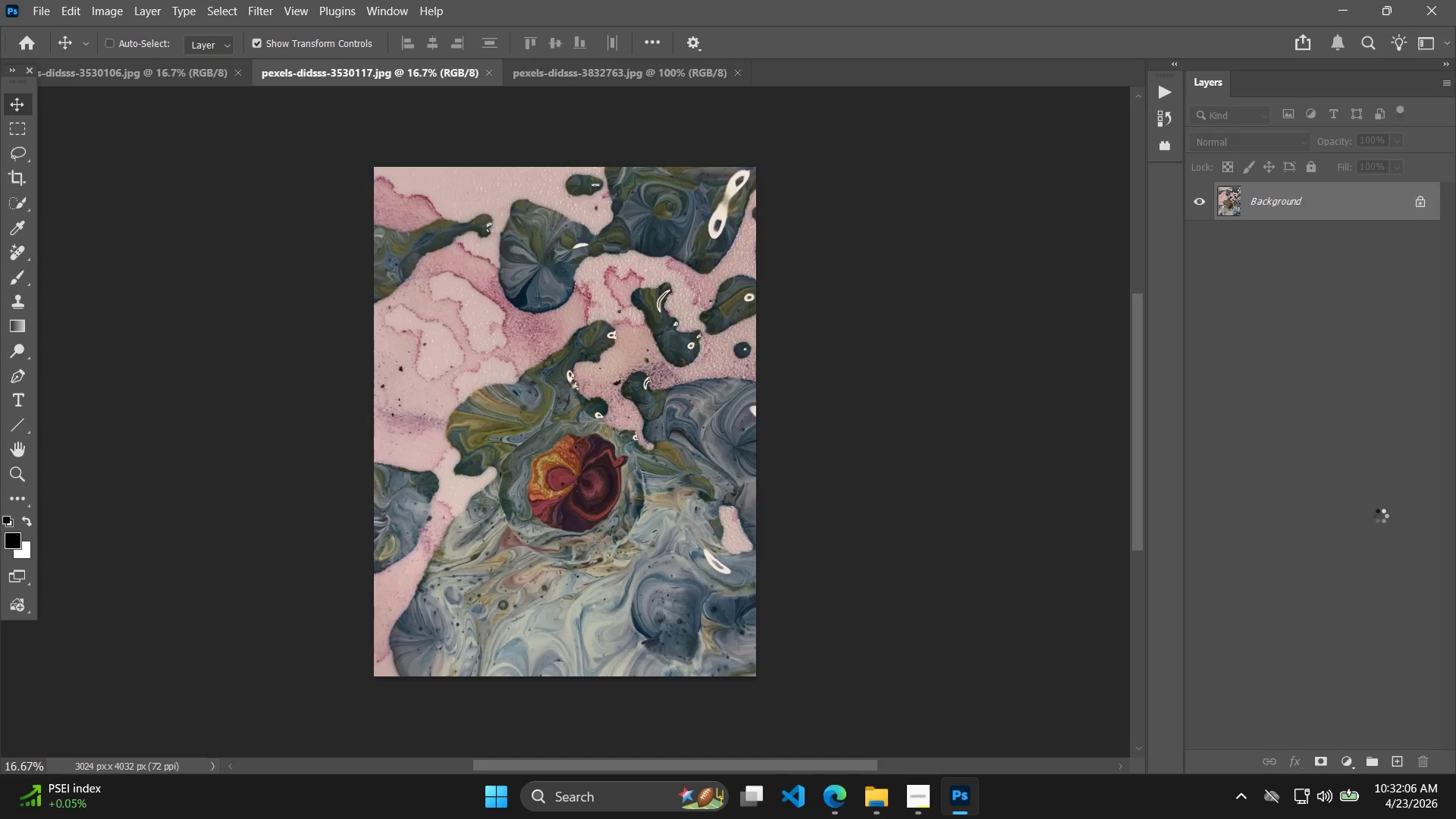 
key(Alt+Control+Shift+W)
 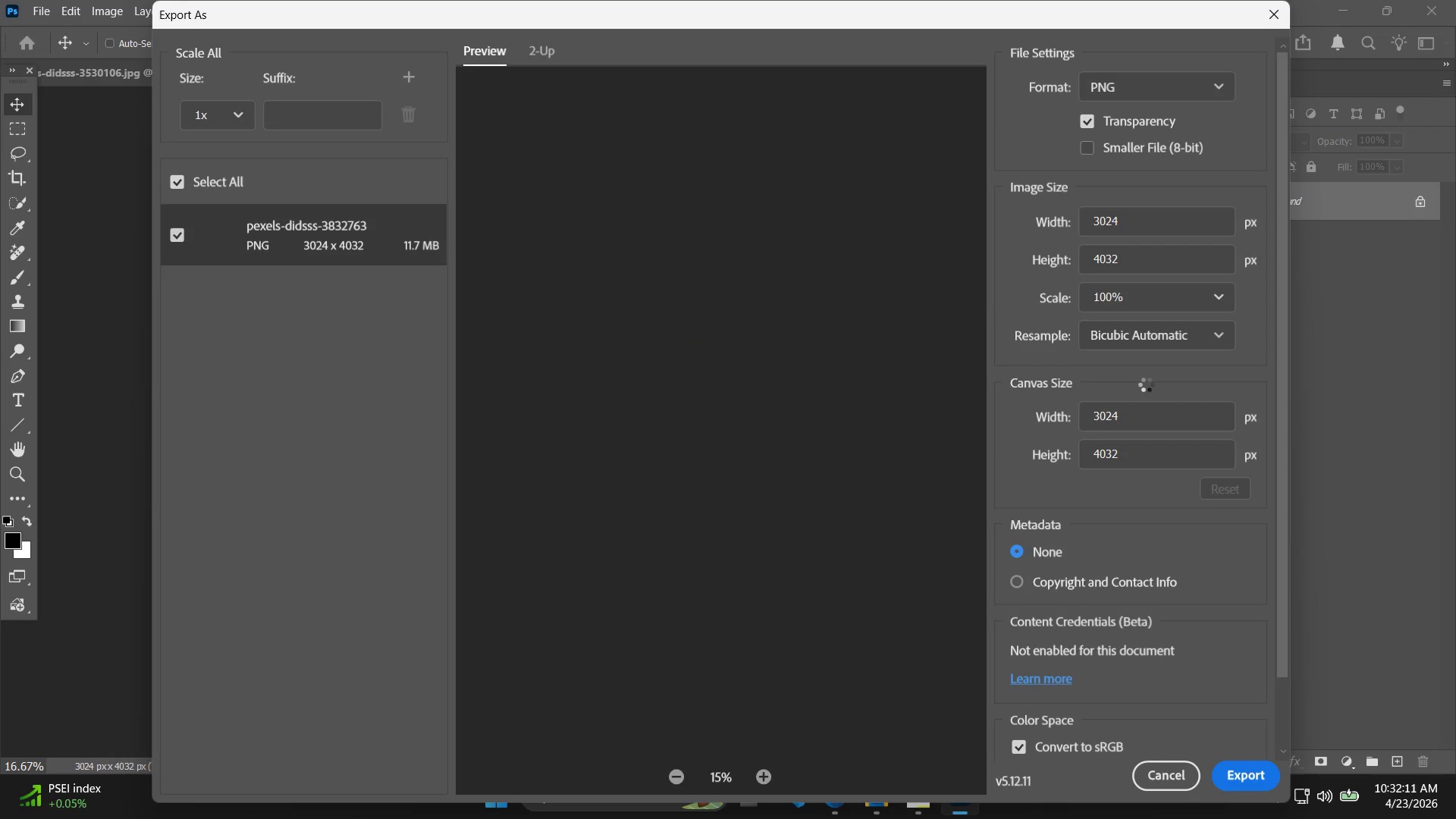 
wait(5.36)
 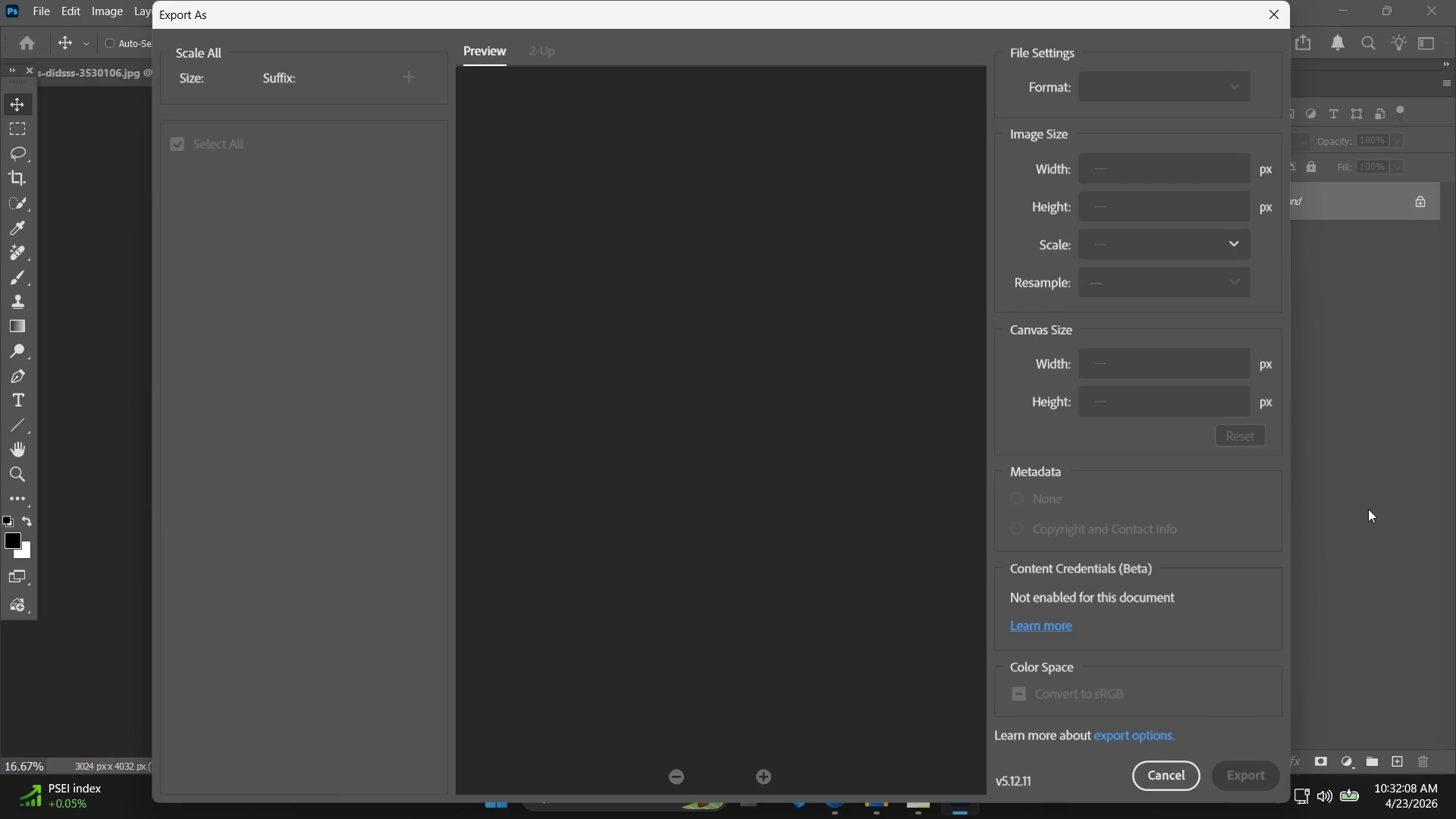 
left_click_drag(start_coordinate=[1148, 410], to_coordinate=[1046, 415])
 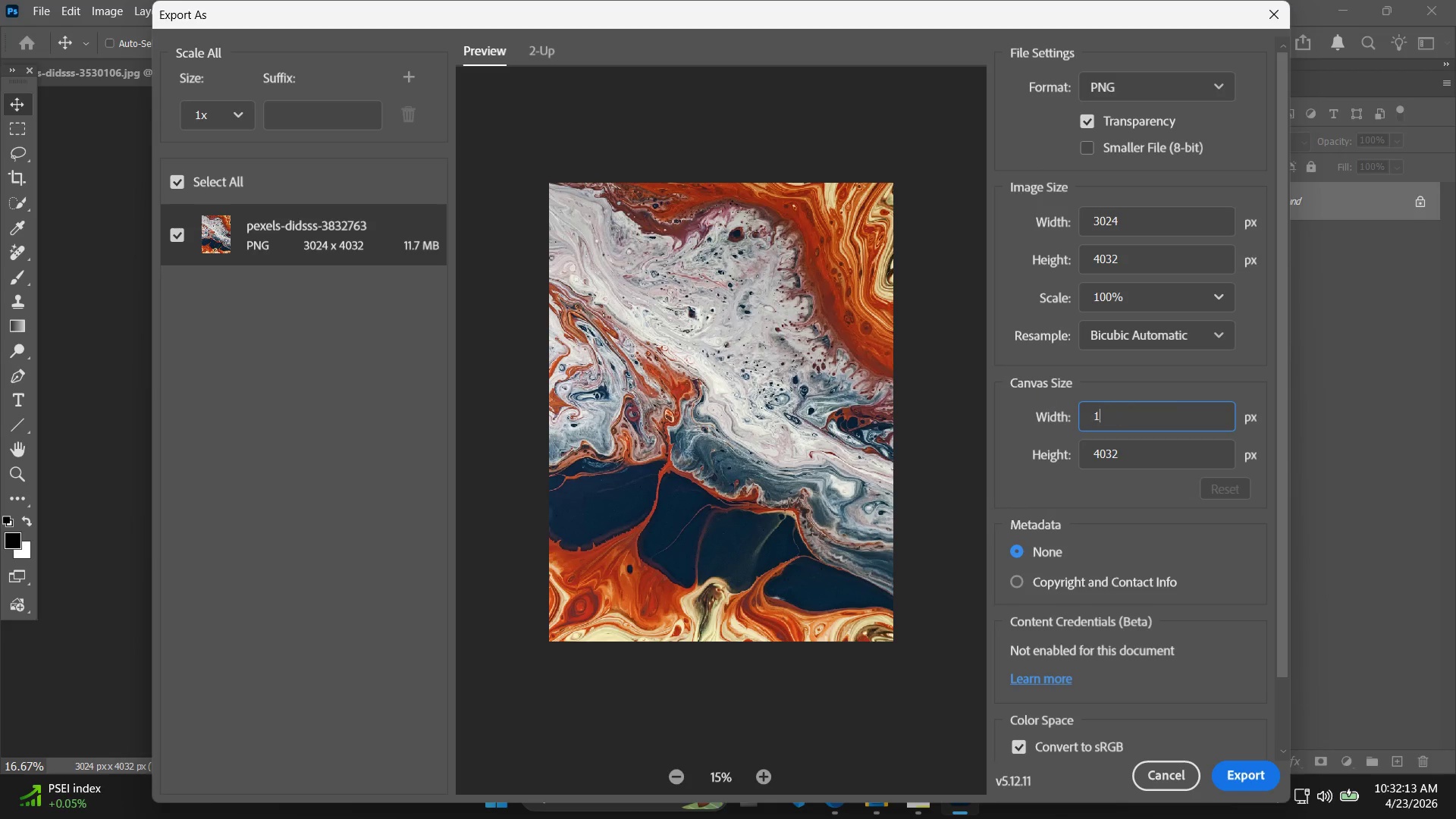 
type(1000)
key(Tab)
type(1000)
 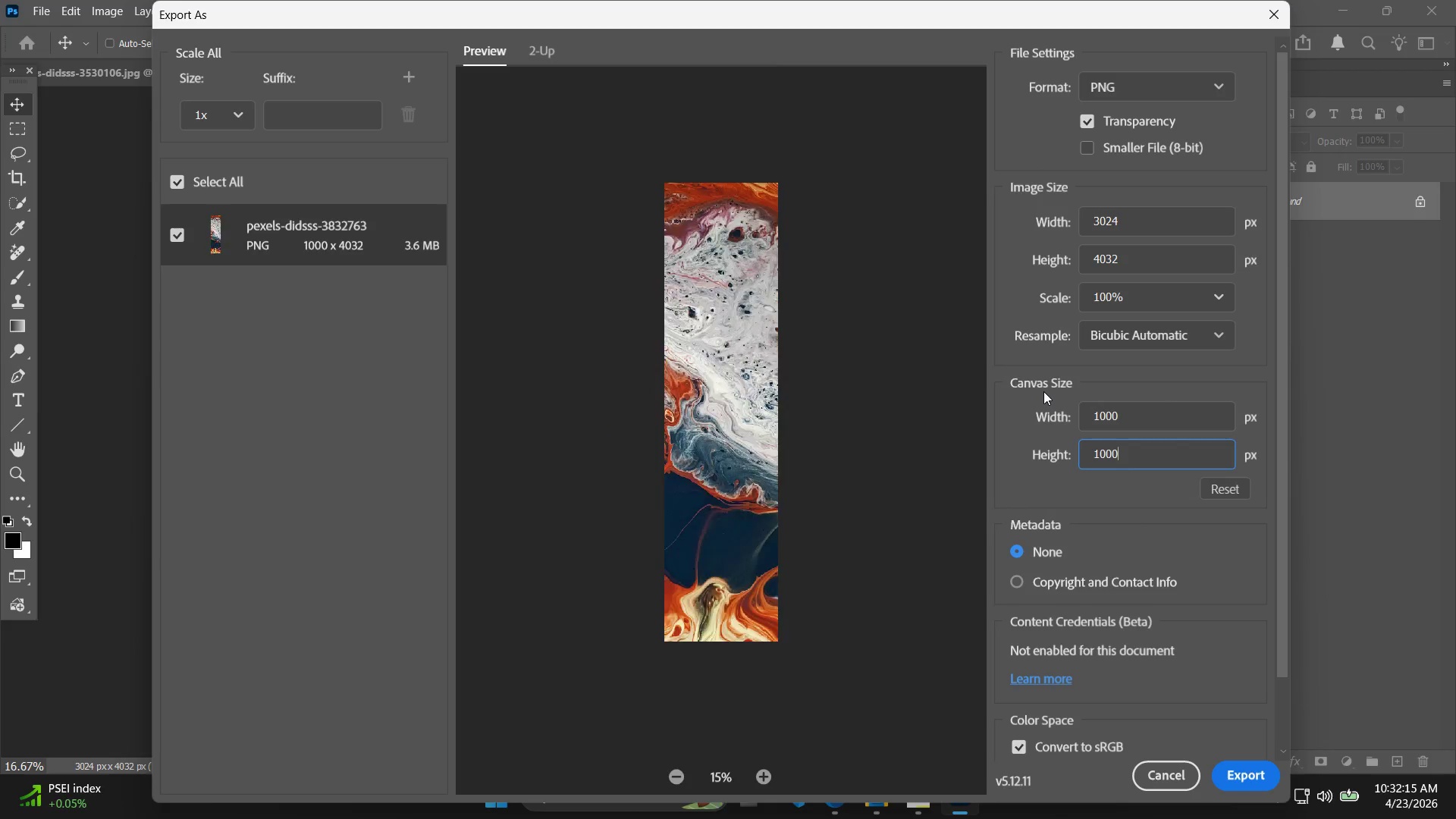 
key(Enter)
 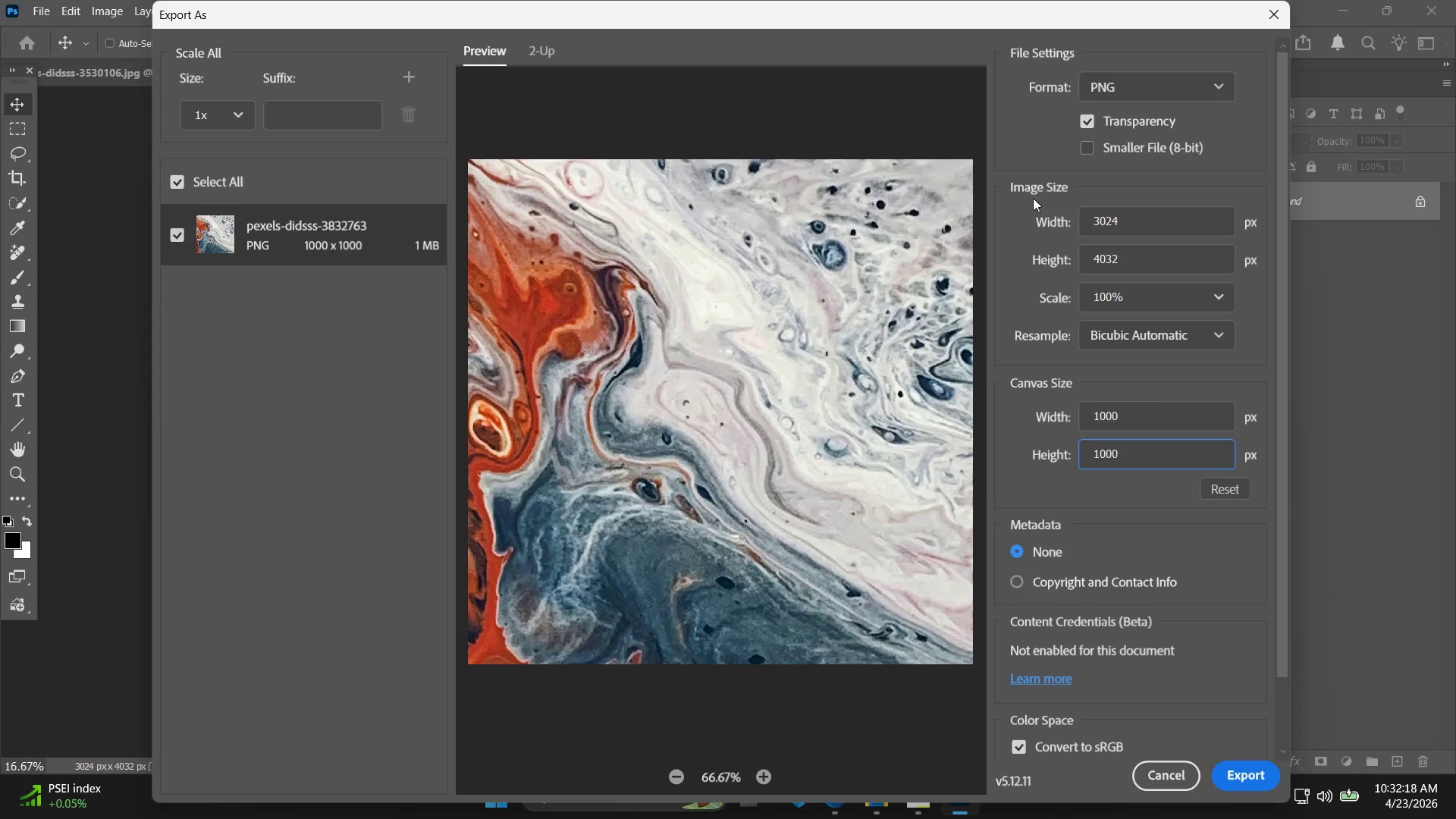 
left_click_drag(start_coordinate=[1153, 224], to_coordinate=[1039, 212])
 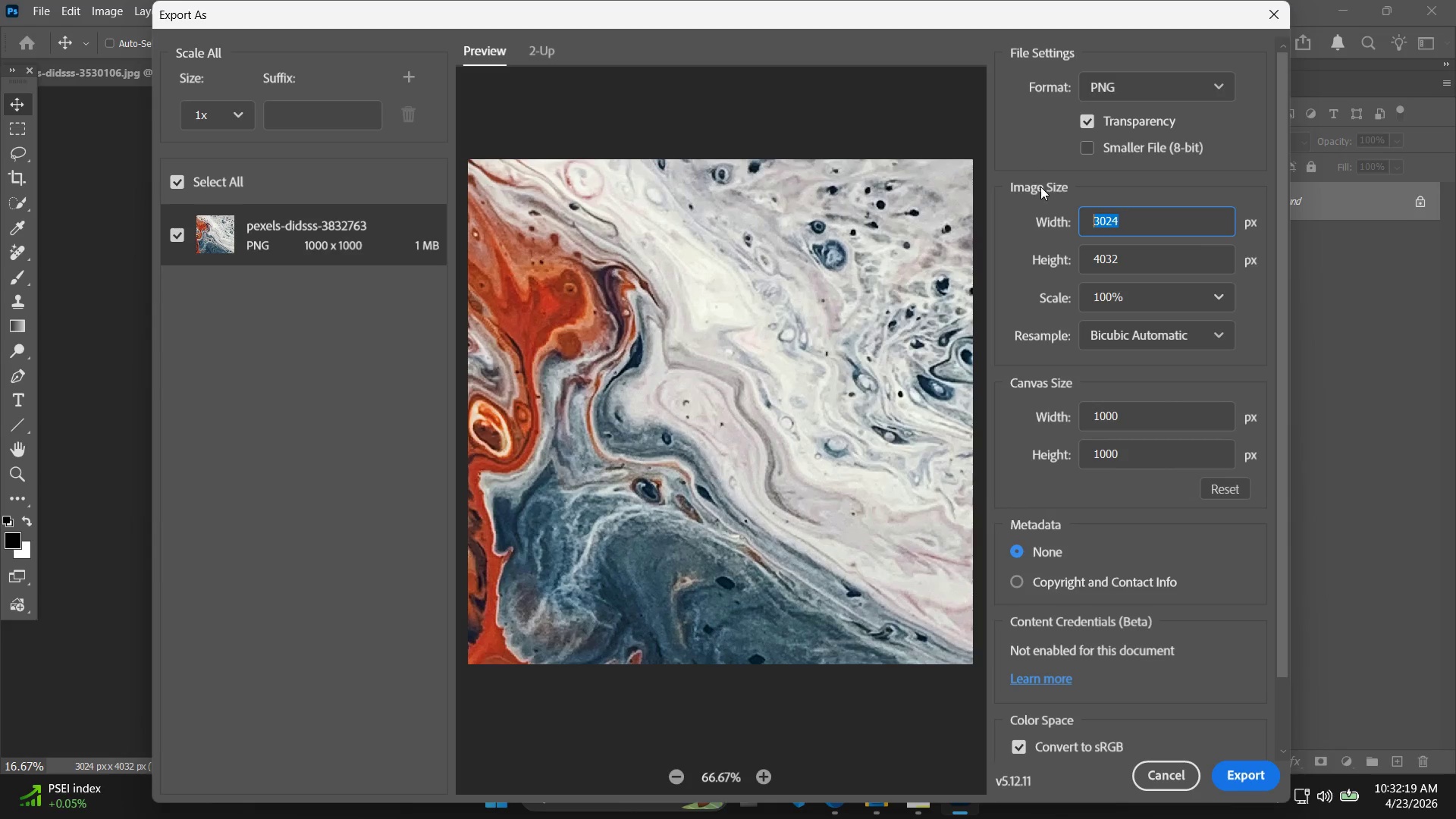 
type(1000)
 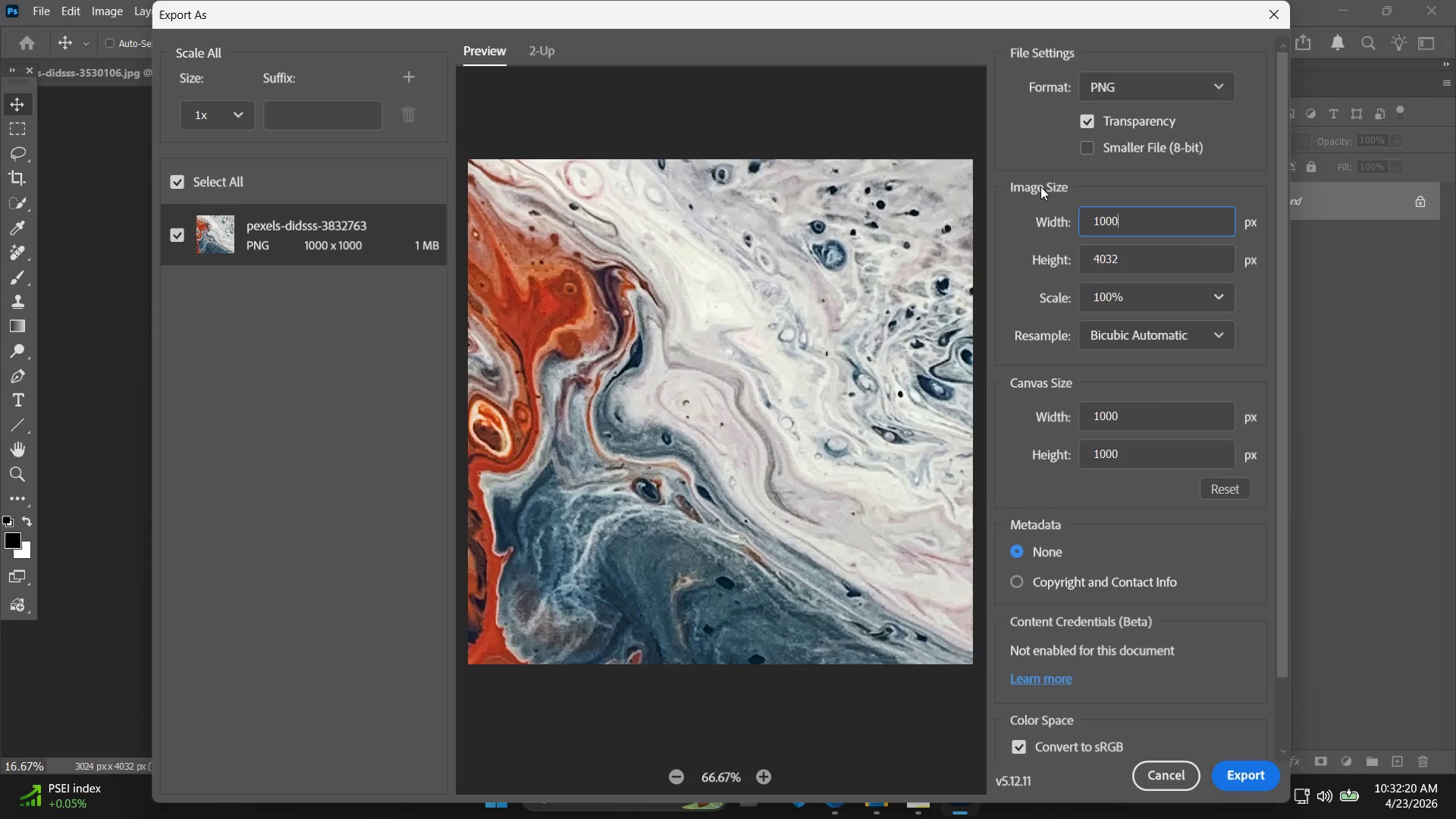 
key(Enter)
 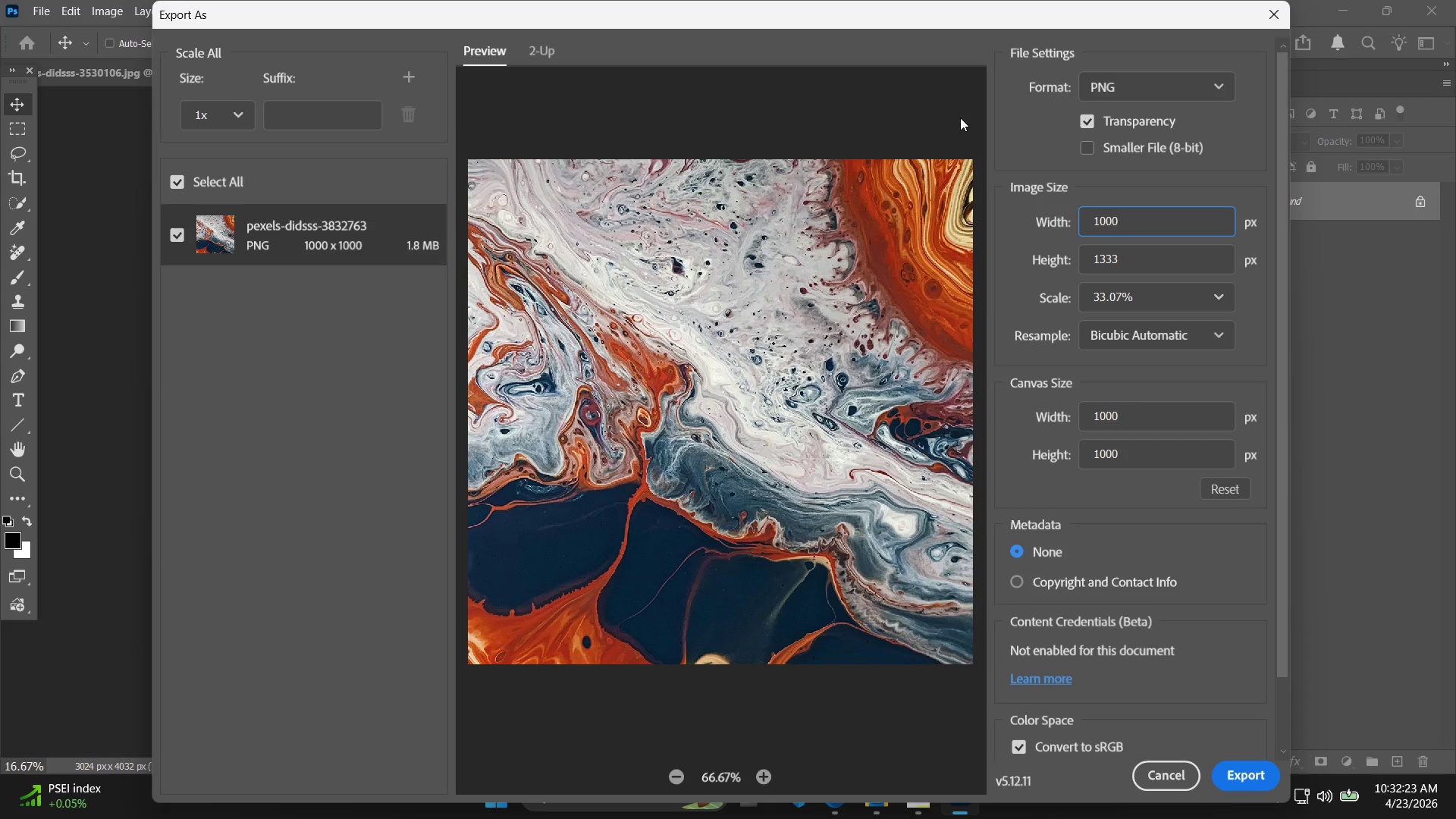 
wait(8.69)
 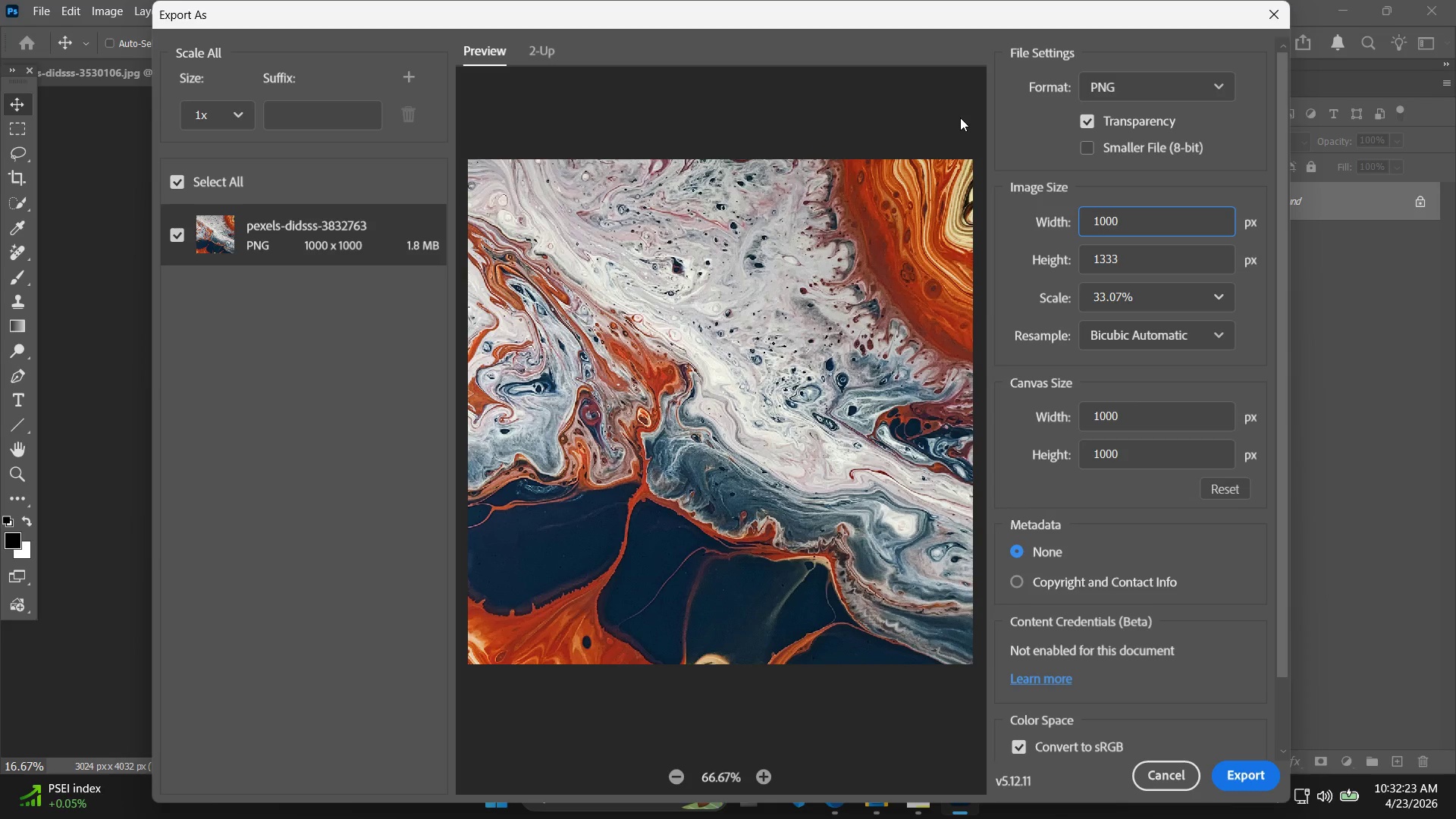 
left_click([1249, 767])
 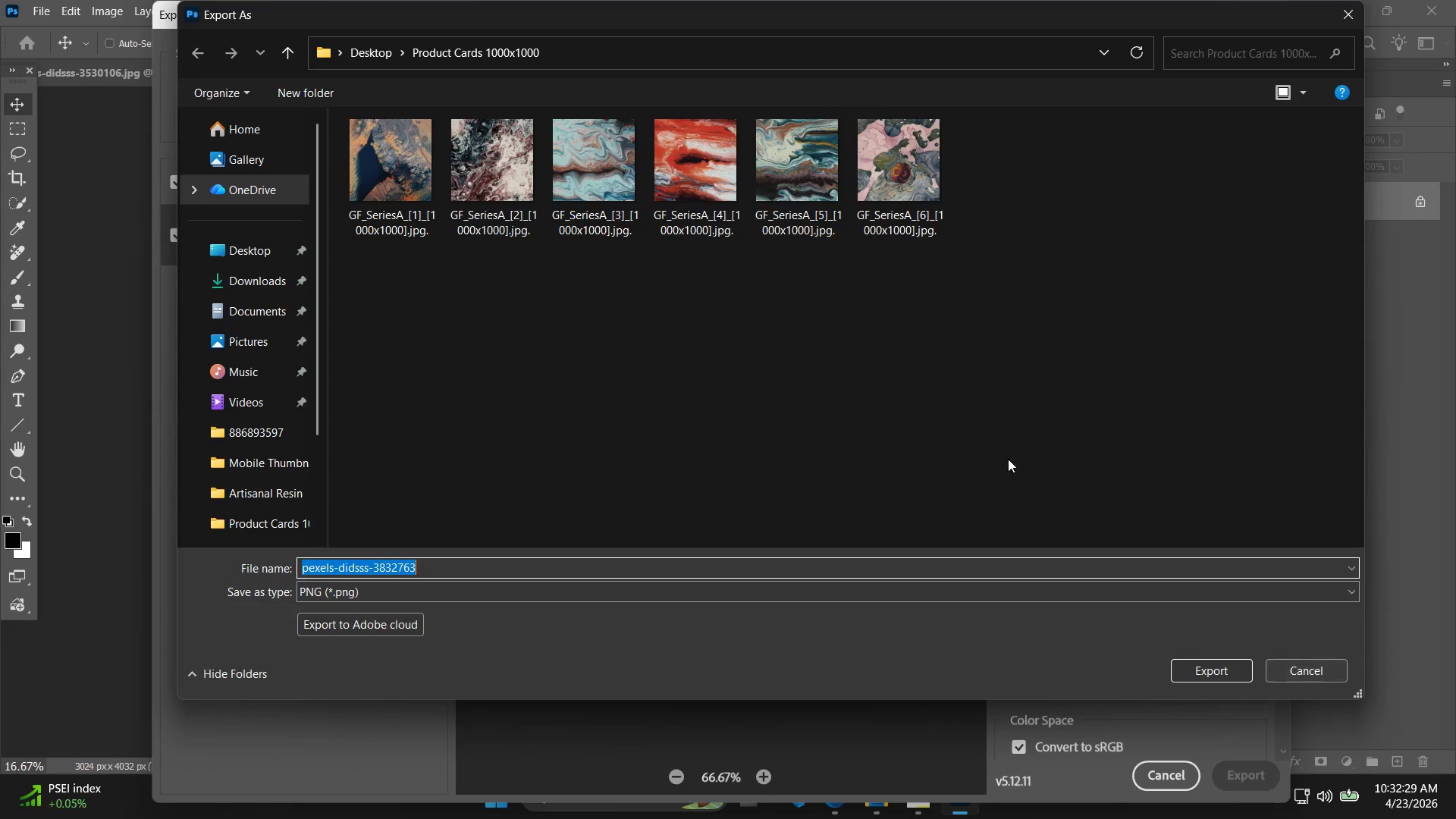 
left_click([915, 198])
 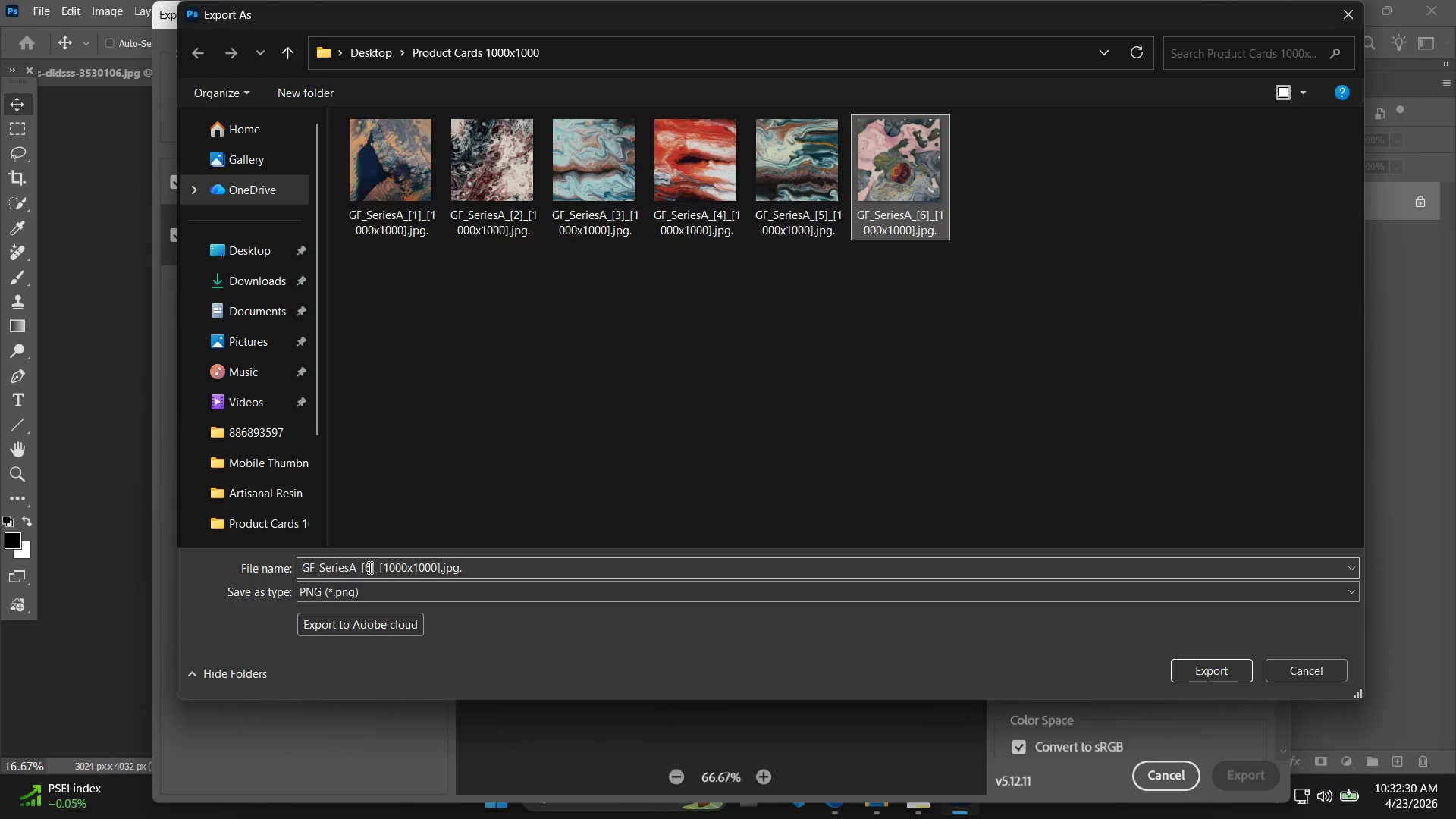 
double_click([369, 567])
 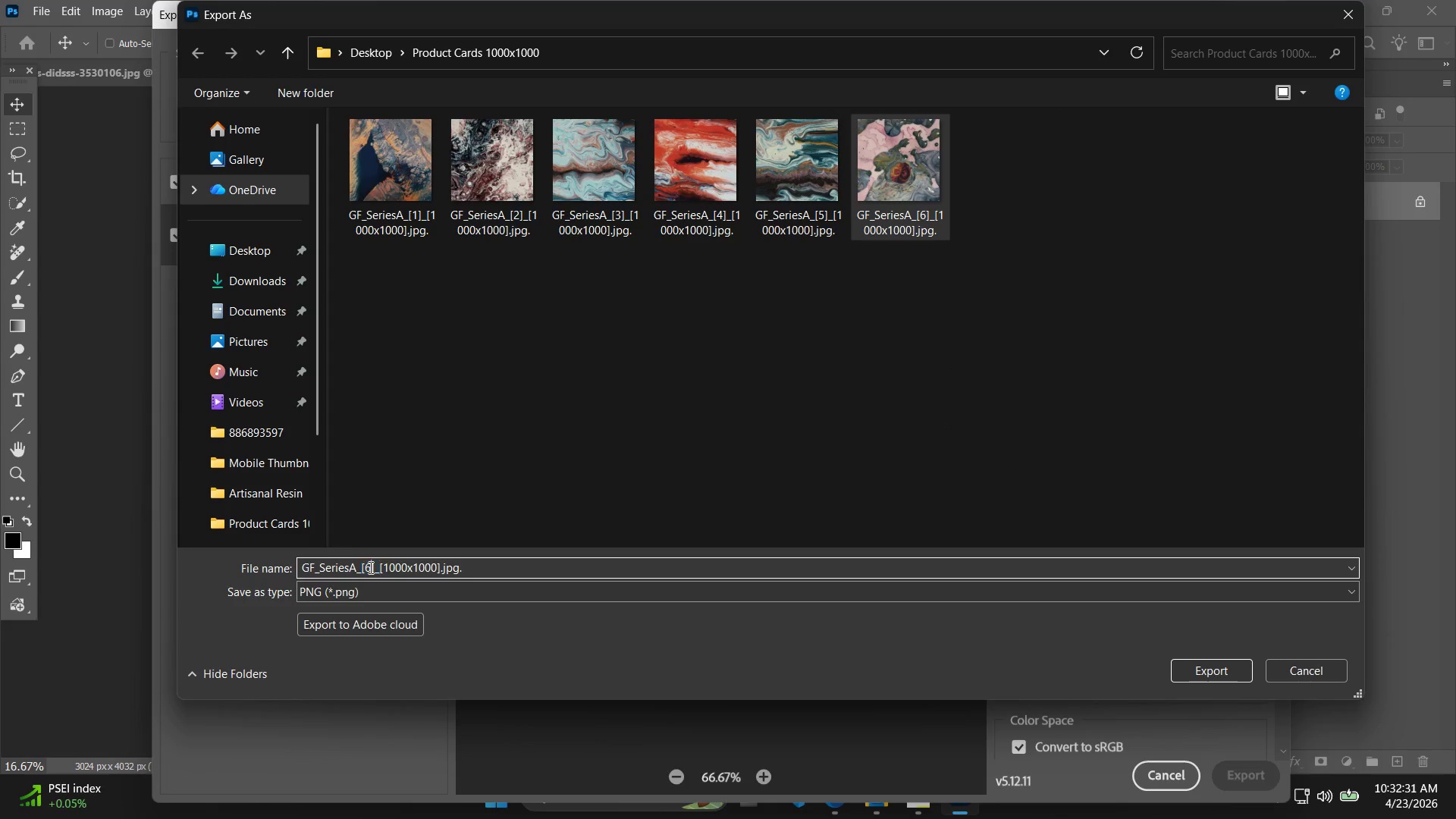 
triple_click([369, 567])
 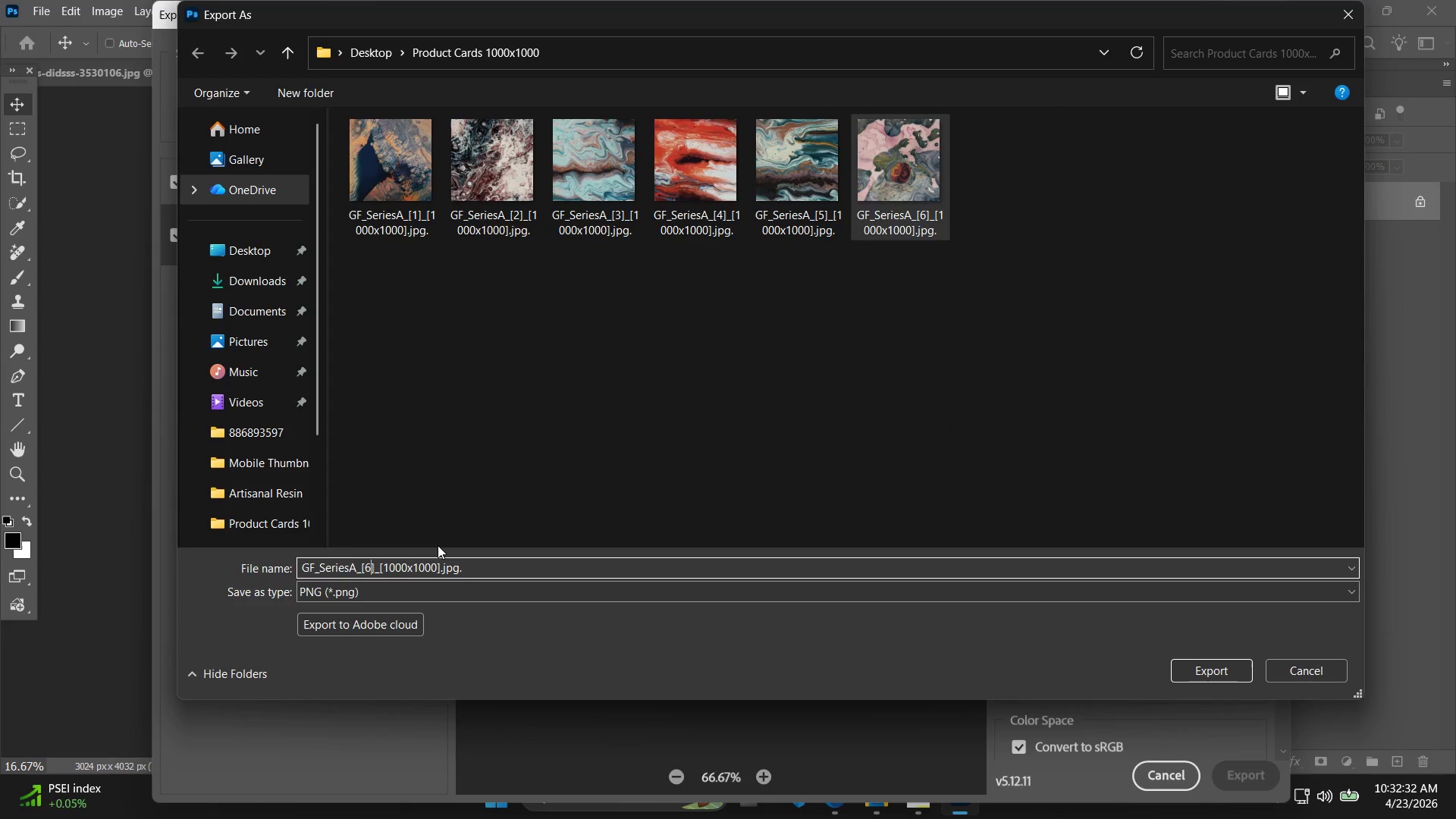 
key(Backspace)
 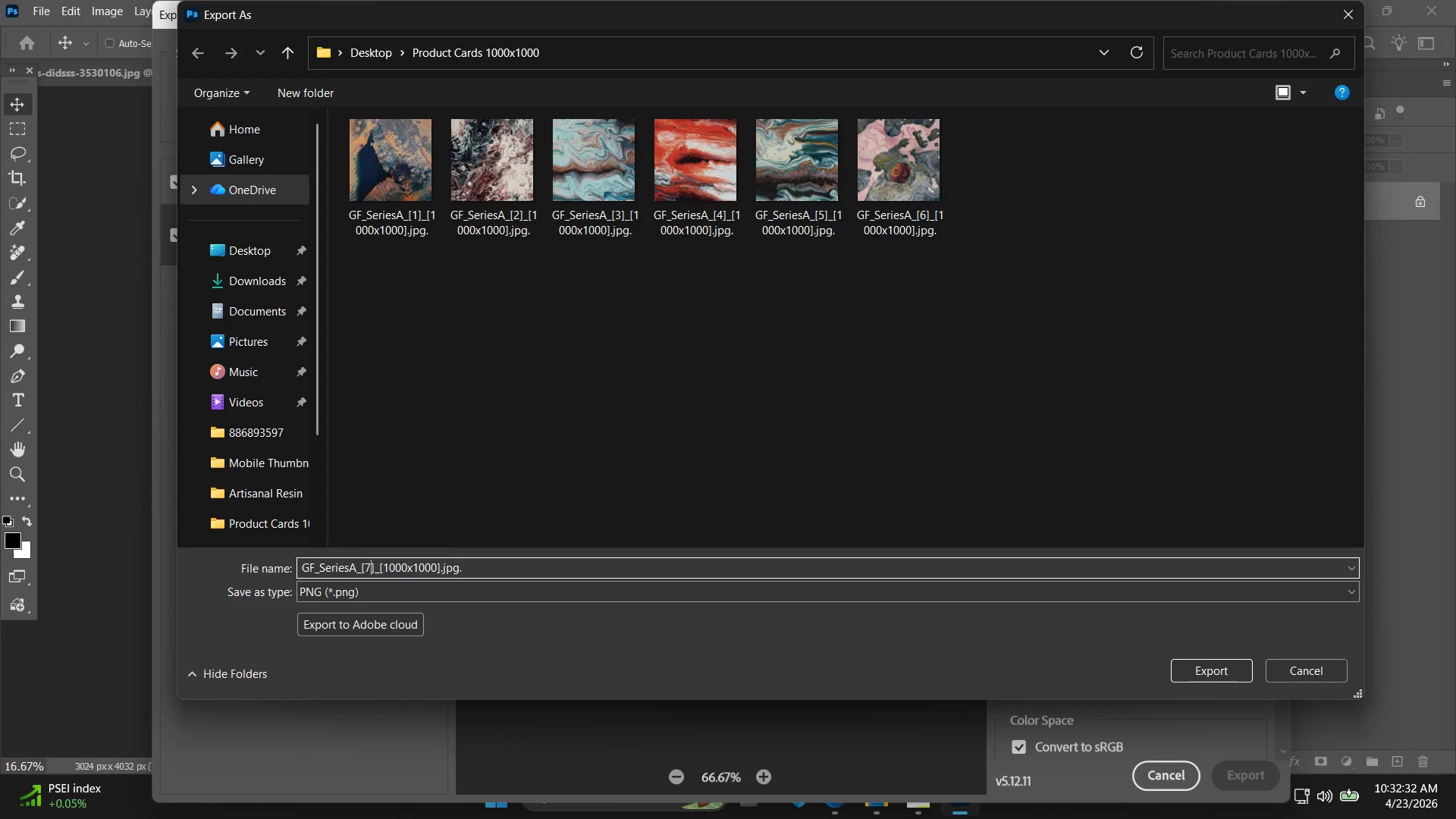 
key(7)
 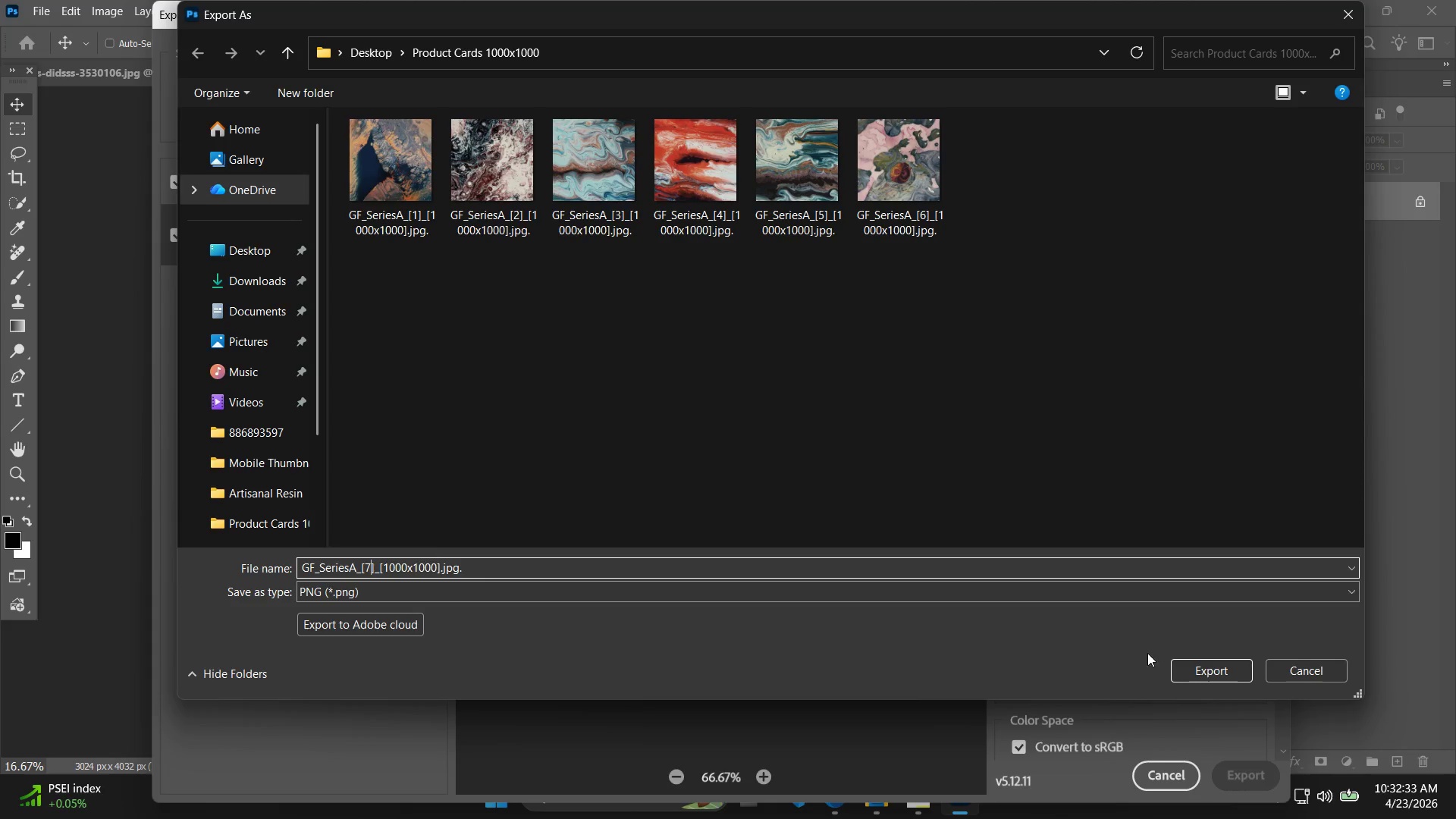 
left_click([1226, 661])
 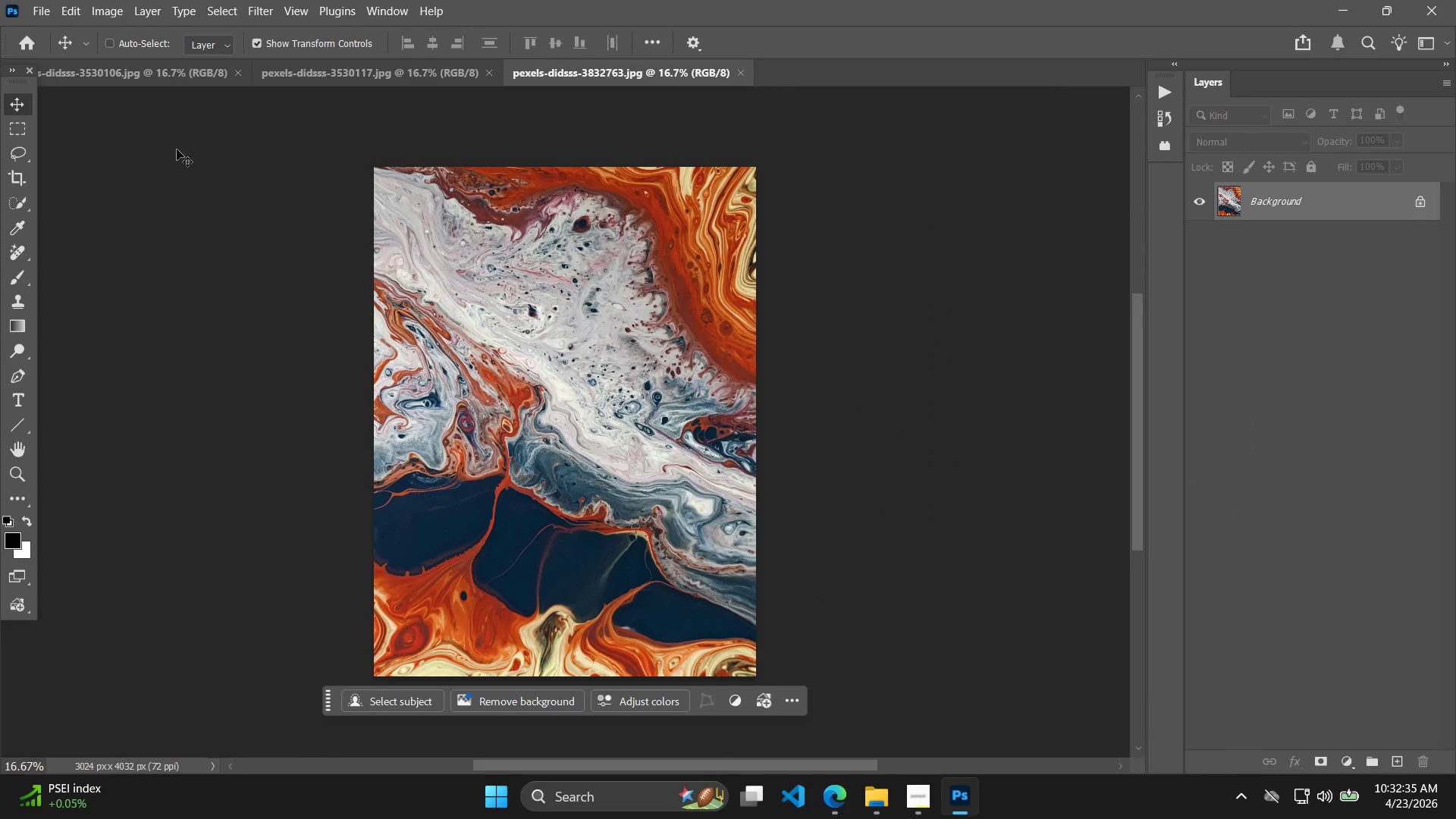 
left_click([241, 69])
 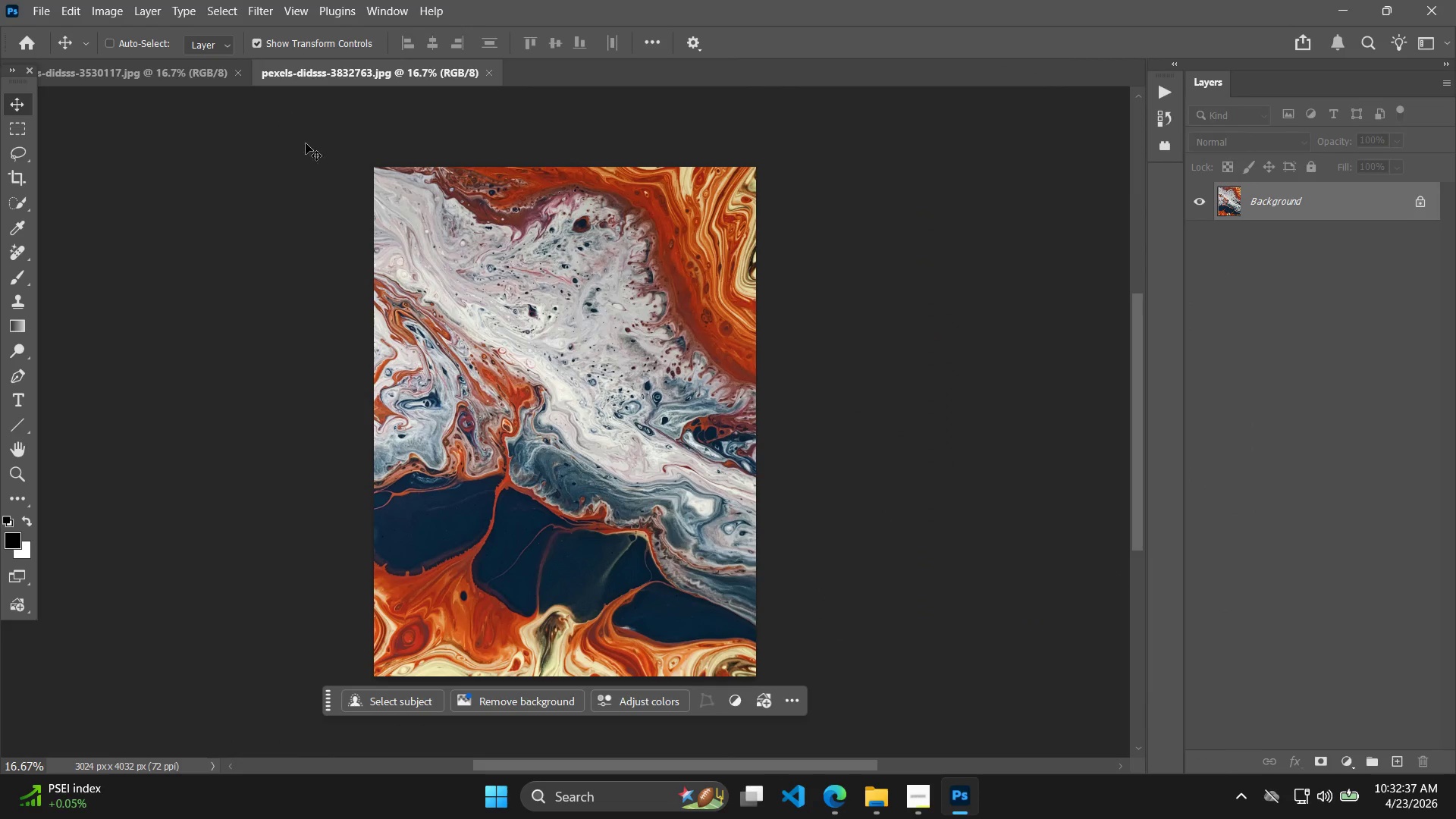 
key(Alt+Tab)
 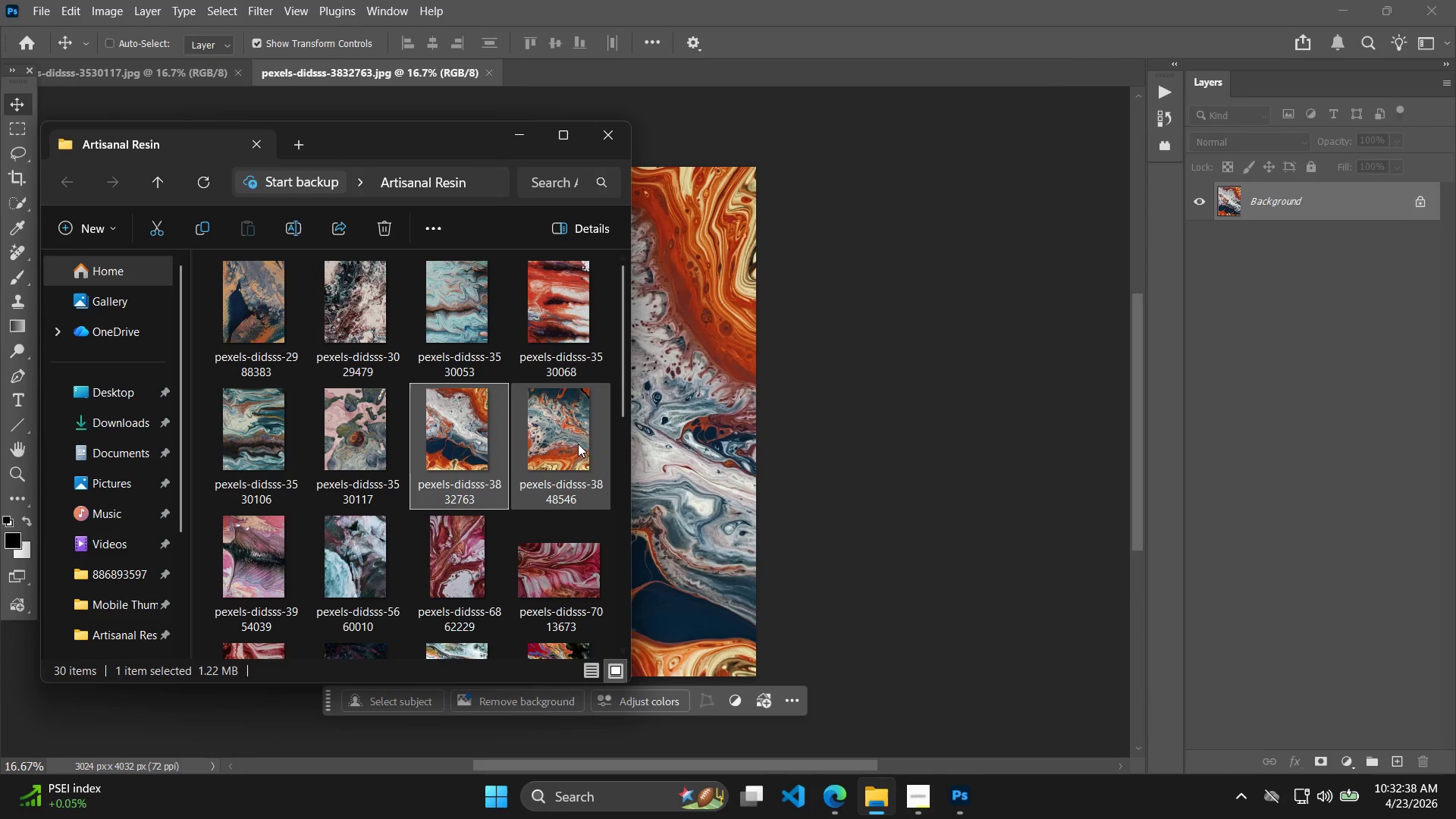 
left_click_drag(start_coordinate=[566, 416], to_coordinate=[1350, 531])
 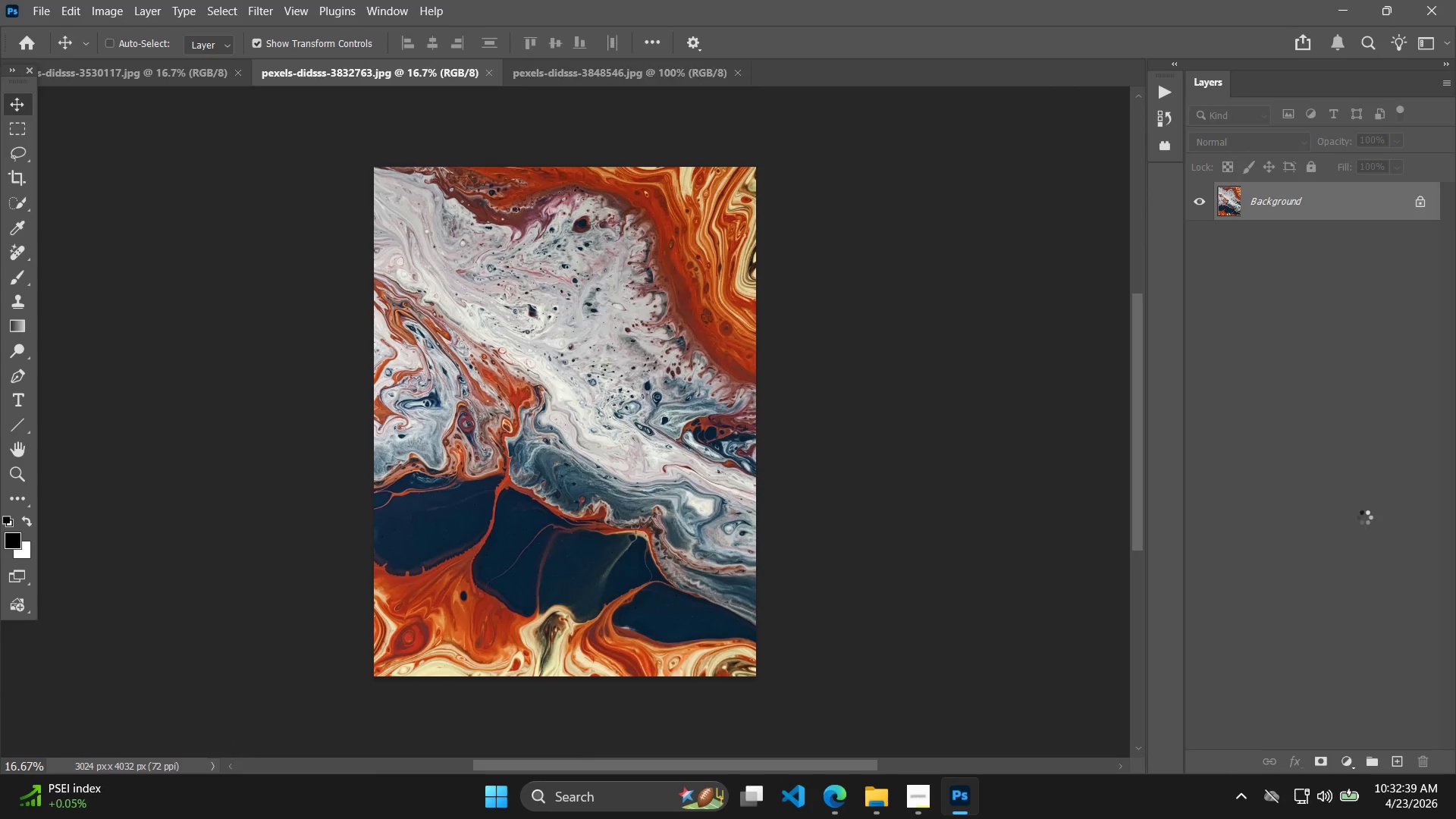 
key(Alt+Control+Shift+W)
 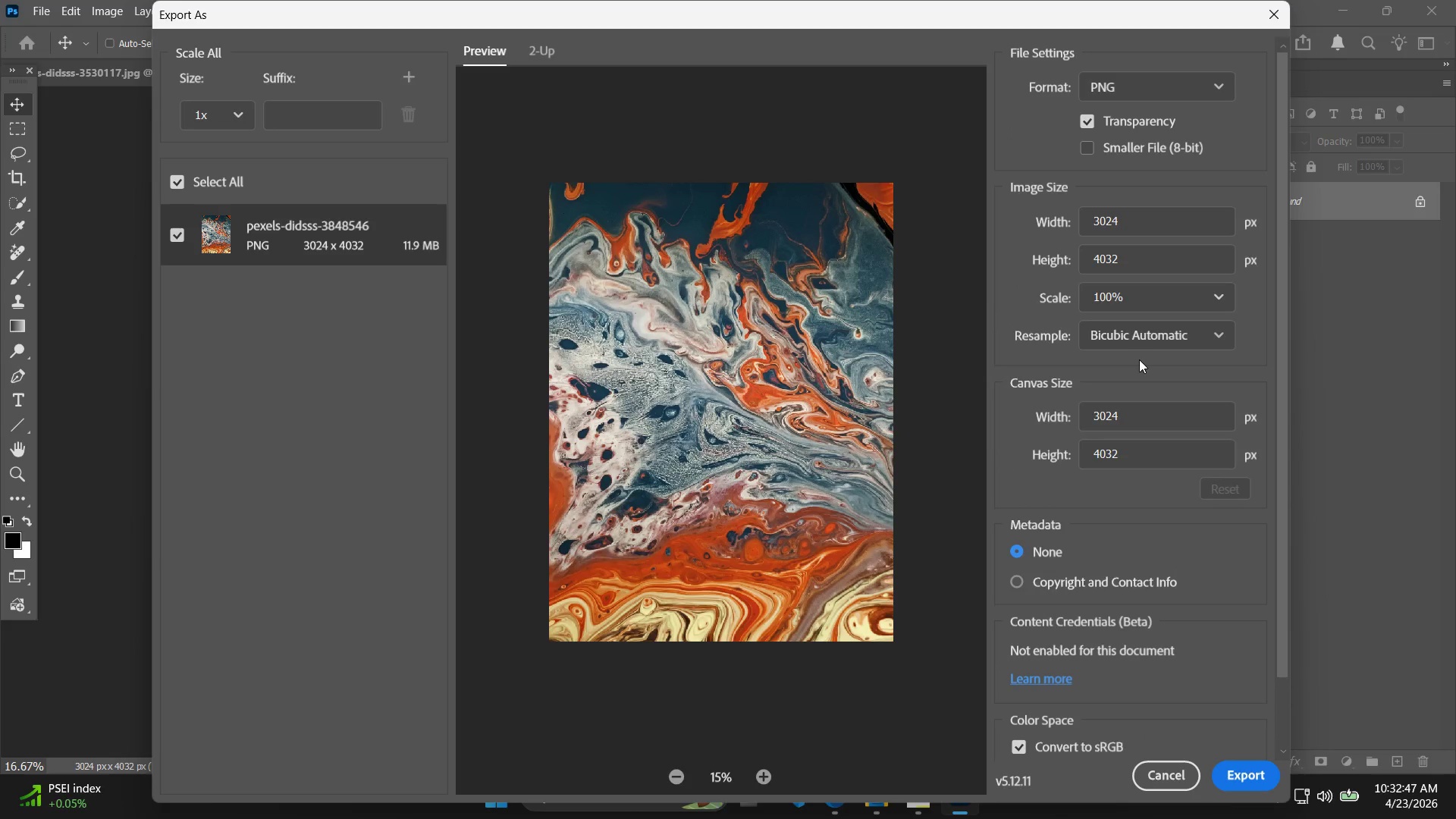 
wait(11.75)
 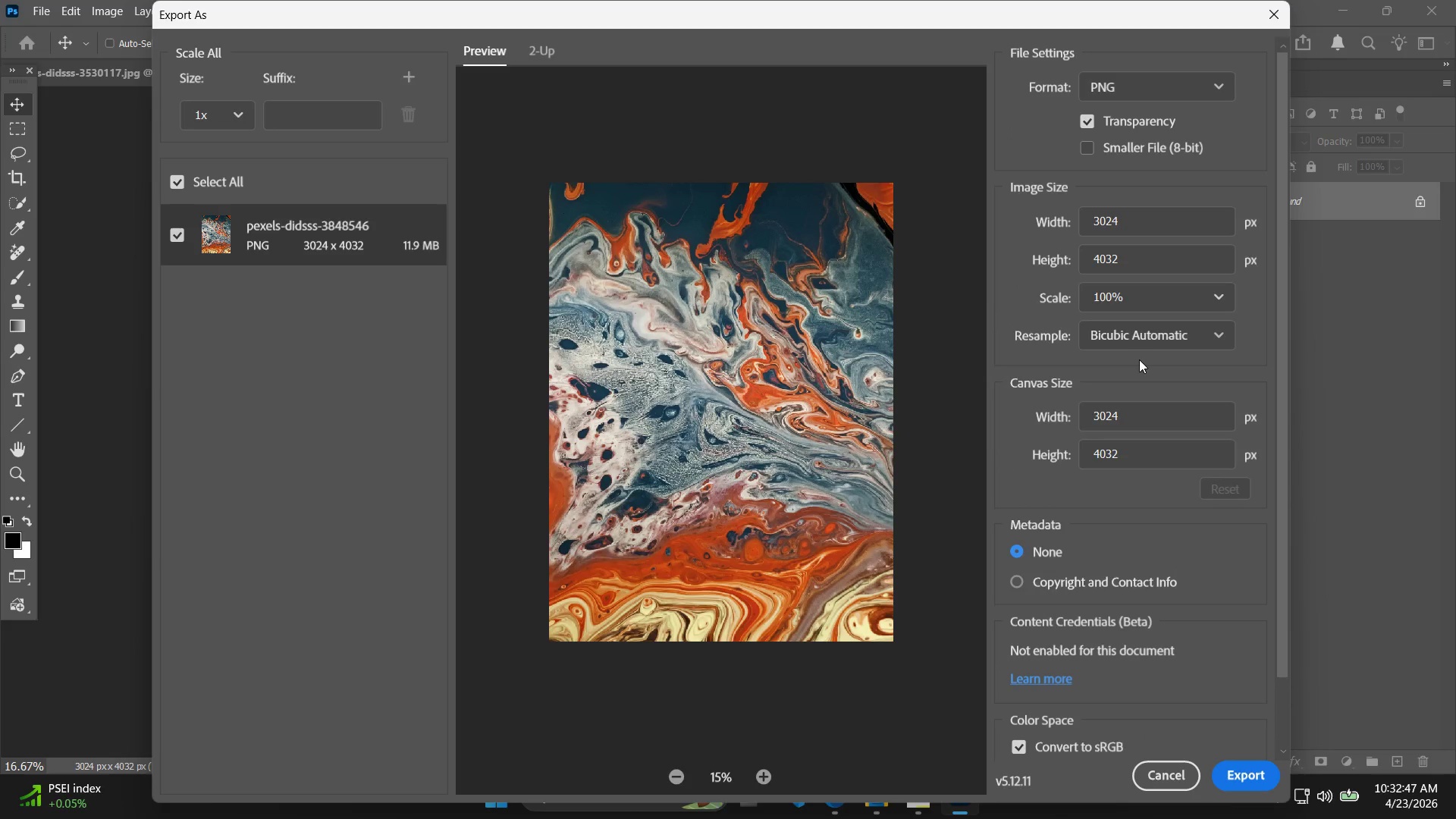 
left_click_drag(start_coordinate=[1133, 406], to_coordinate=[1071, 411])
 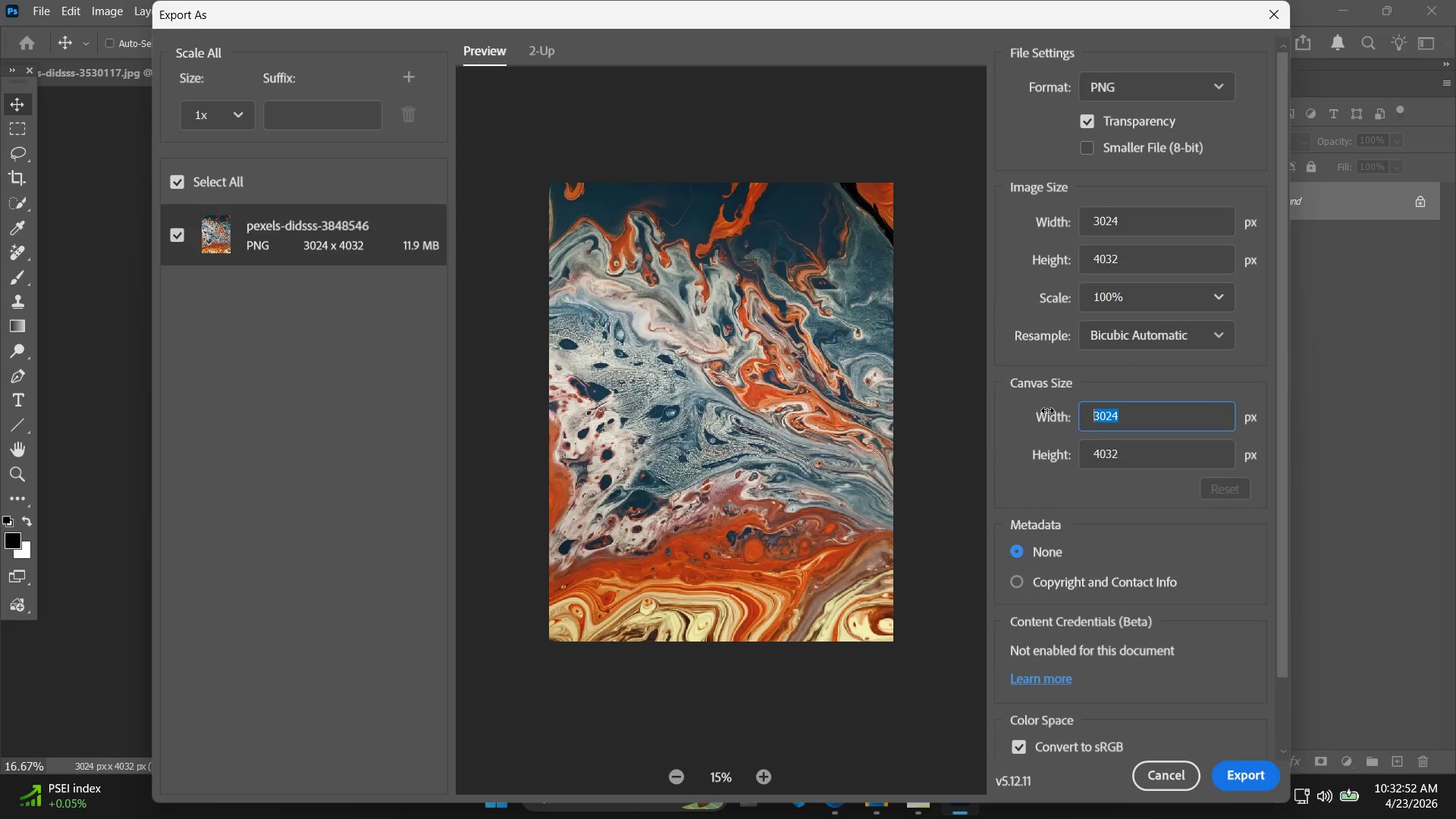 
double_click([1071, 411])
 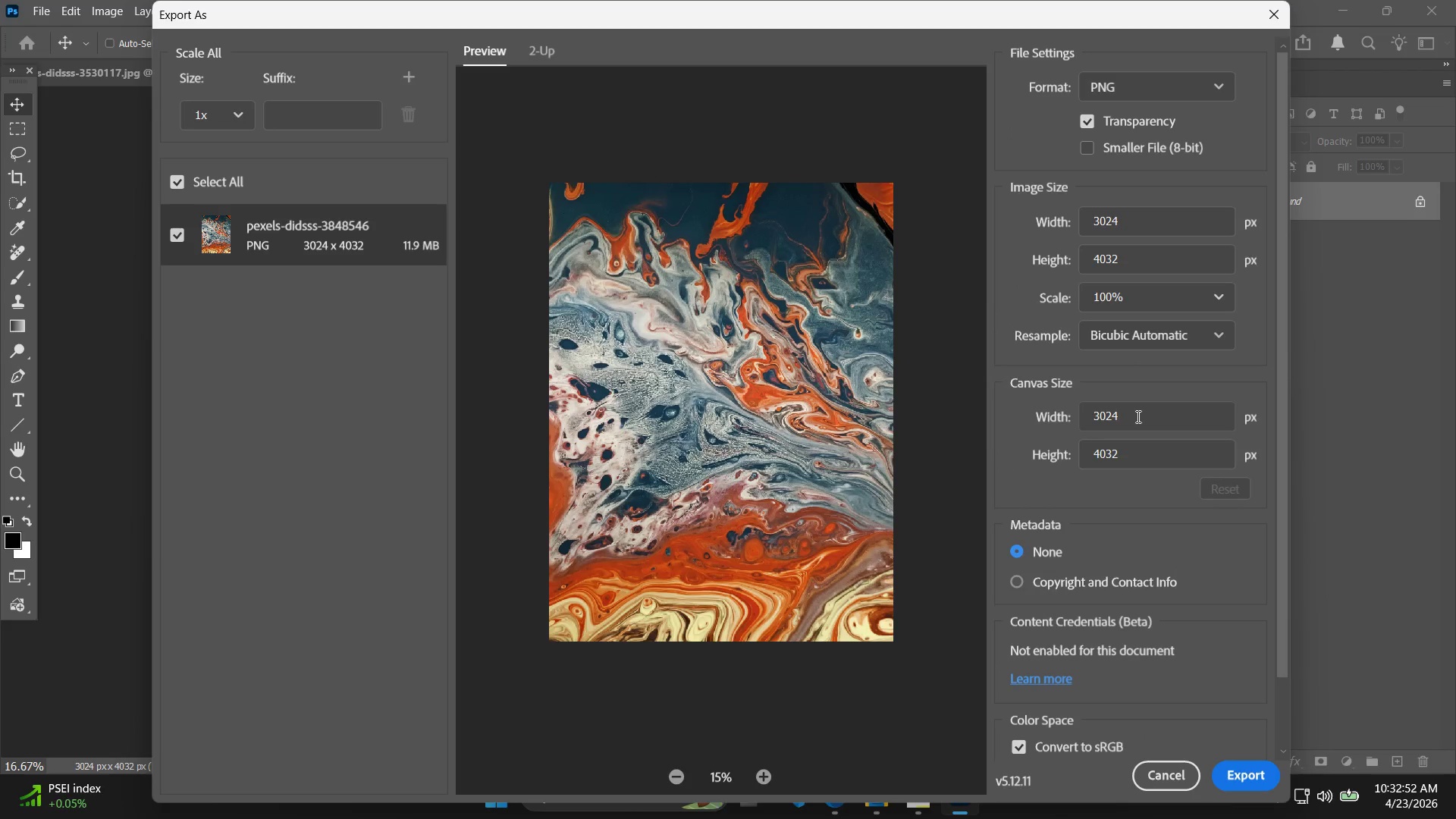 
left_click_drag(start_coordinate=[1137, 416], to_coordinate=[1040, 410])
 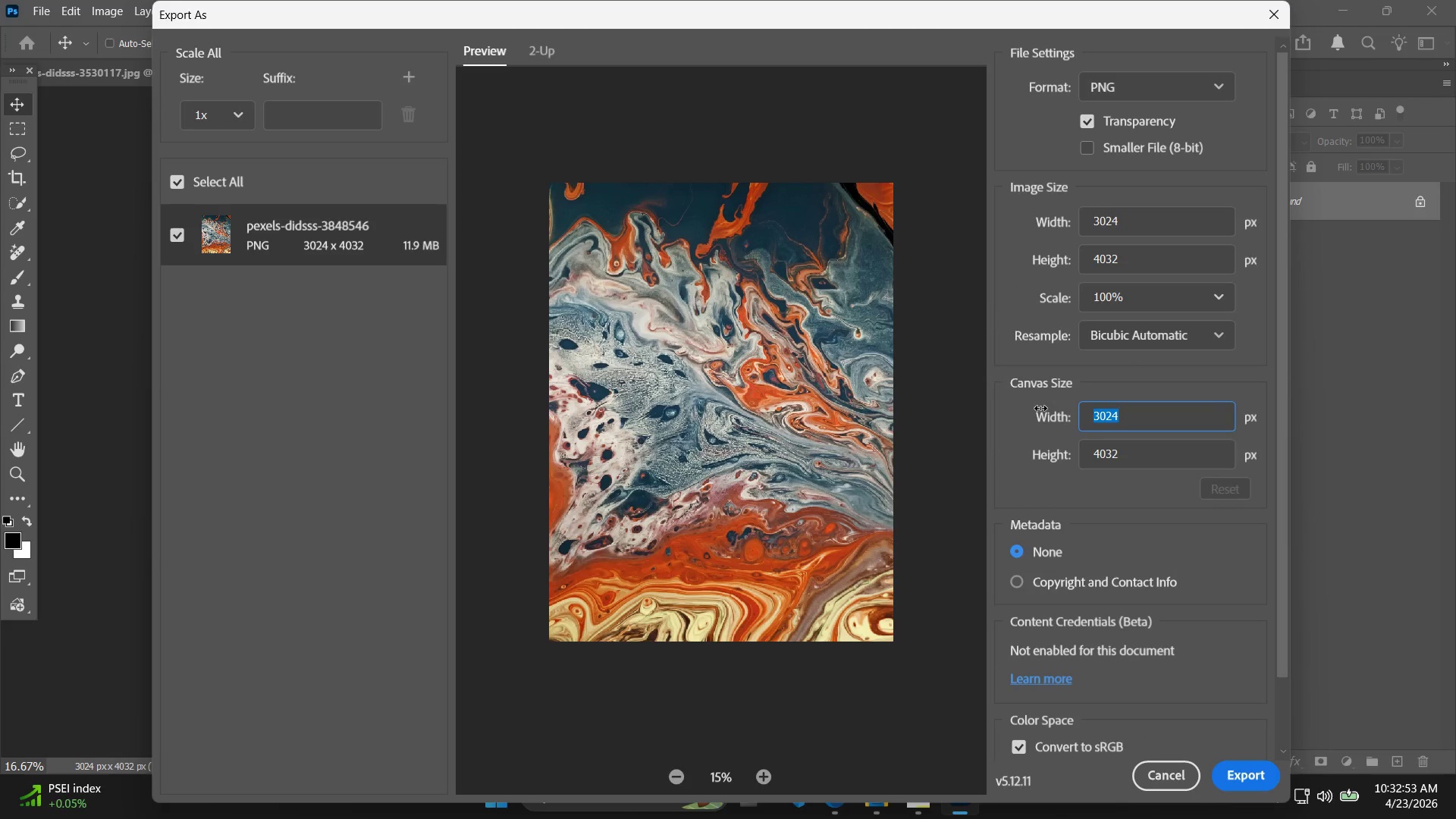 
type(1000)
key(Tab)
type(1000)
 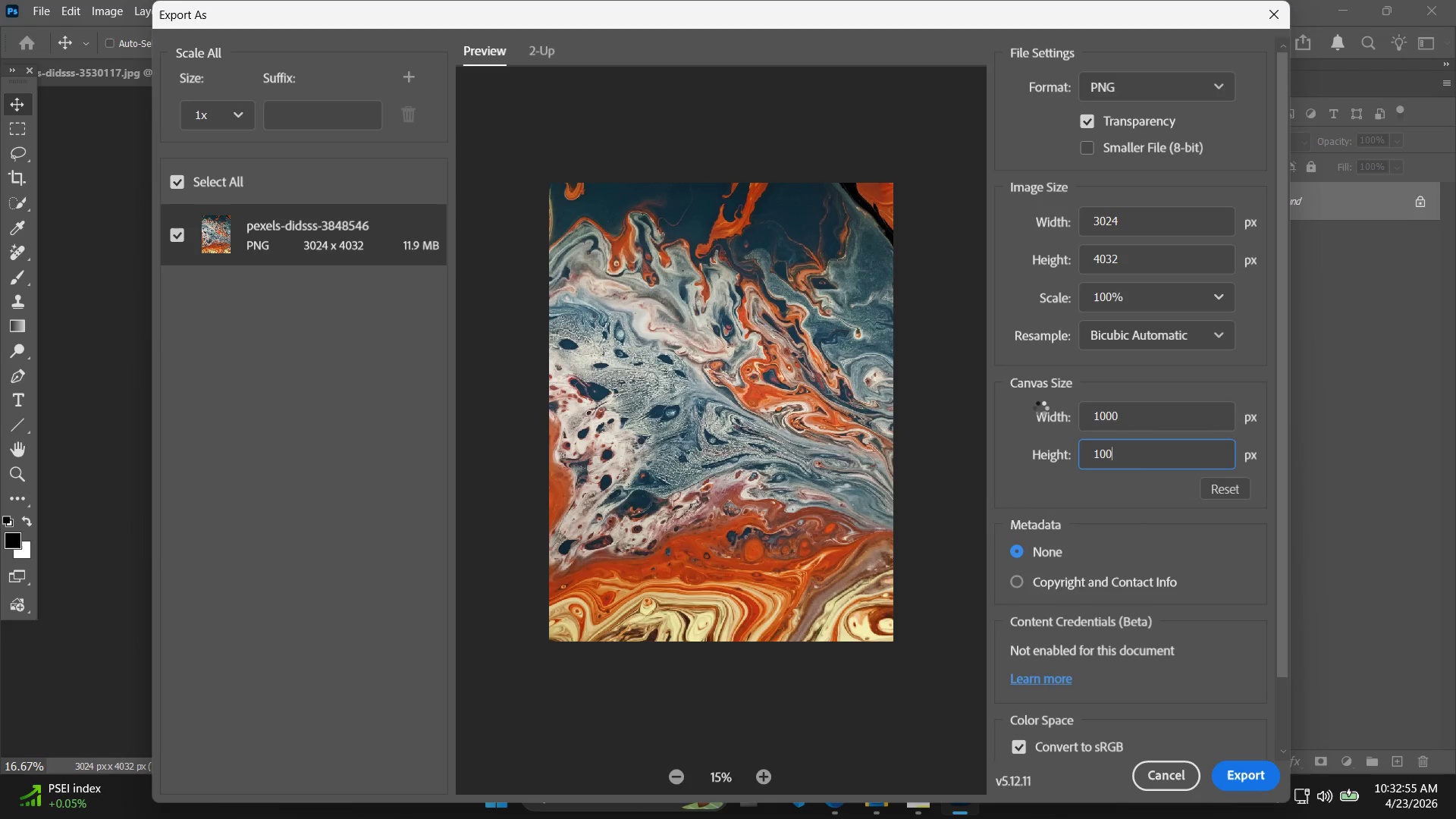 
key(Enter)
 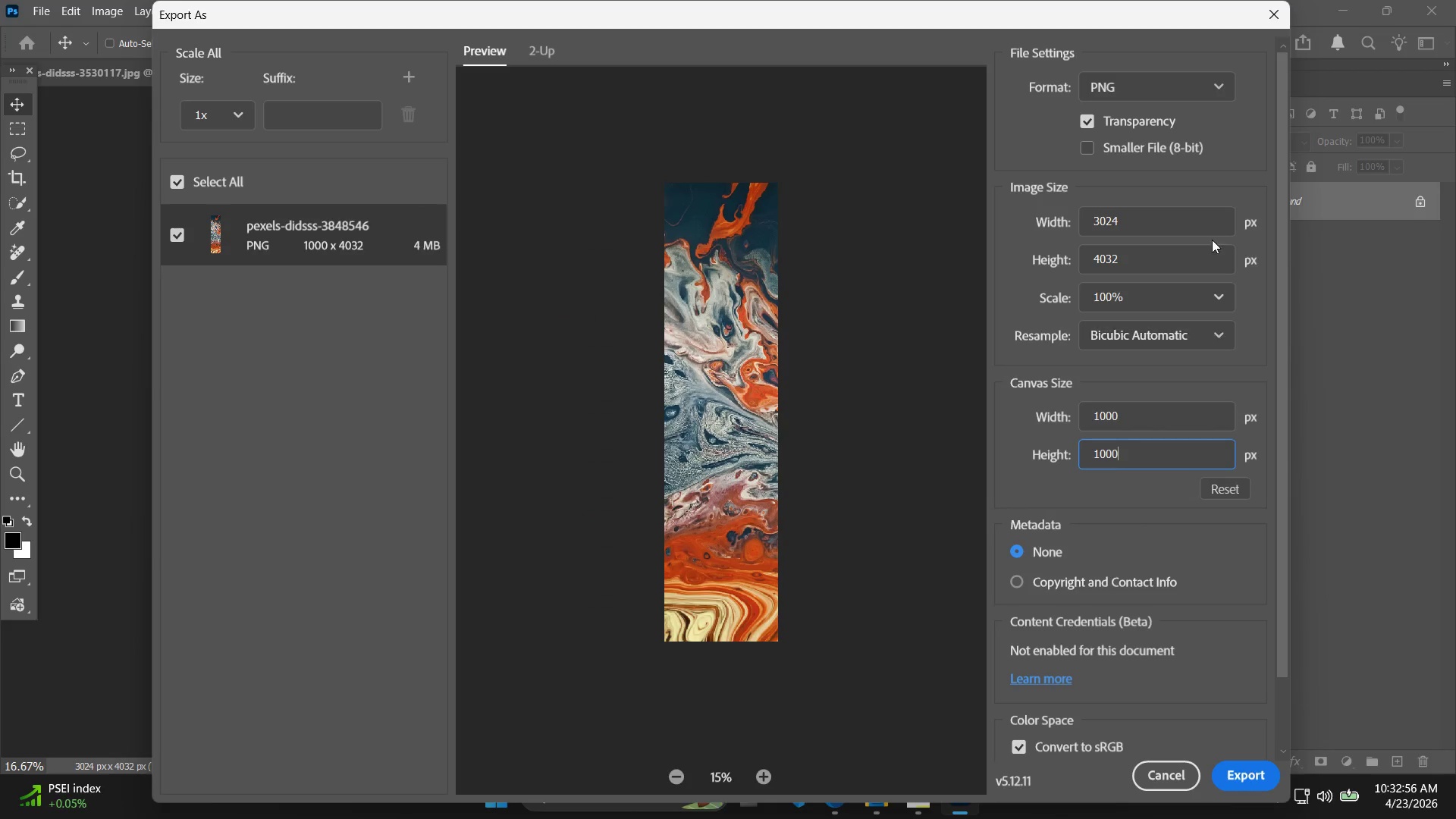 
left_click_drag(start_coordinate=[1192, 219], to_coordinate=[1051, 226])
 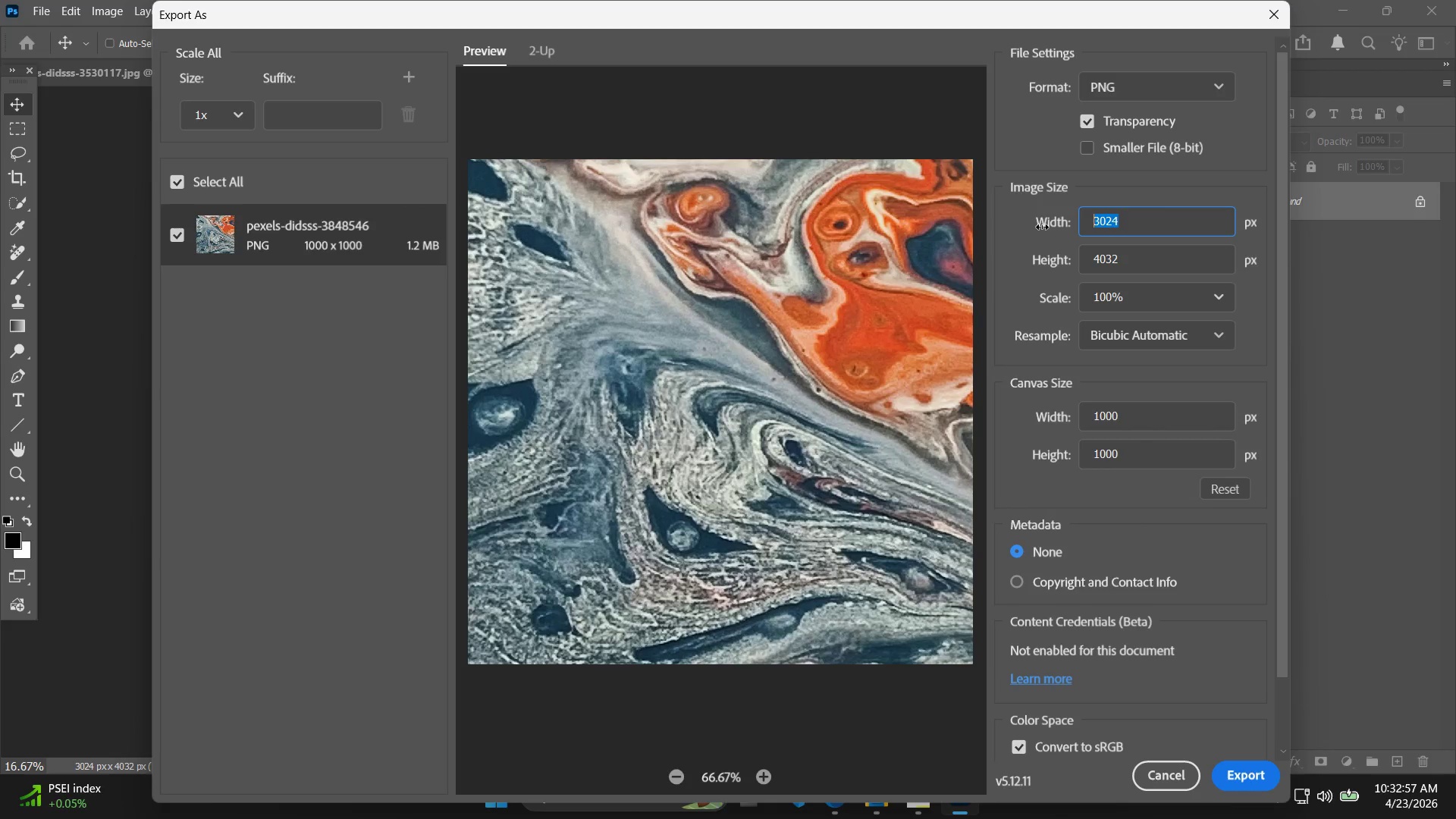 
type(100)
 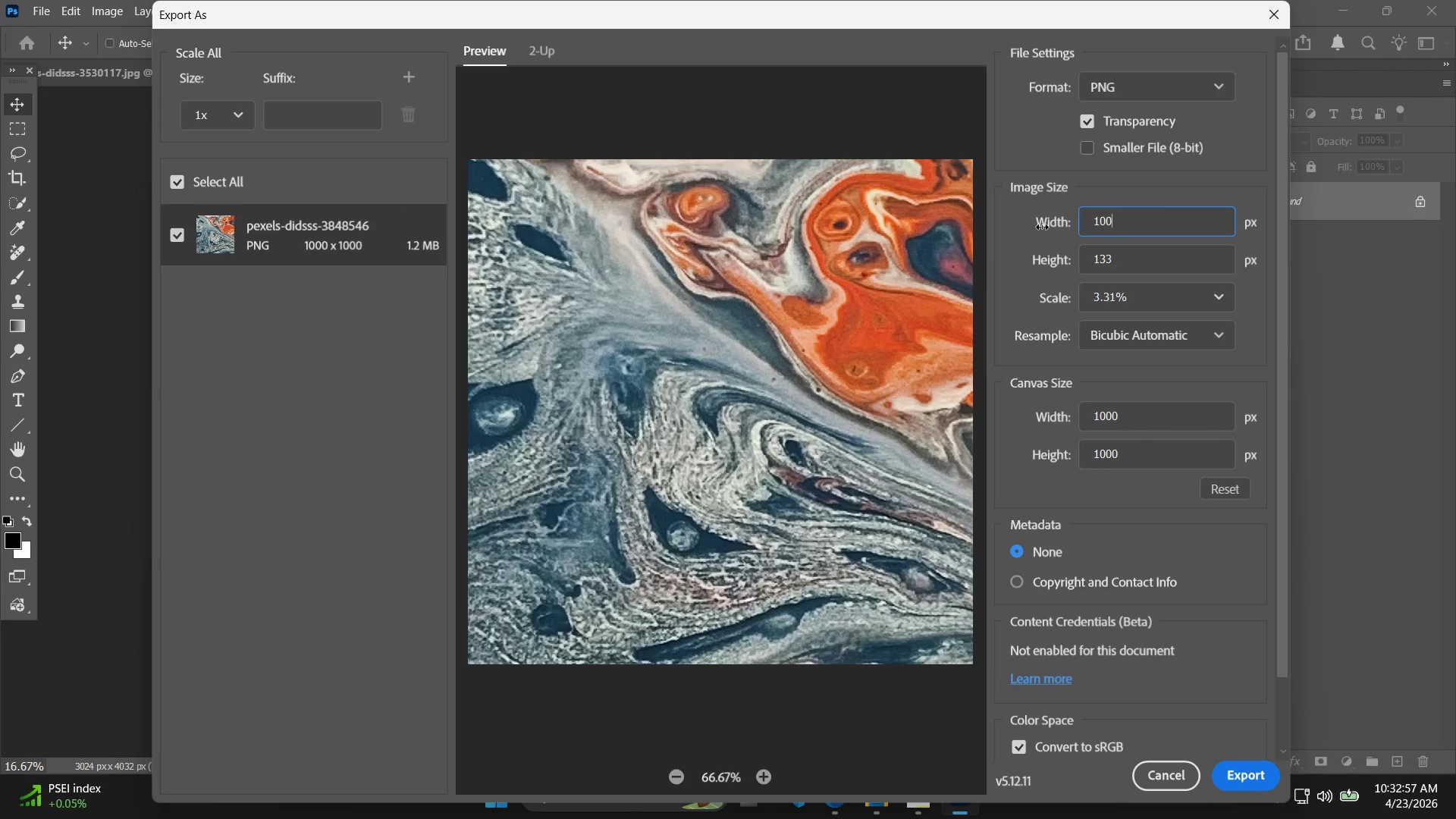 
key(Enter)
 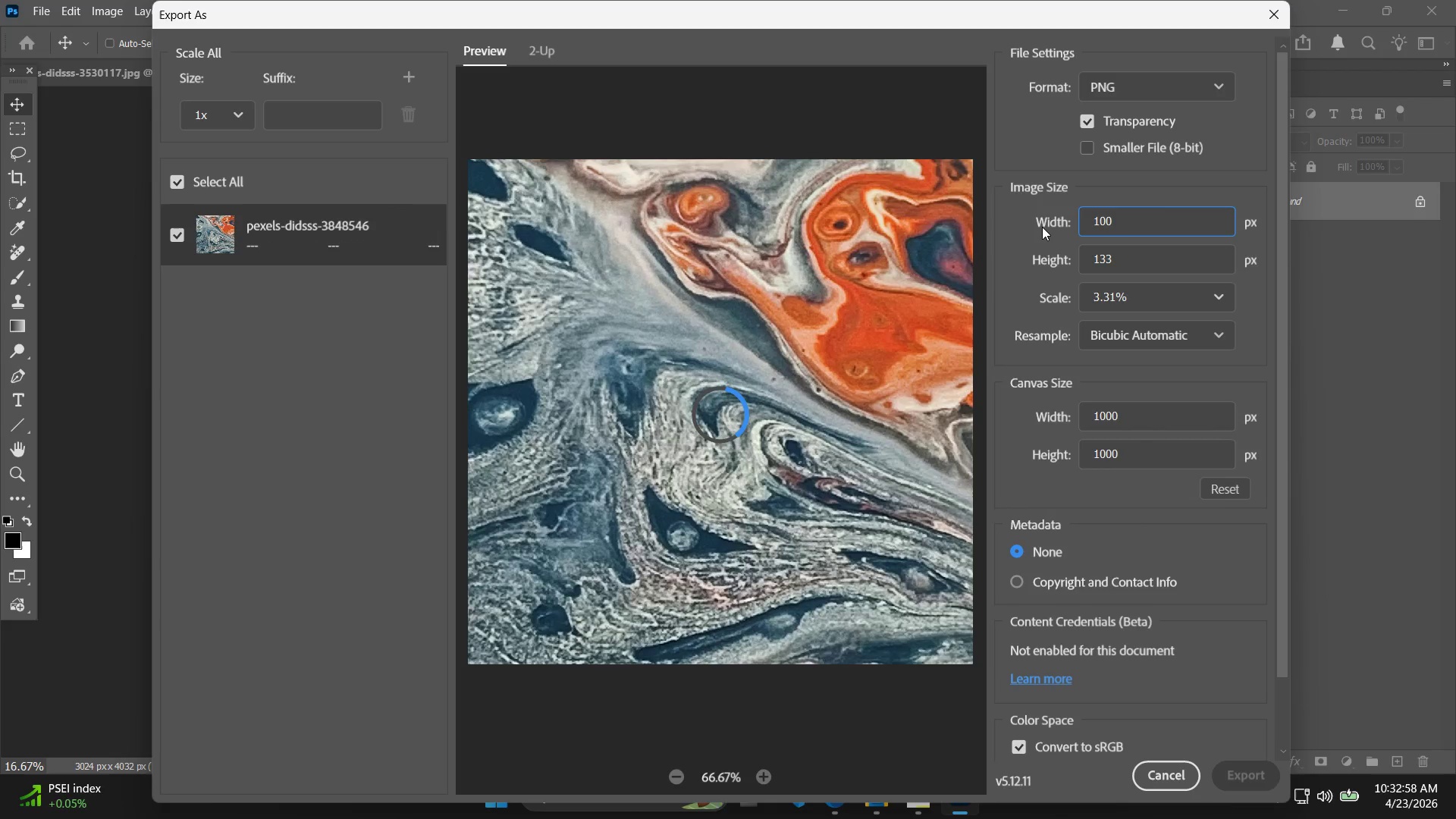 
key(0)
 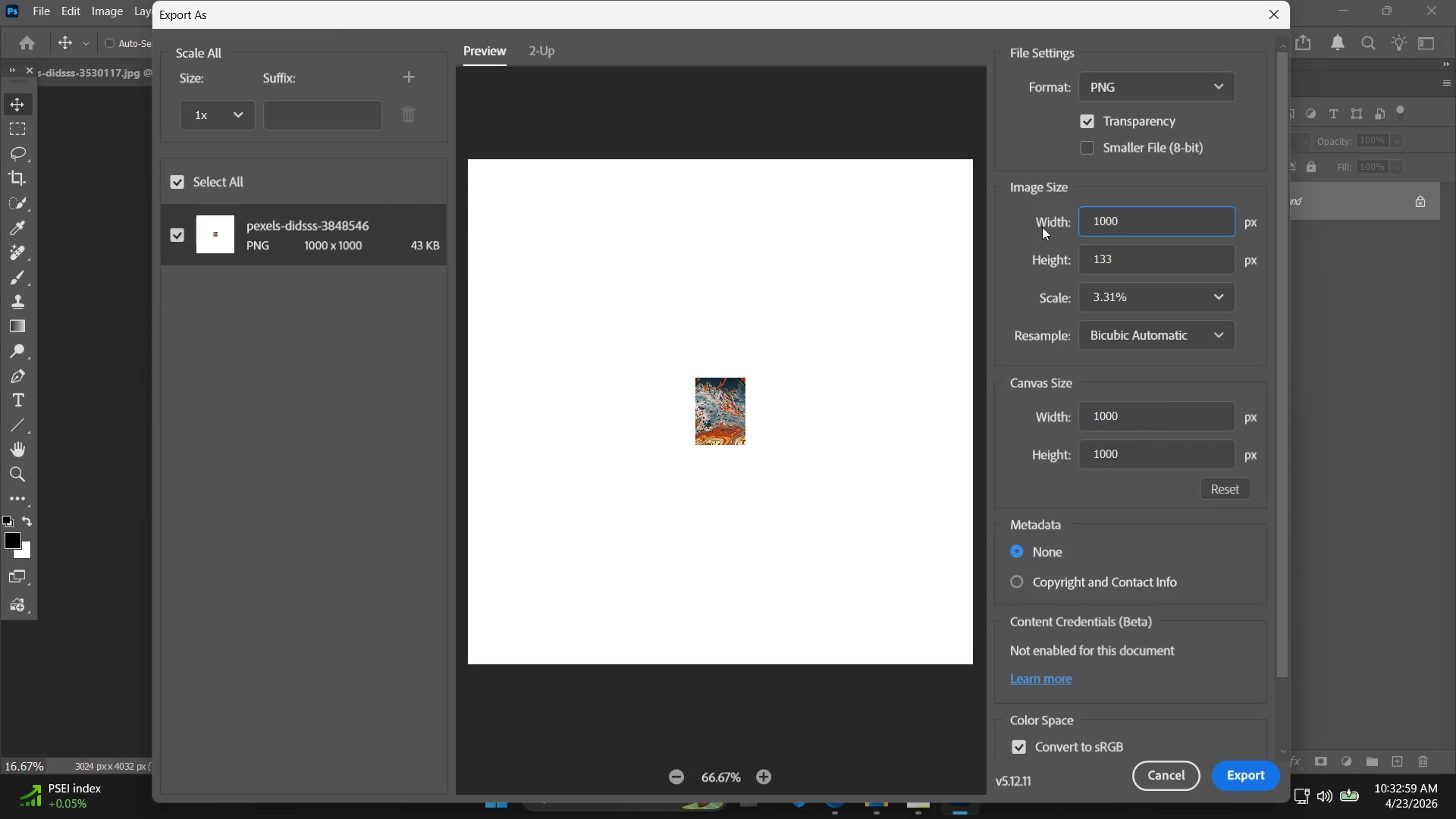 
key(Enter)
 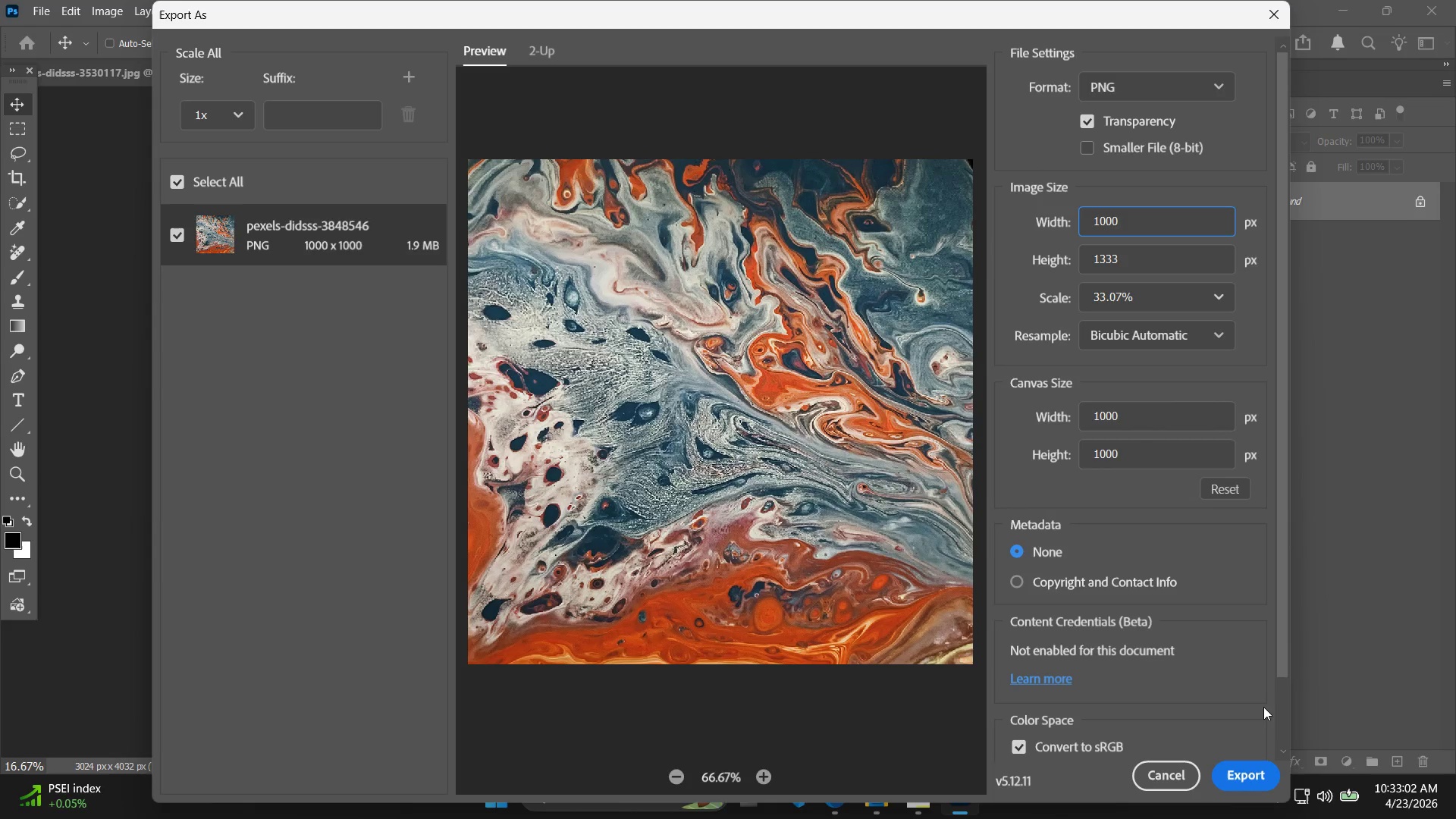 
left_click([1245, 775])
 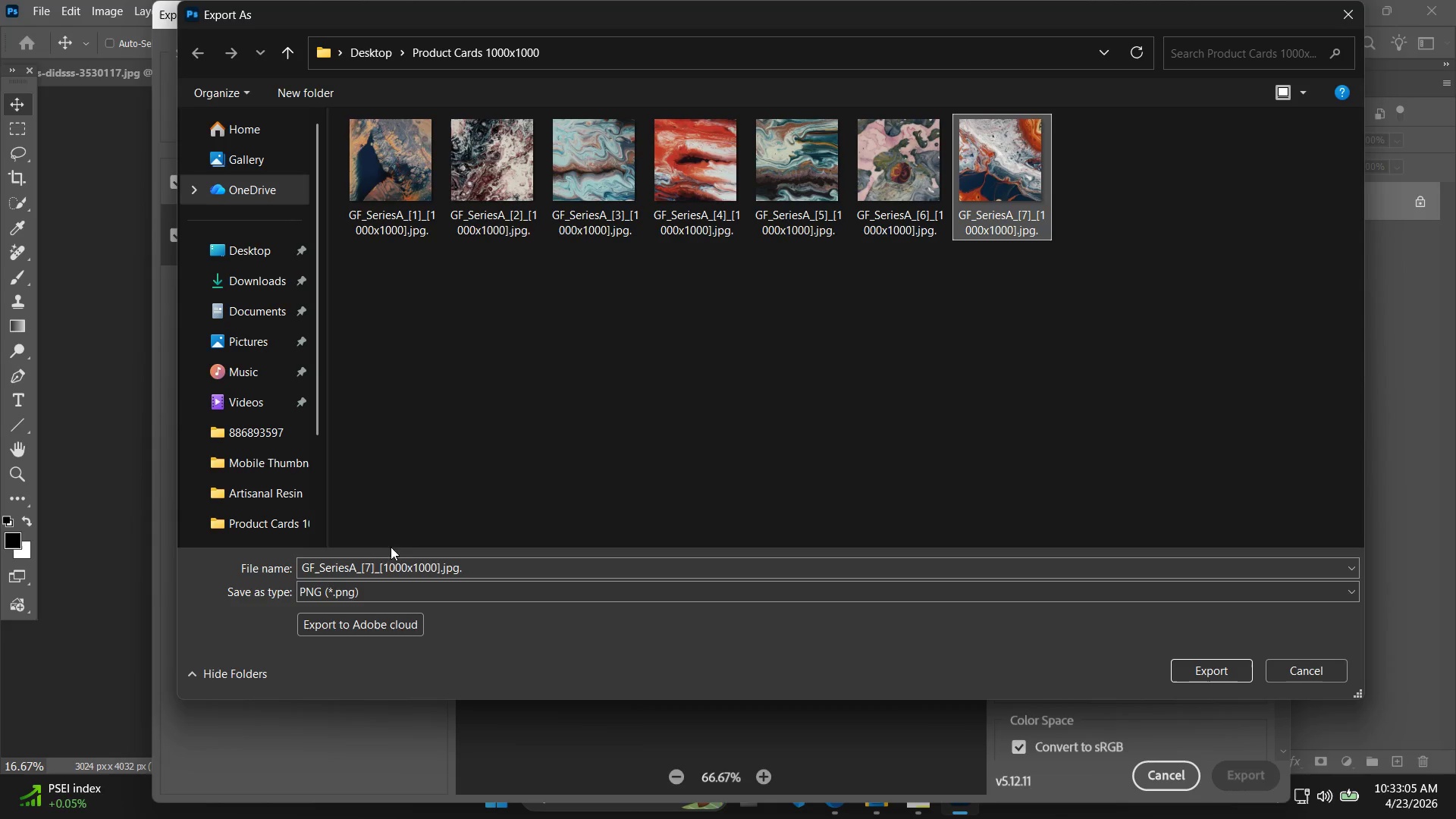 
double_click([367, 566])
 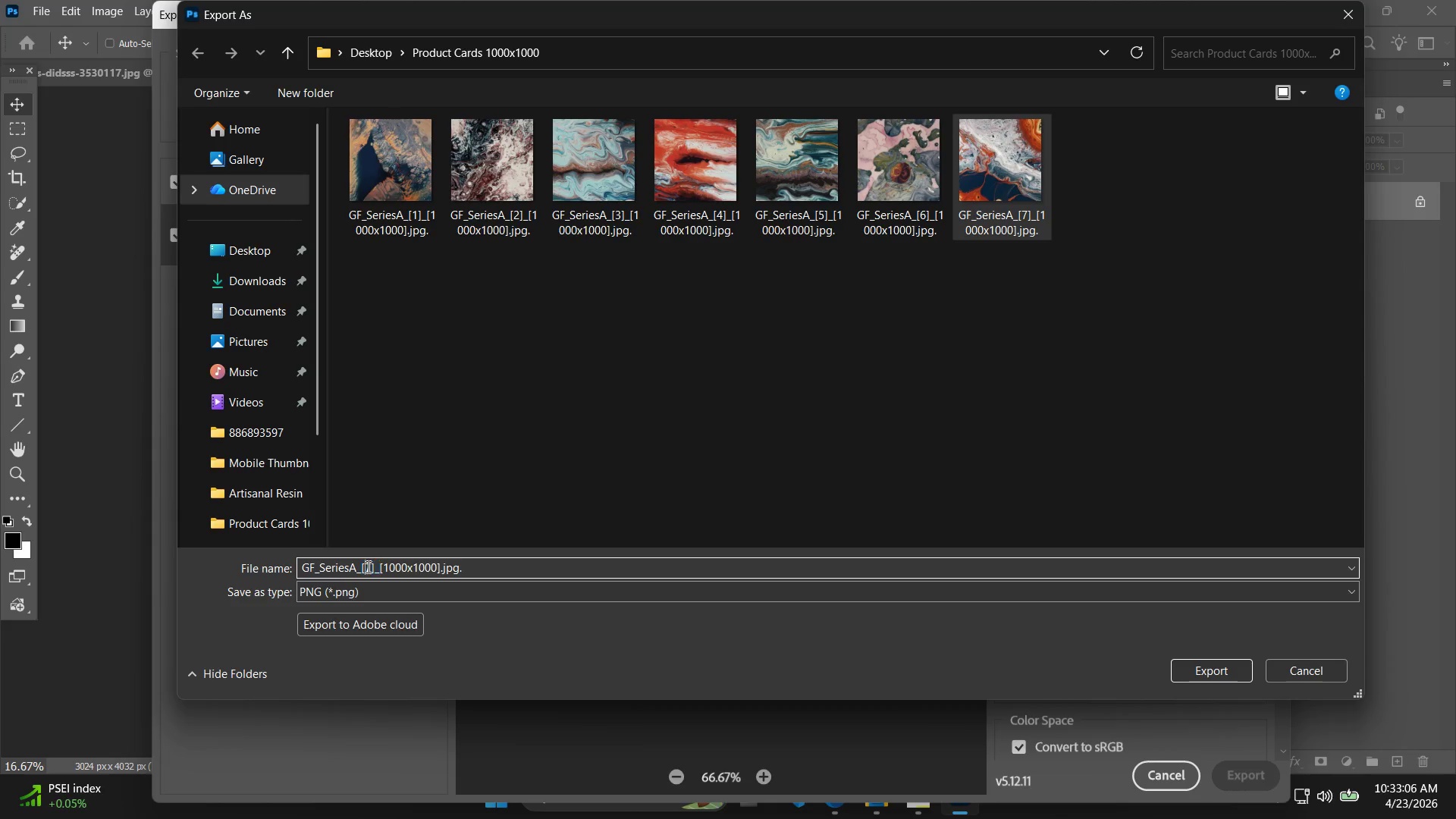 
triple_click([367, 566])
 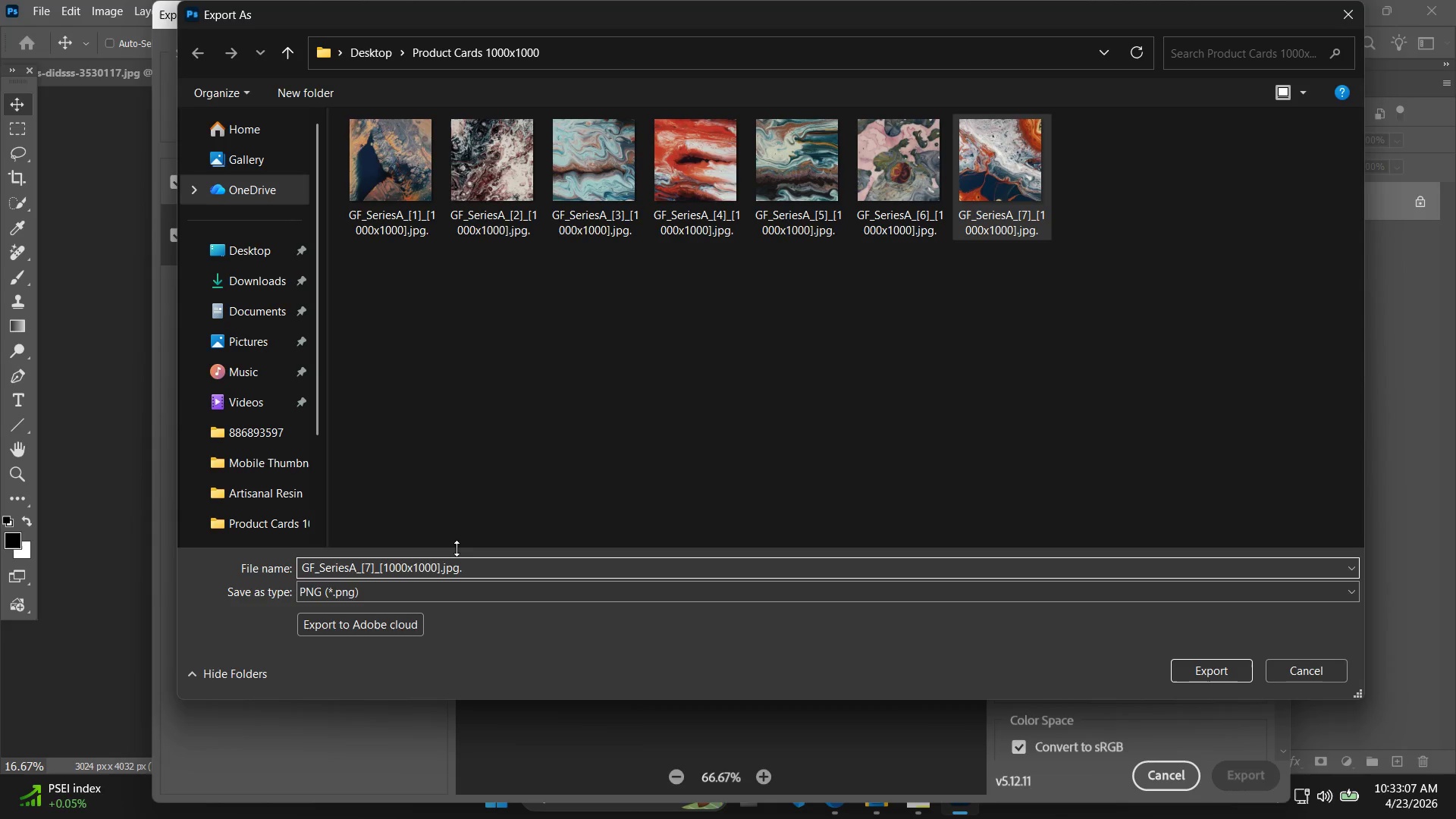 
key(ArrowRight)
 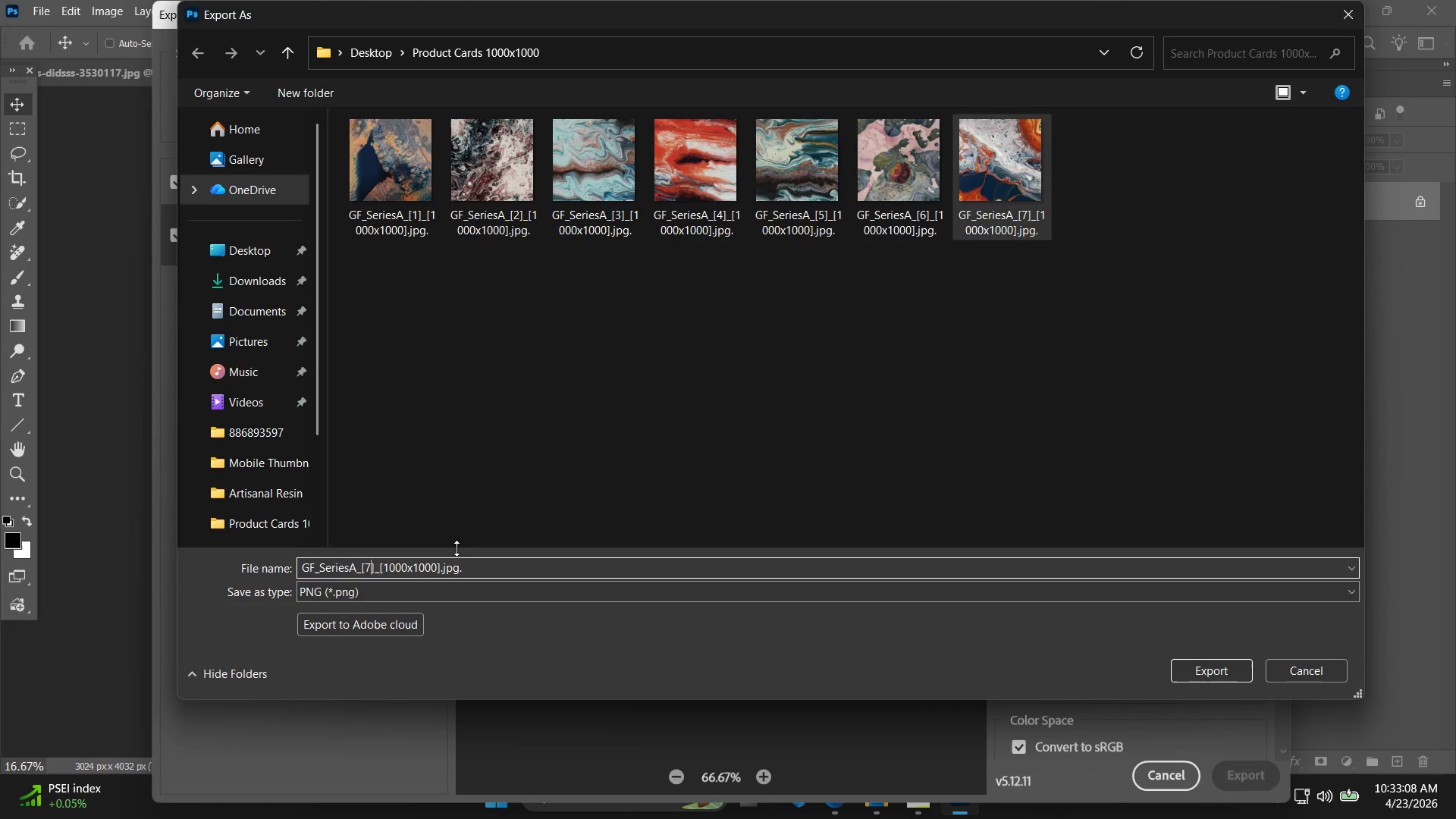 
key(Backspace)
 